 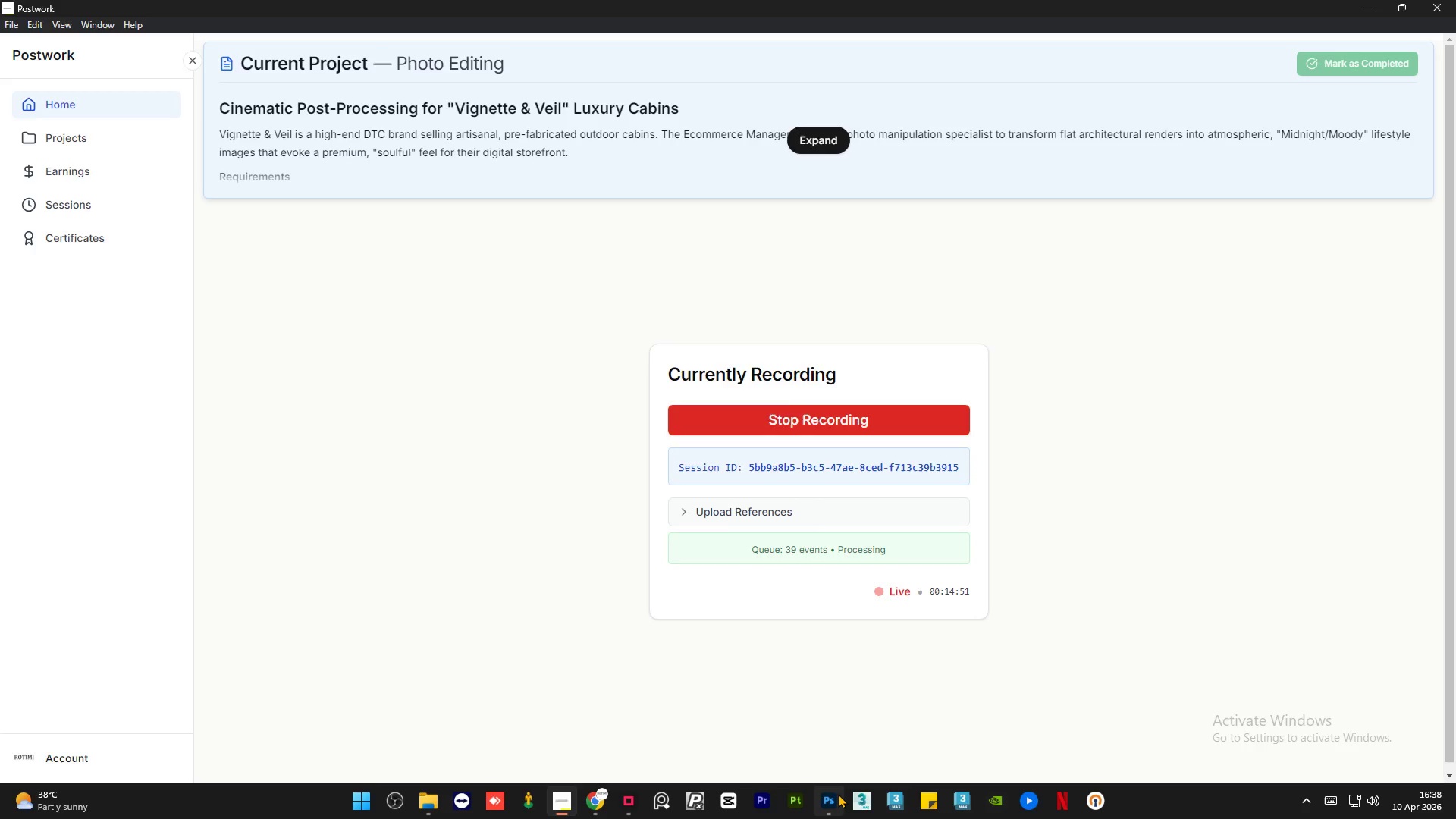 
scroll: coordinate [686, 395], scroll_direction: up, amount: 2.0
 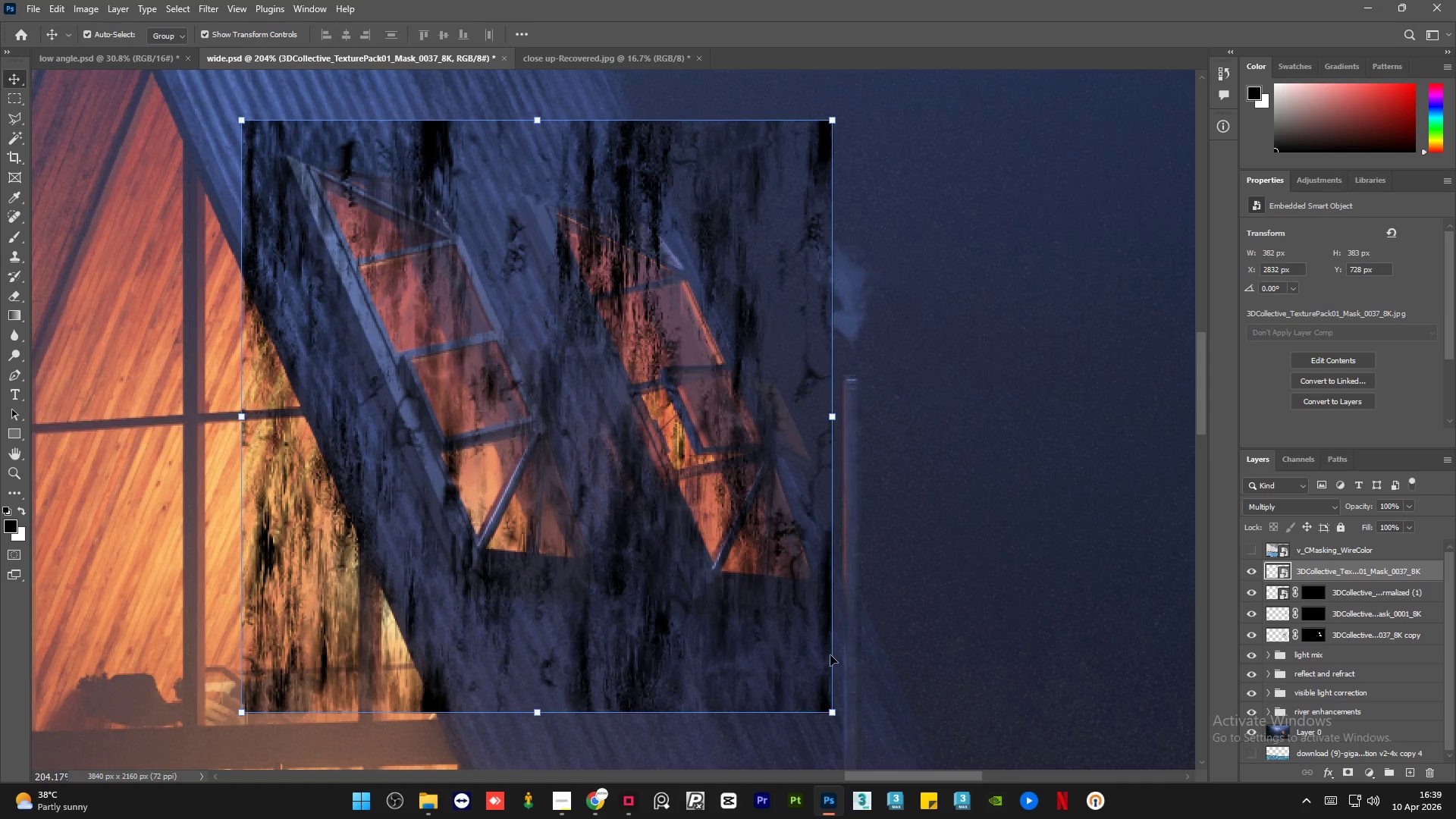 
left_click_drag(start_coordinate=[836, 717], to_coordinate=[742, 604])
 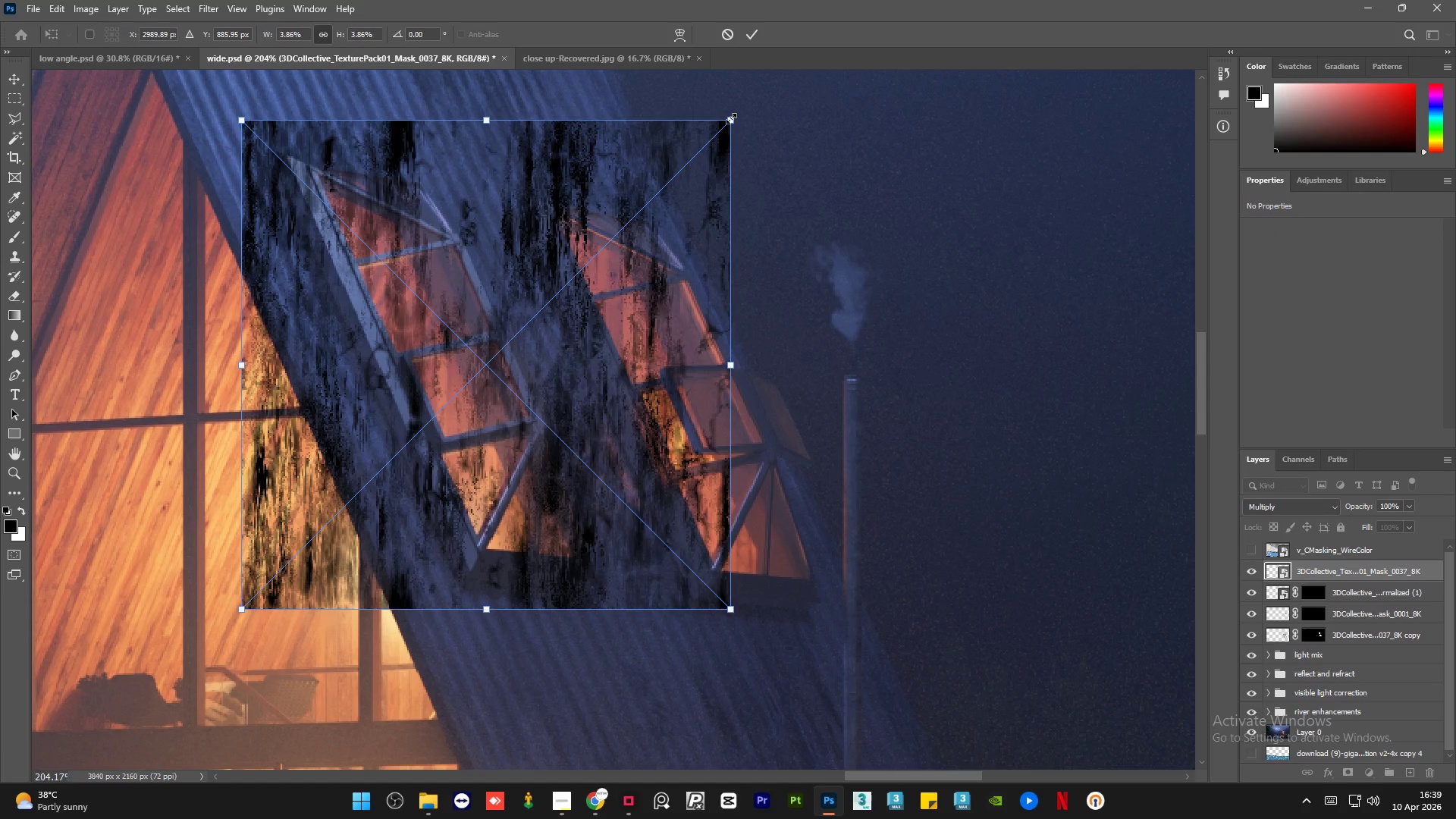 
left_click_drag(start_coordinate=[731, 118], to_coordinate=[710, 156])
 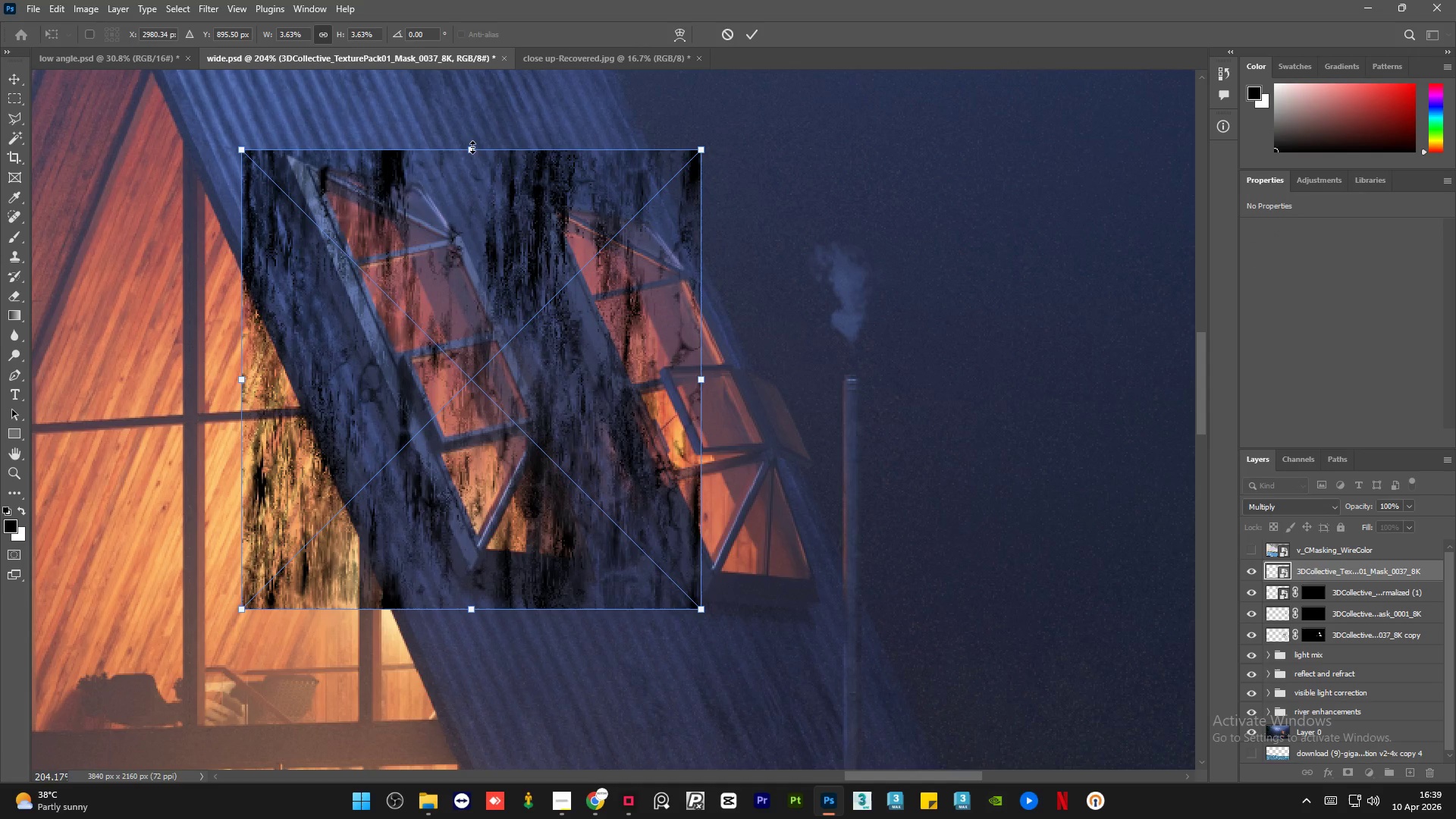 
left_click([472, 147])
 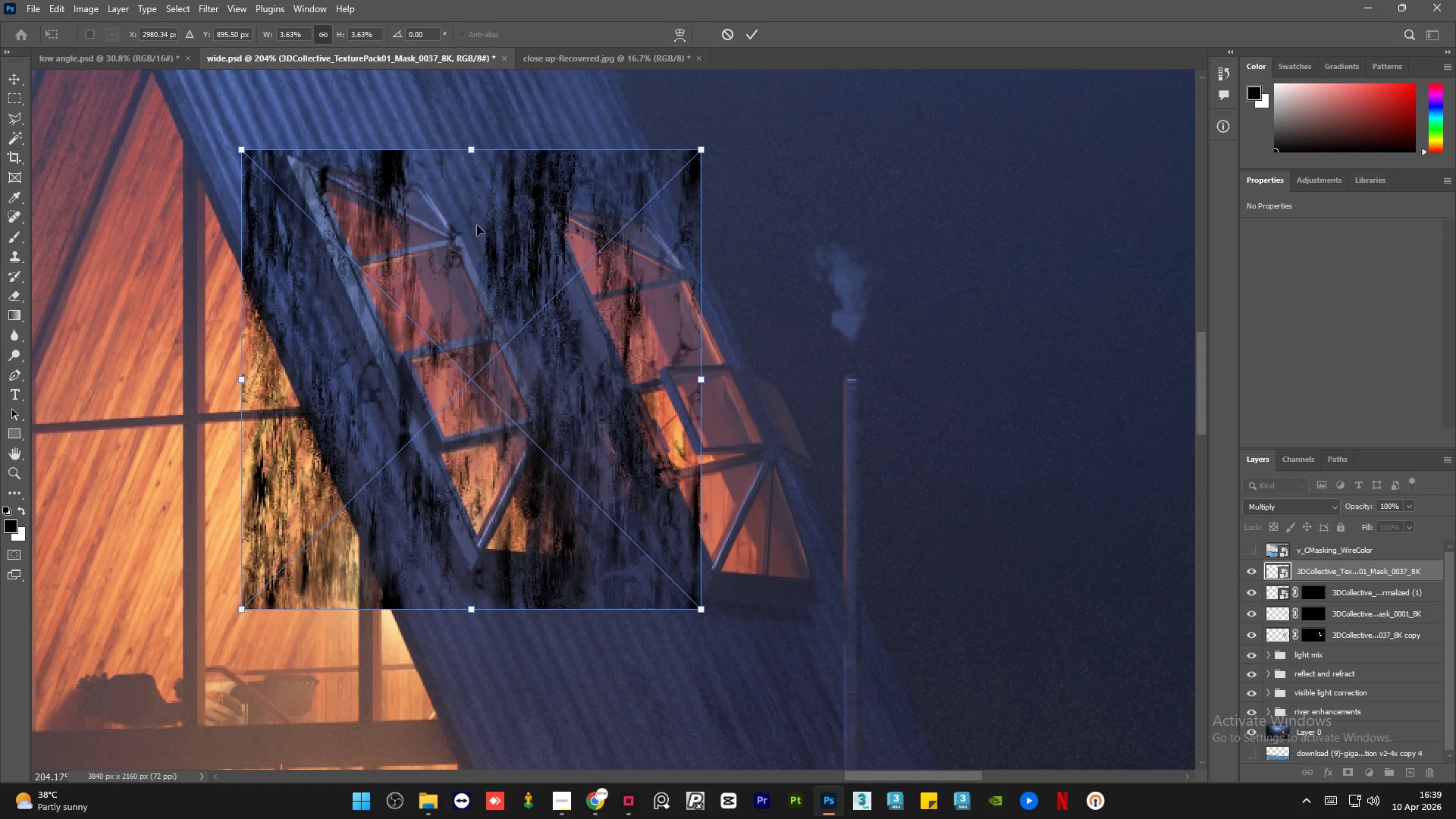 
right_click([477, 225])
 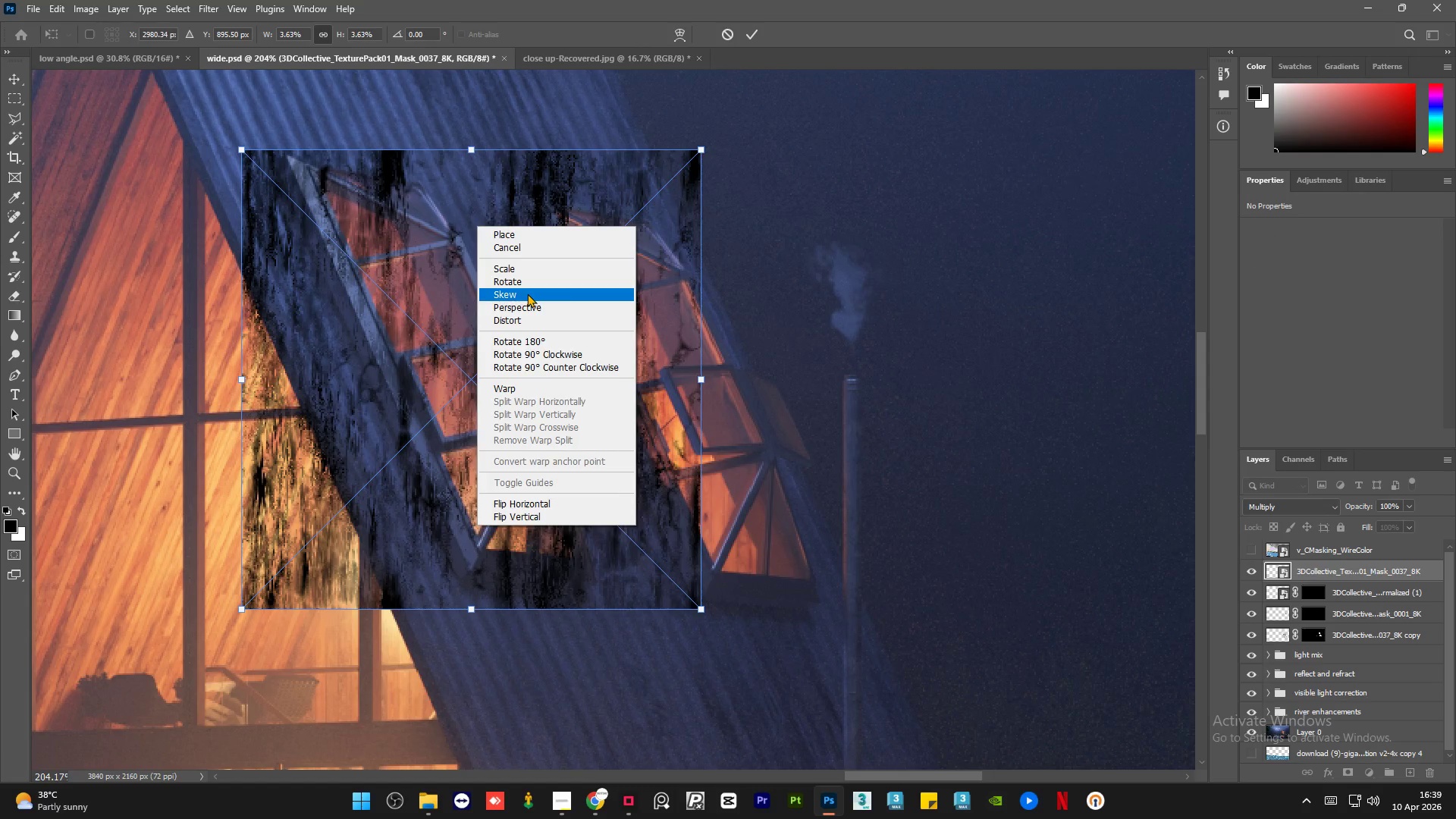 
left_click([527, 293])
 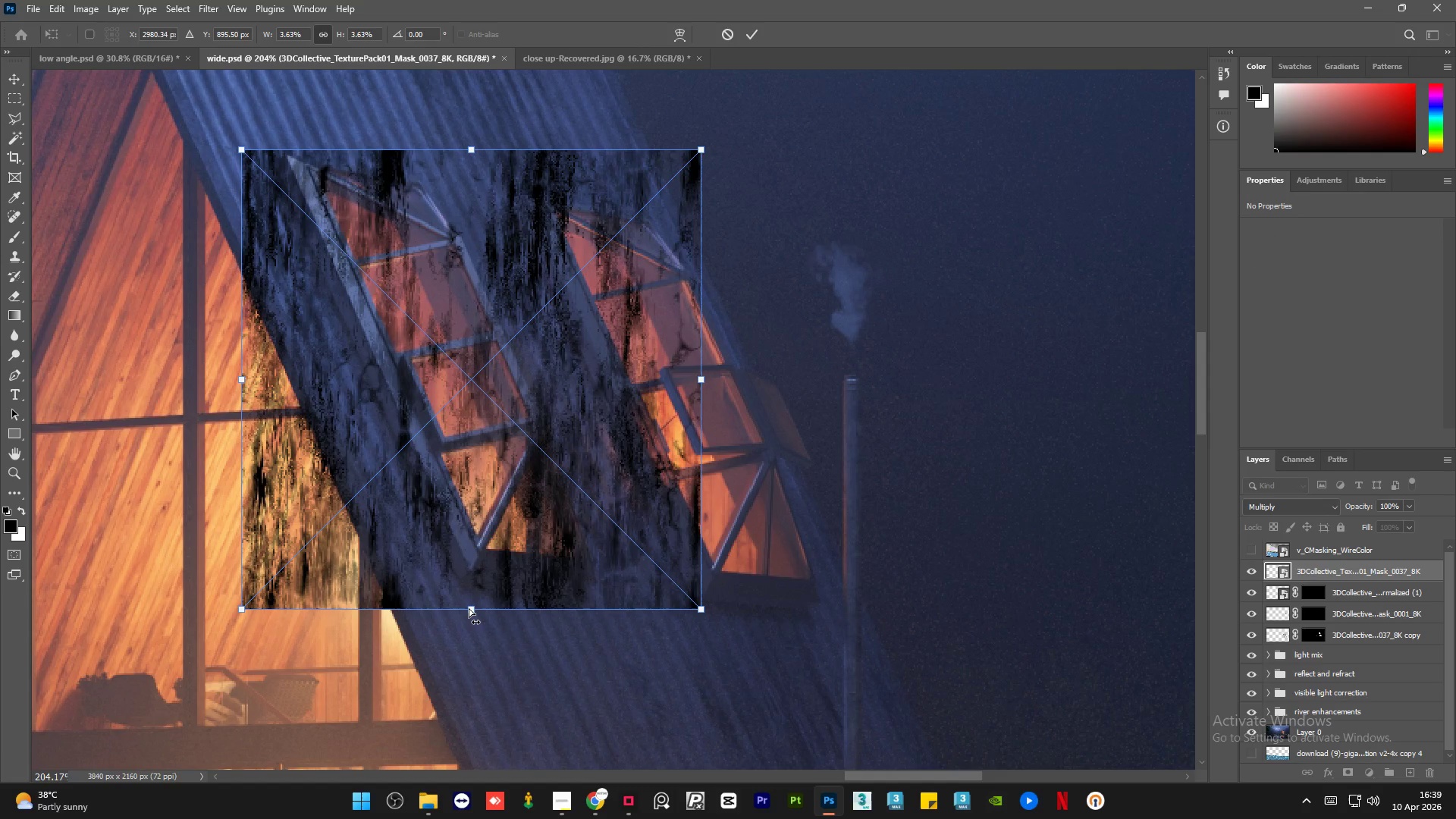 
left_click_drag(start_coordinate=[469, 608], to_coordinate=[633, 619])
 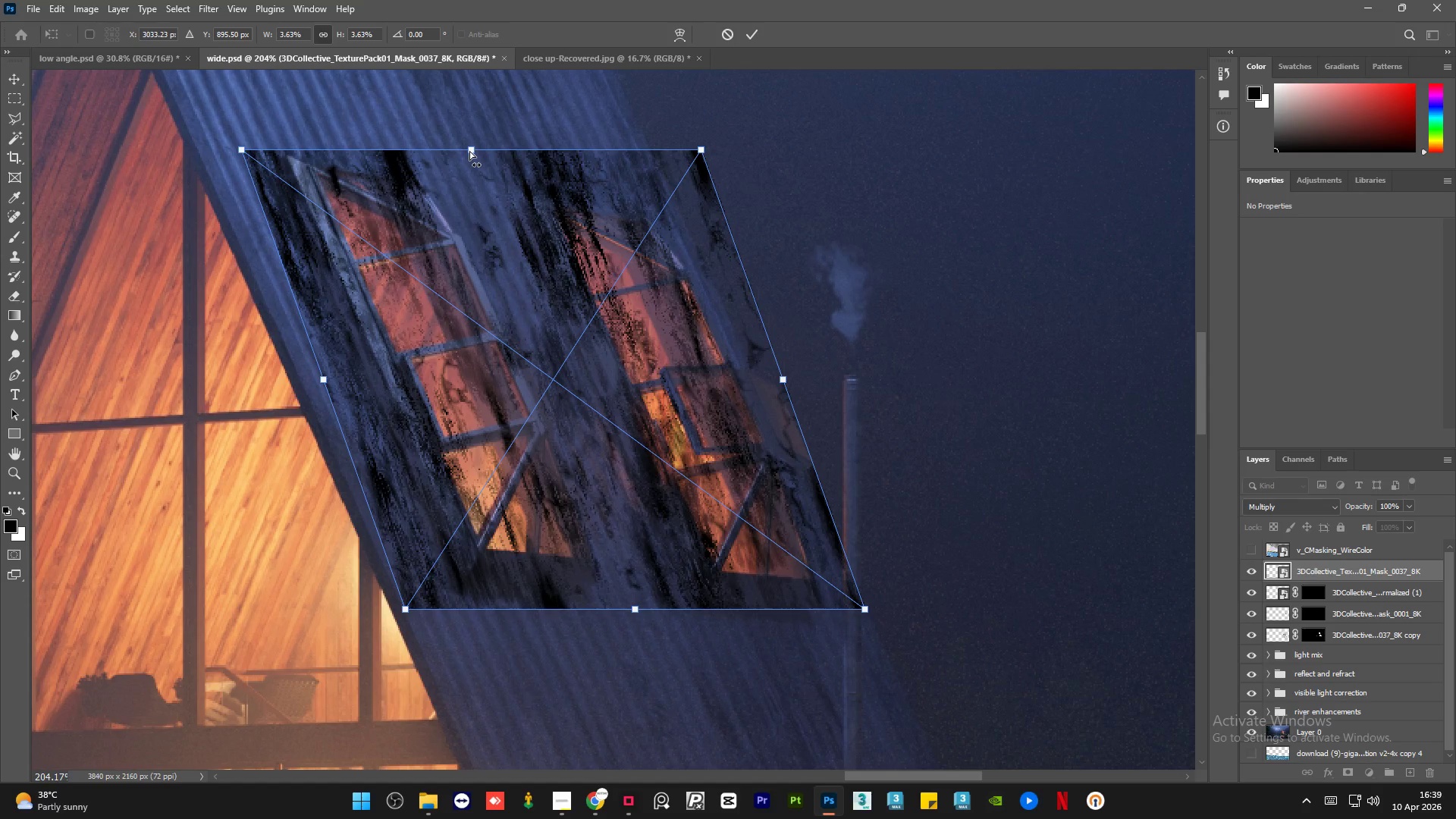 
left_click_drag(start_coordinate=[469, 151], to_coordinate=[450, 149])
 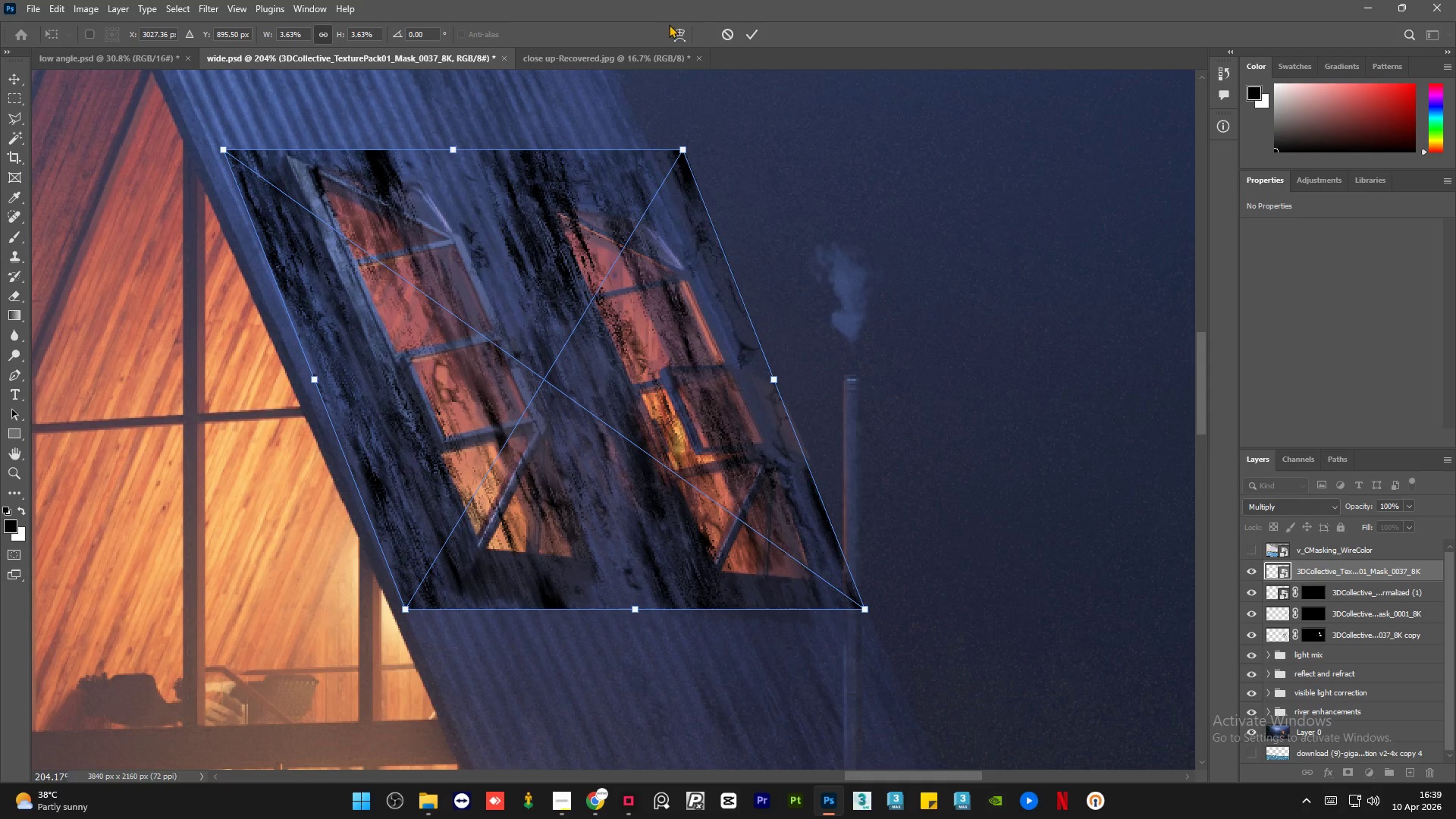 
left_click([752, 32])
 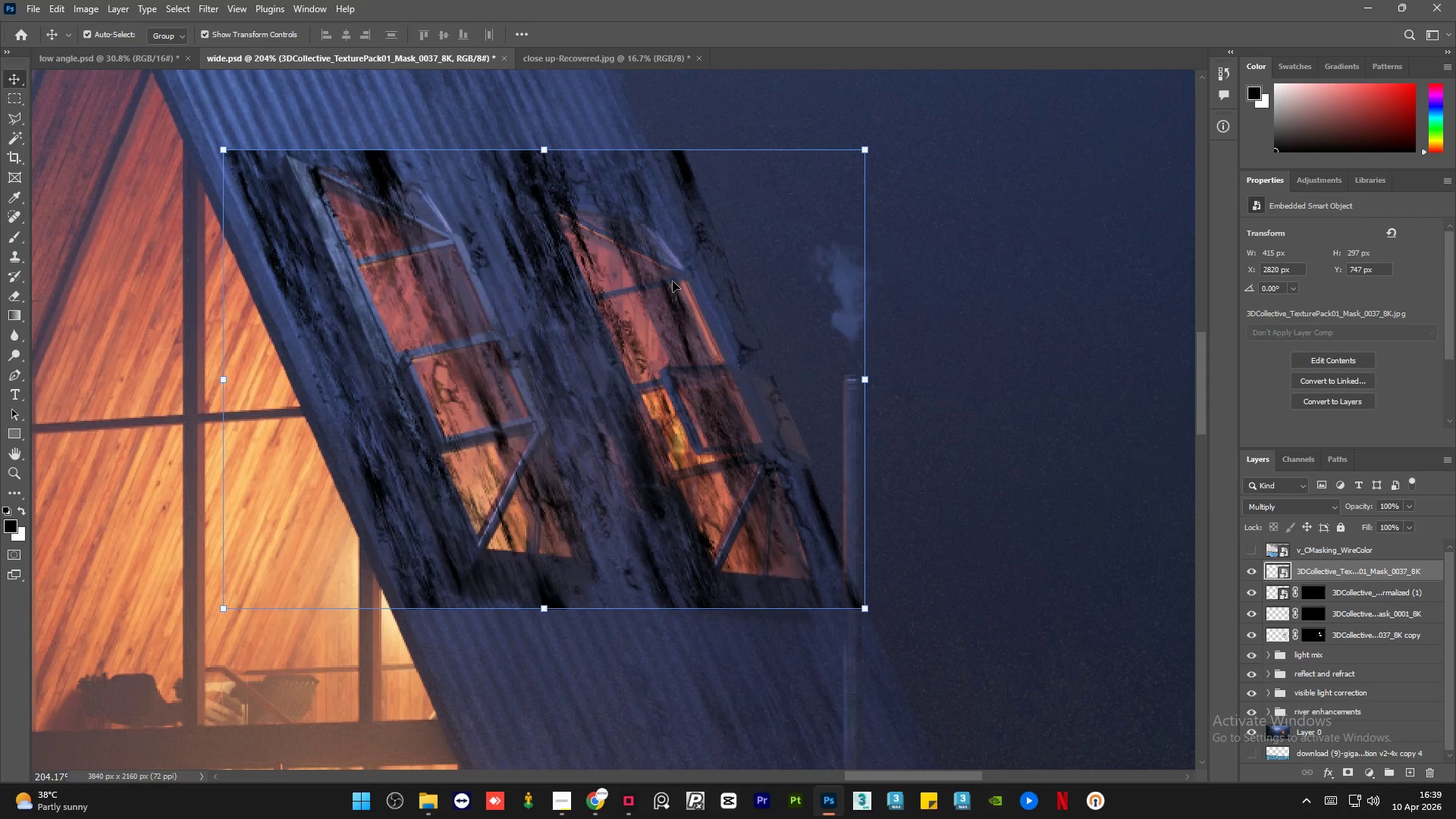 
hold_key(key=AltLeft, duration=1.45)
scroll: coordinate [620, 299], scroll_direction: down, amount: 16.0
 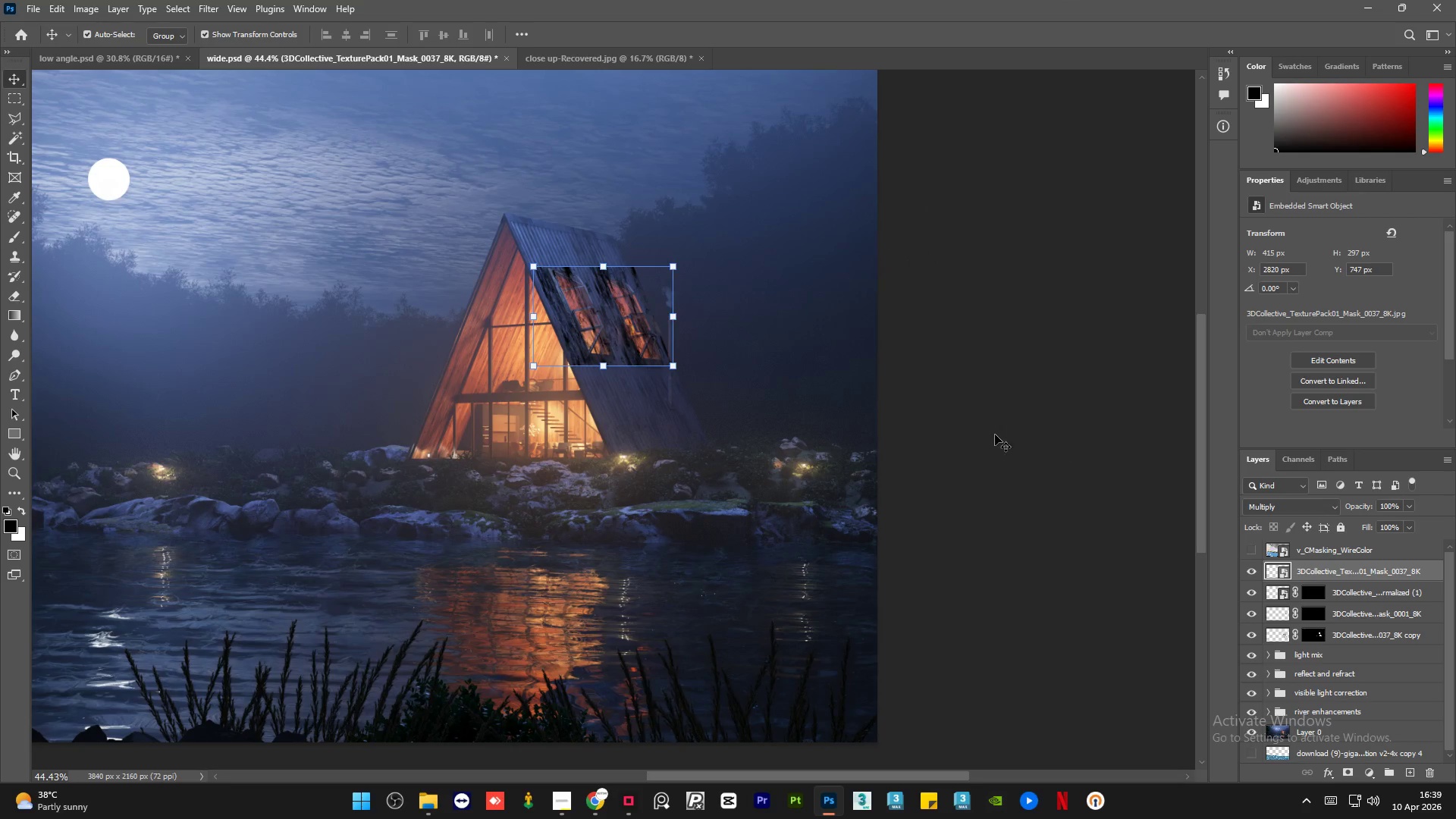 
left_click([994, 433])
 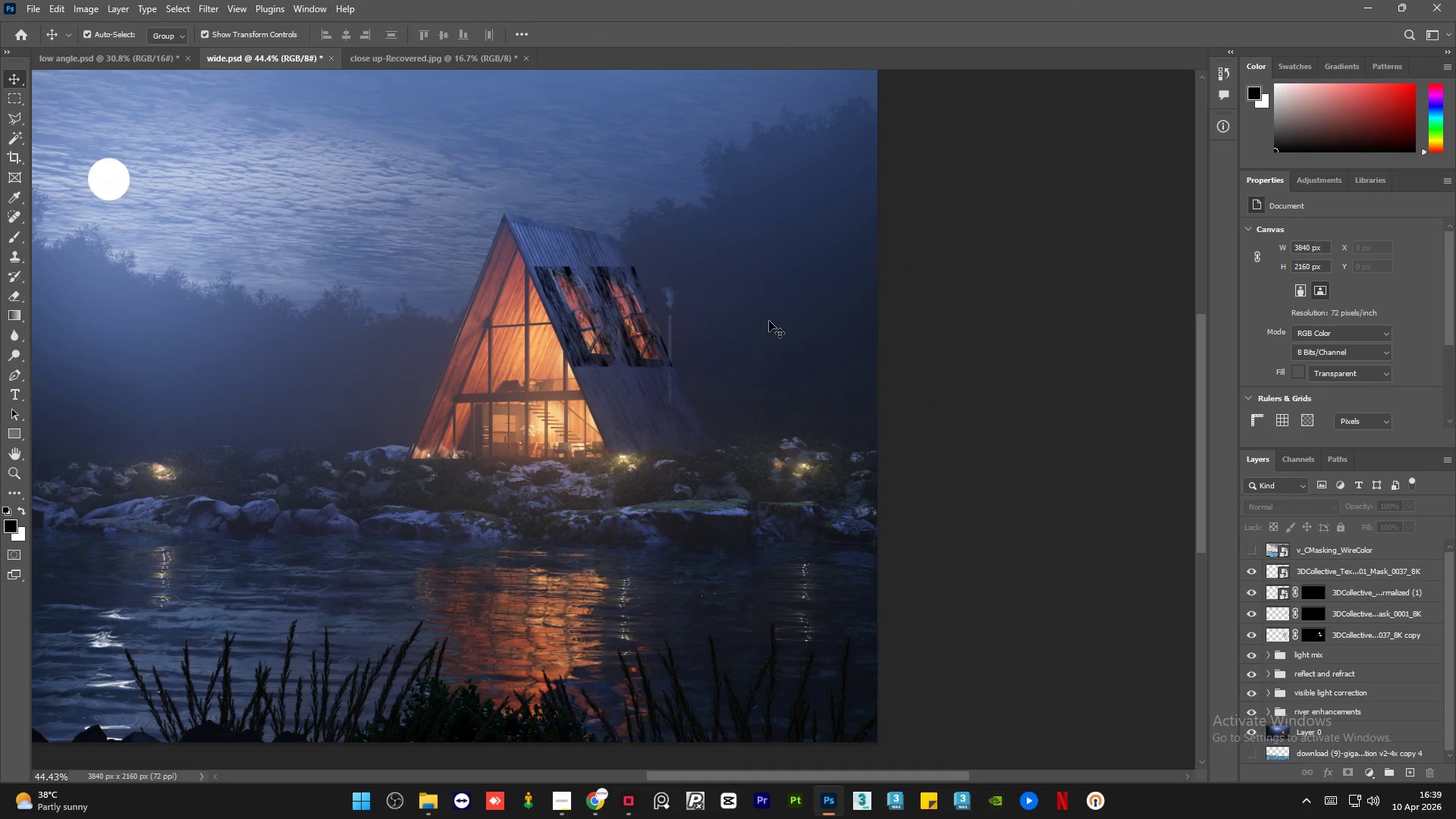 
hold_key(key=AltLeft, duration=1.5)
scroll: coordinate [631, 297], scroll_direction: up, amount: 11.0
 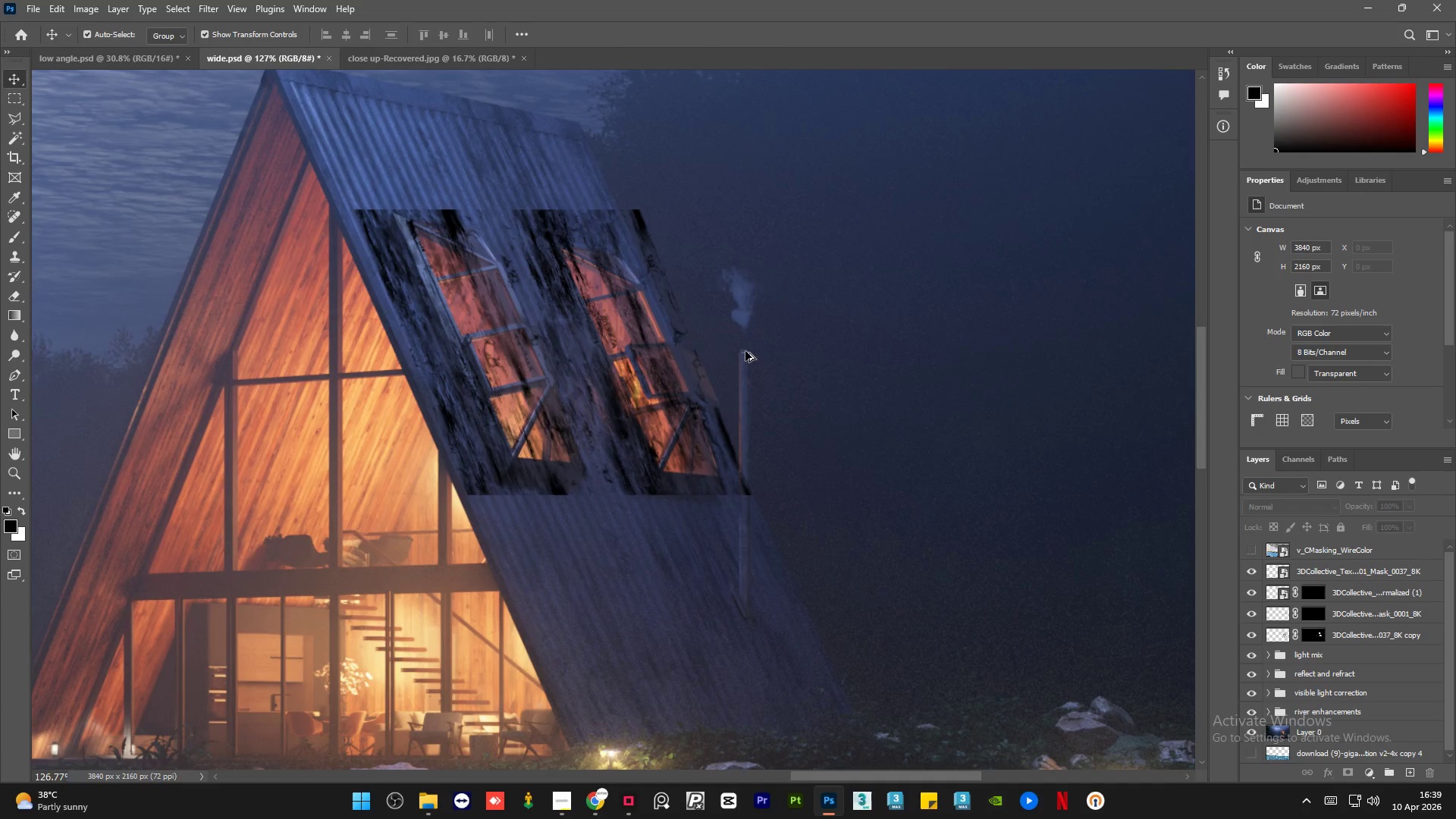 
hold_key(key=AltLeft, duration=1.52)
 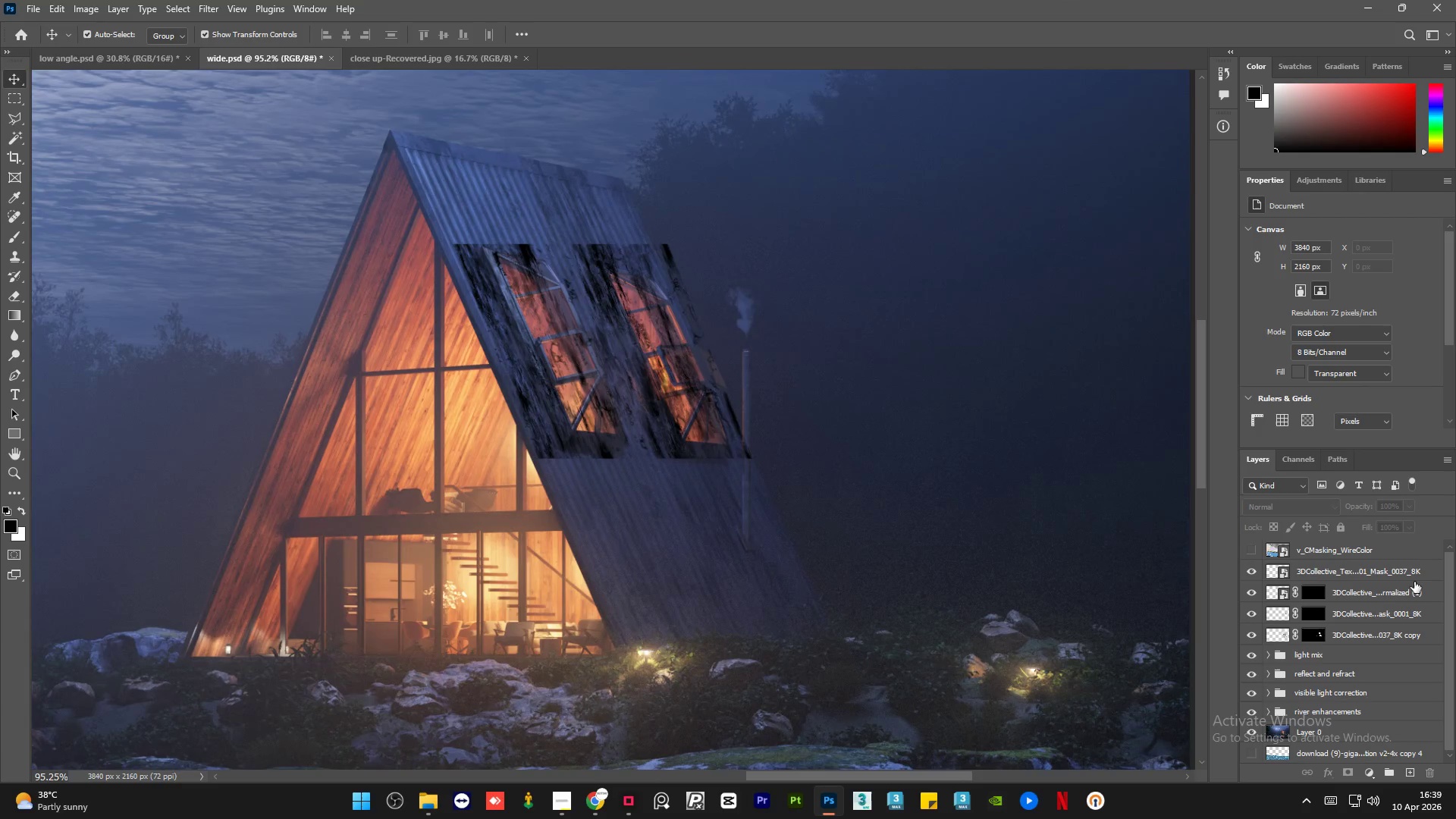 
hold_key(key=AltLeft, duration=0.36)
 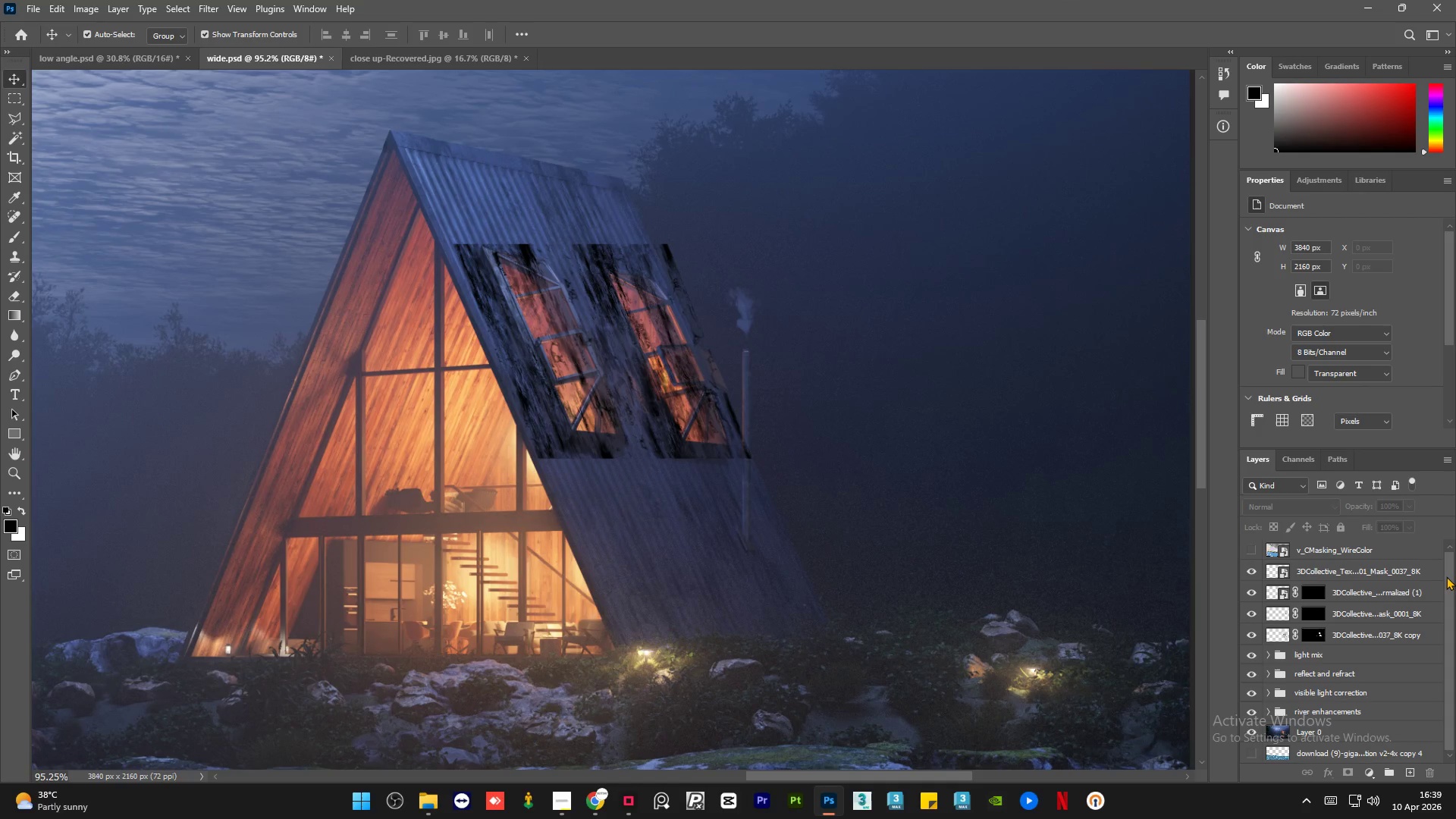 
scroll: coordinate [754, 349], scroll_direction: down, amount: 9.0
 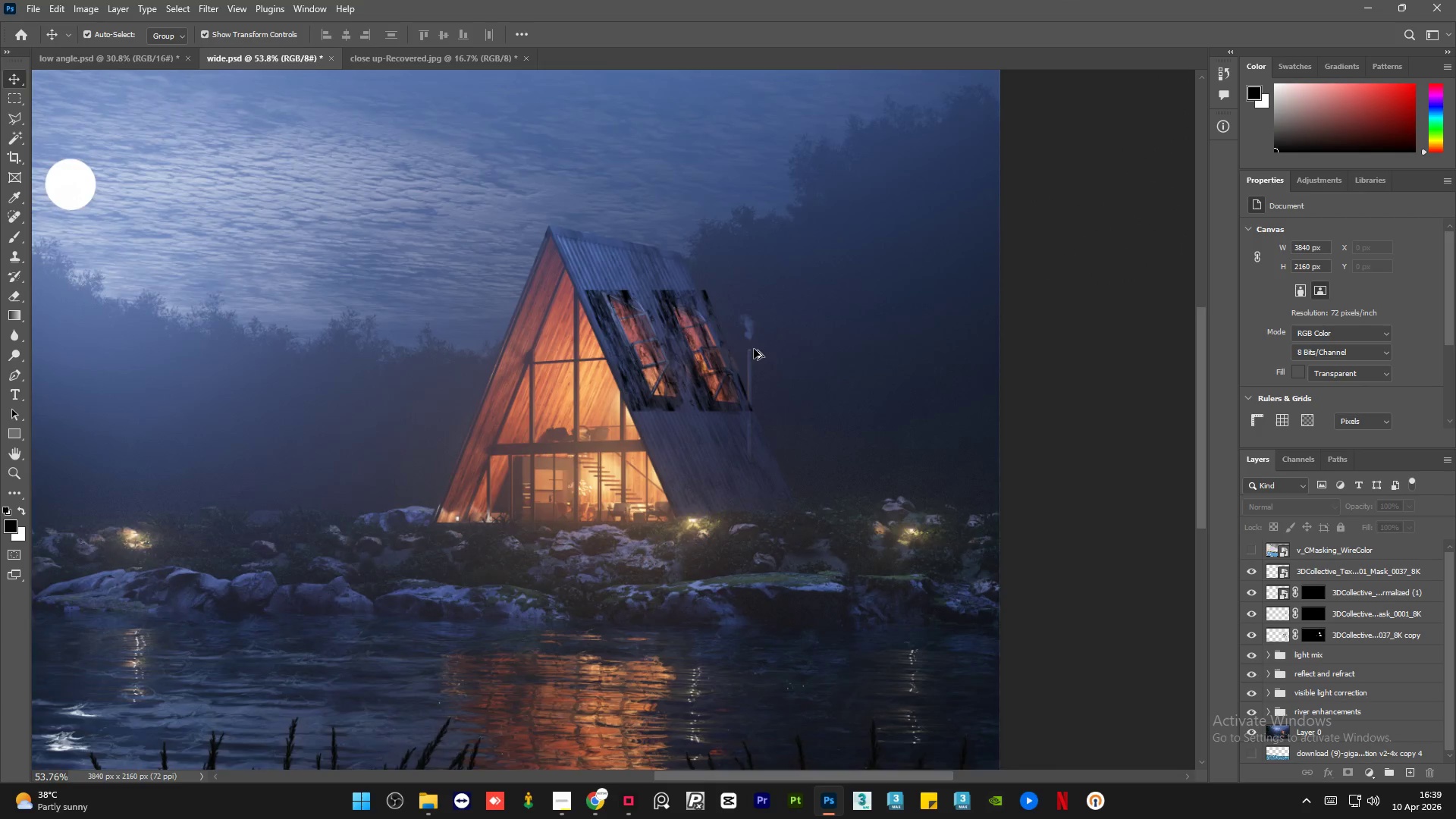 
scroll: coordinate [754, 349], scroll_direction: up, amount: 6.0
 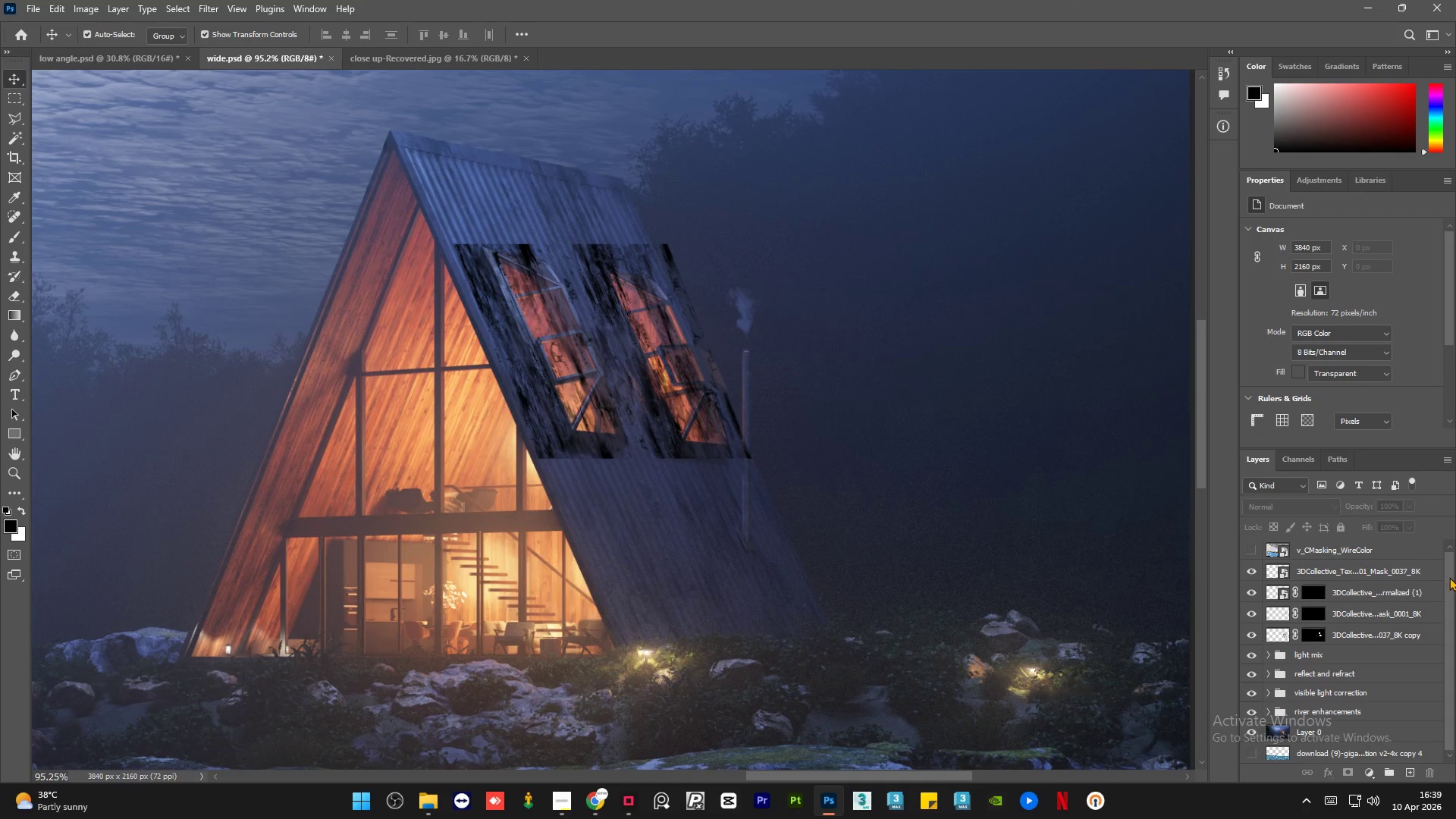 
left_click_drag(start_coordinate=[1450, 577], to_coordinate=[1450, 566])
 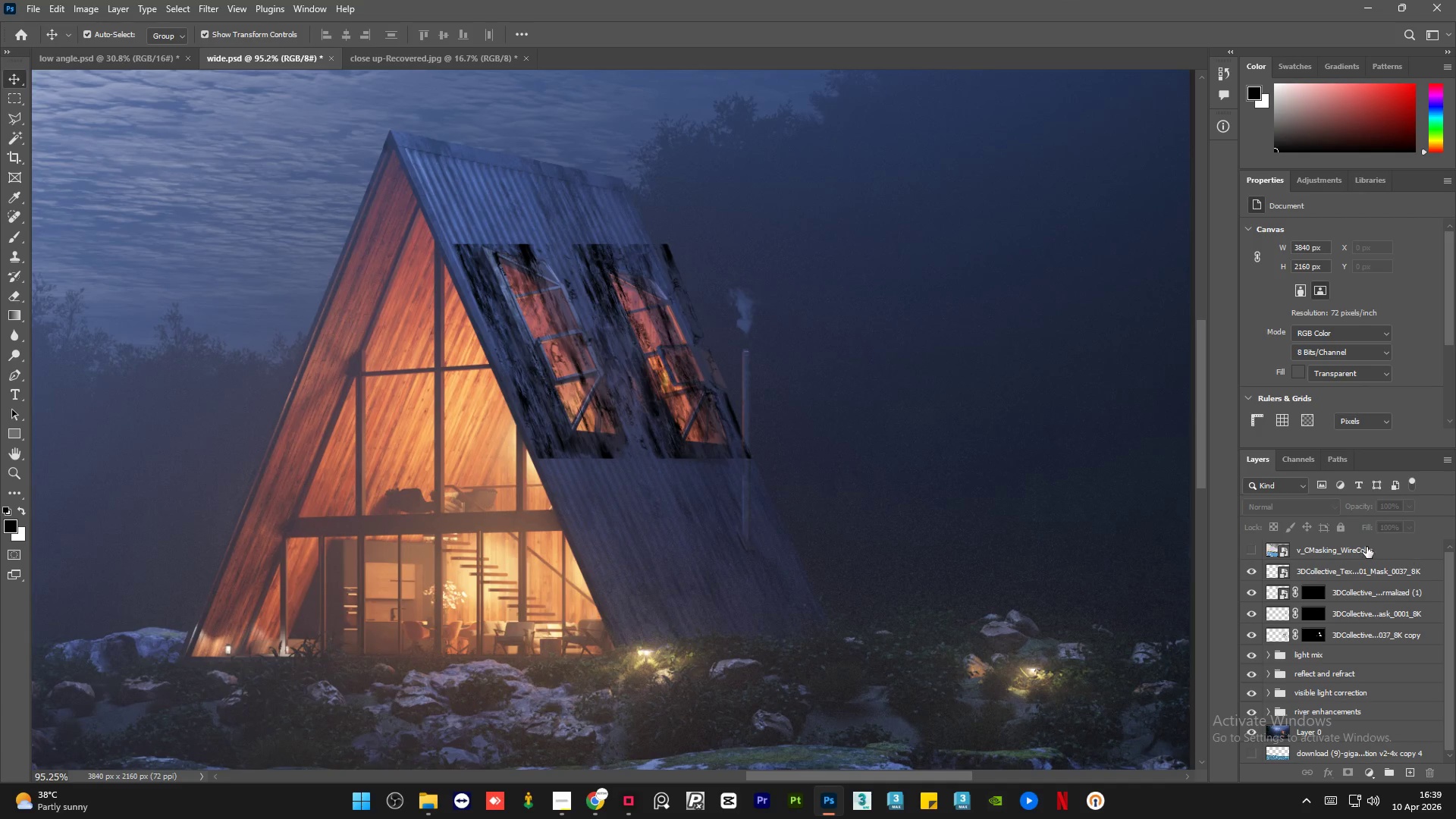 
double_click([1367, 547])
 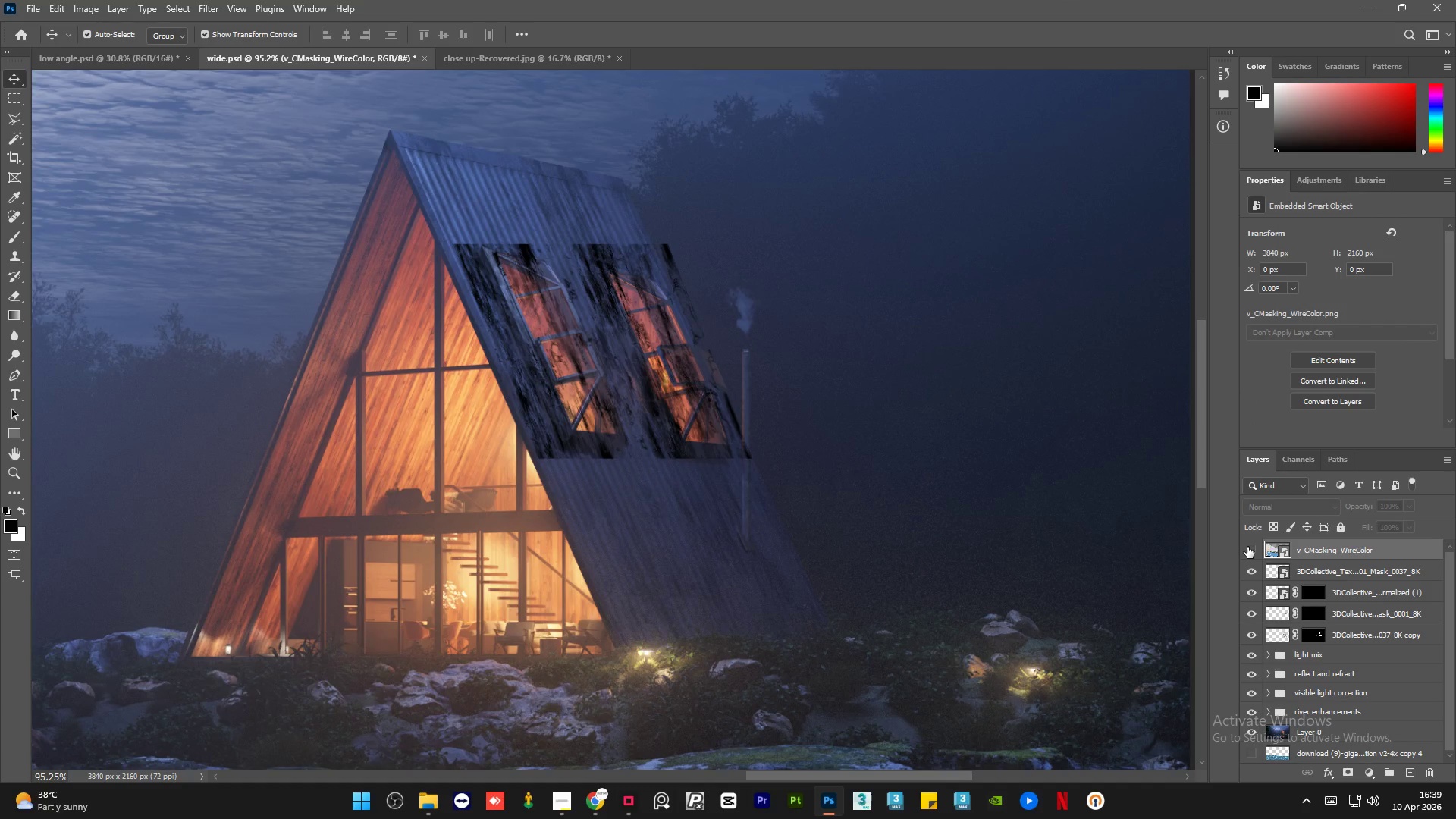 
left_click([1247, 547])
 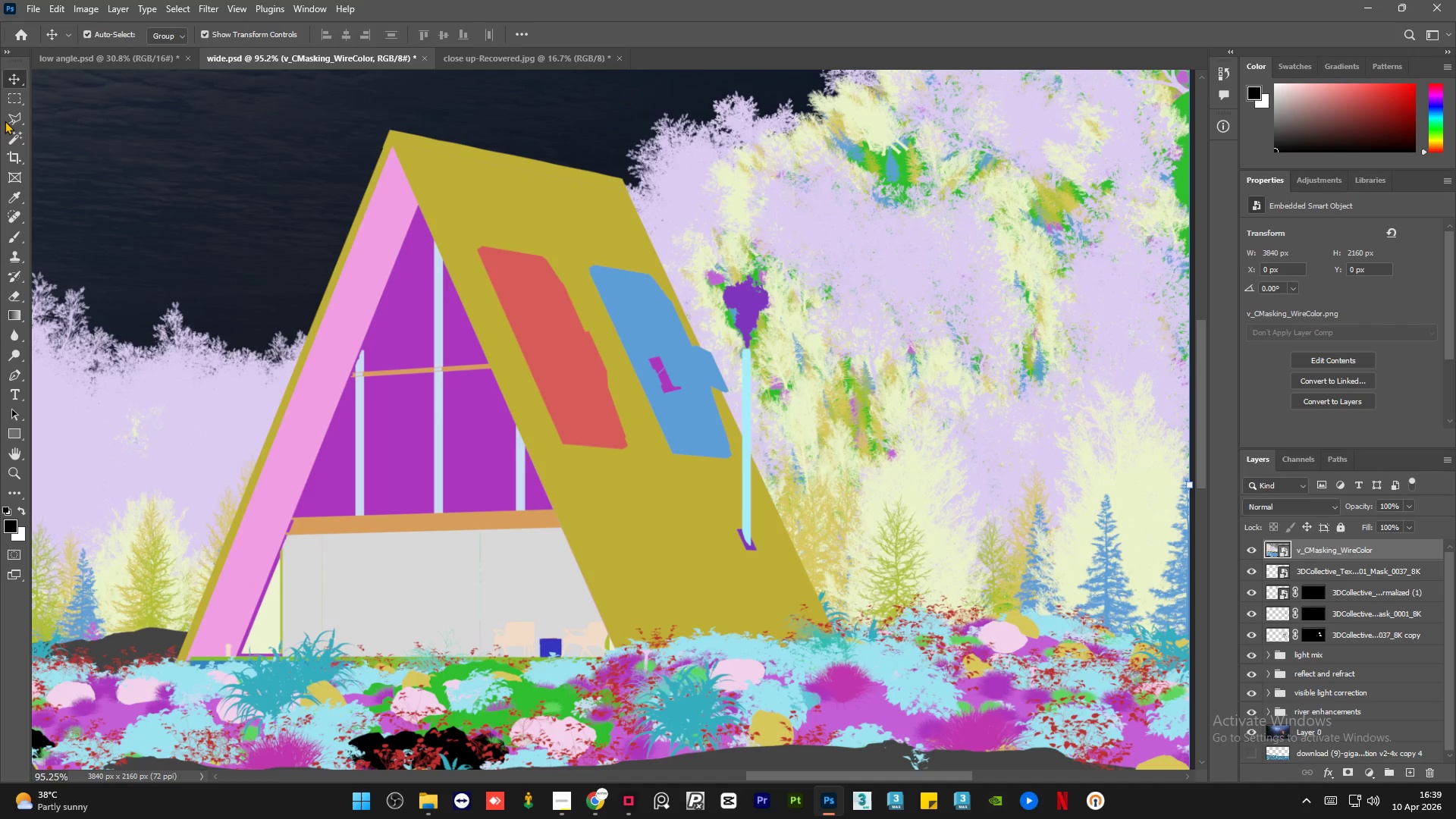 
left_click([8, 131])
 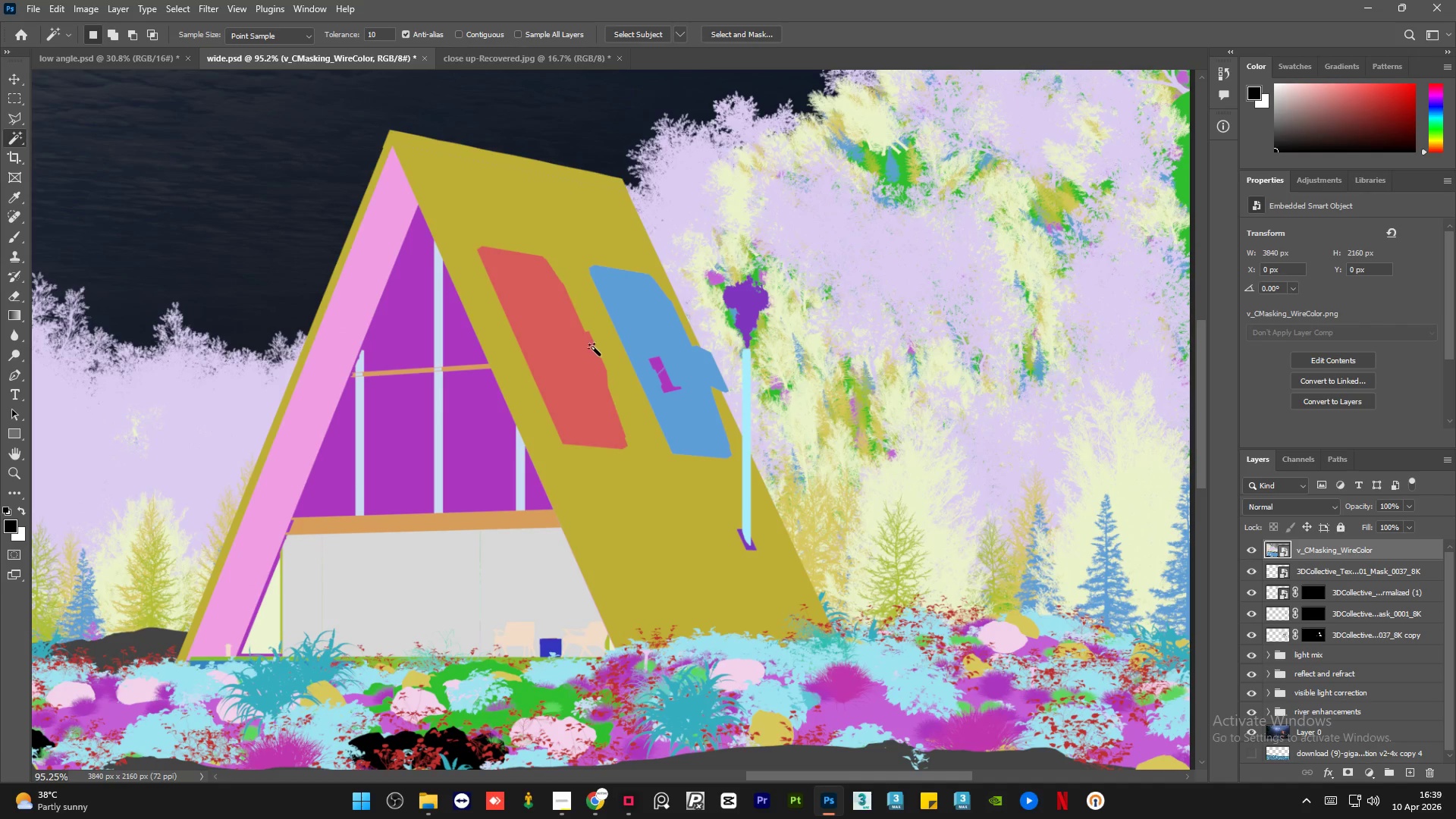 
left_click([567, 334])
 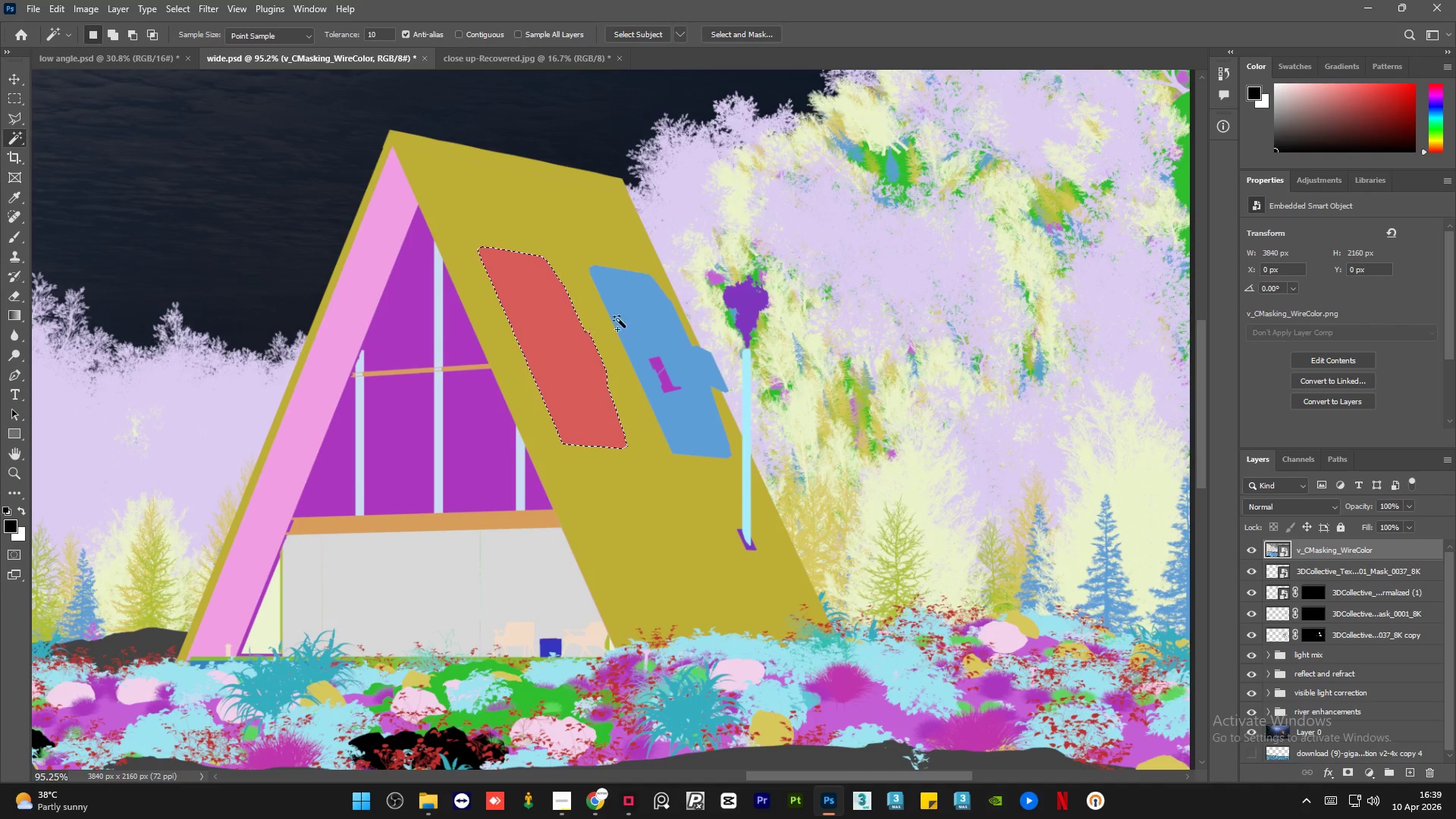 
hold_key(key=ShiftLeft, duration=0.94)
left_click([632, 313])
 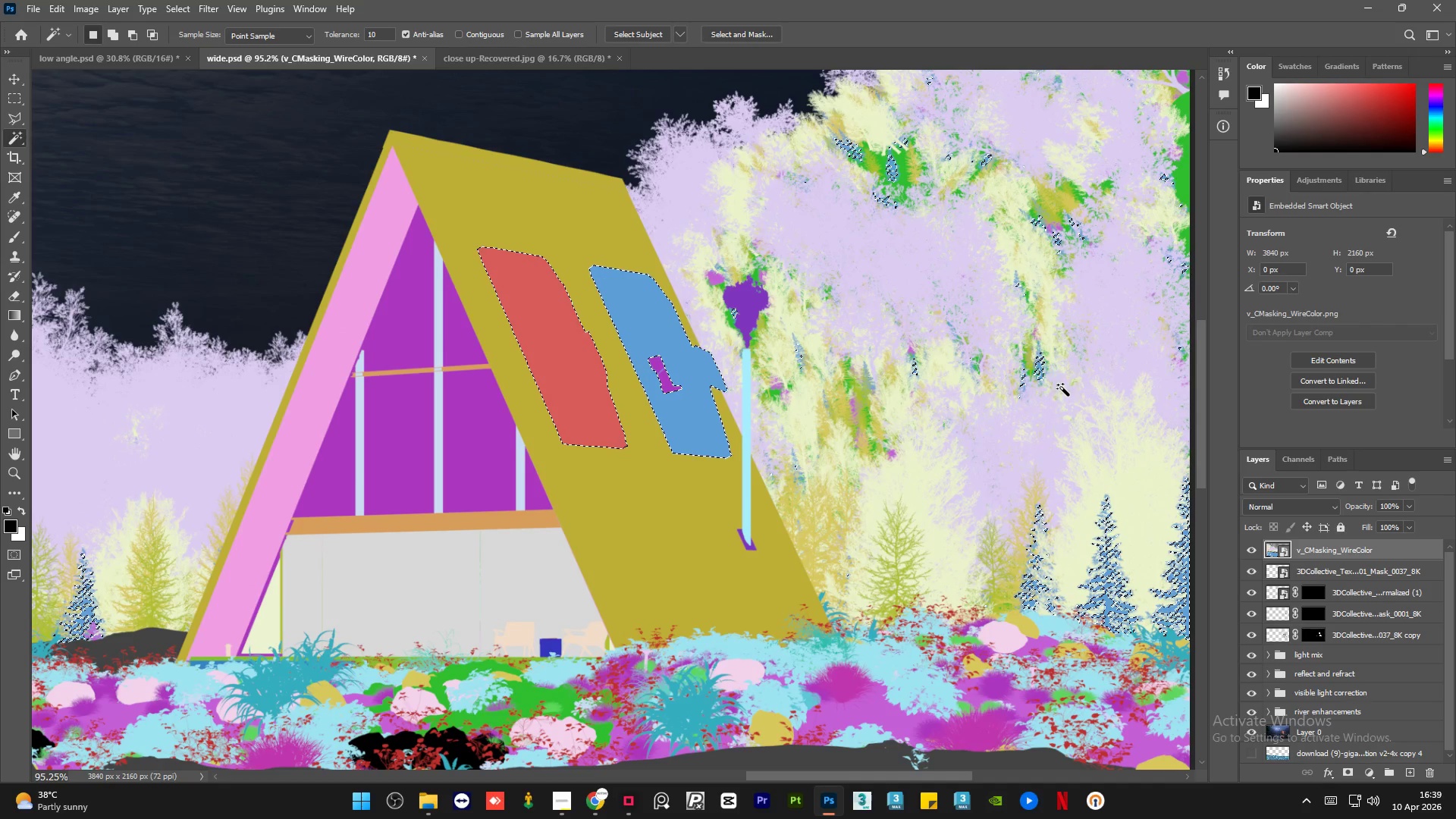 
key(Control+D)
 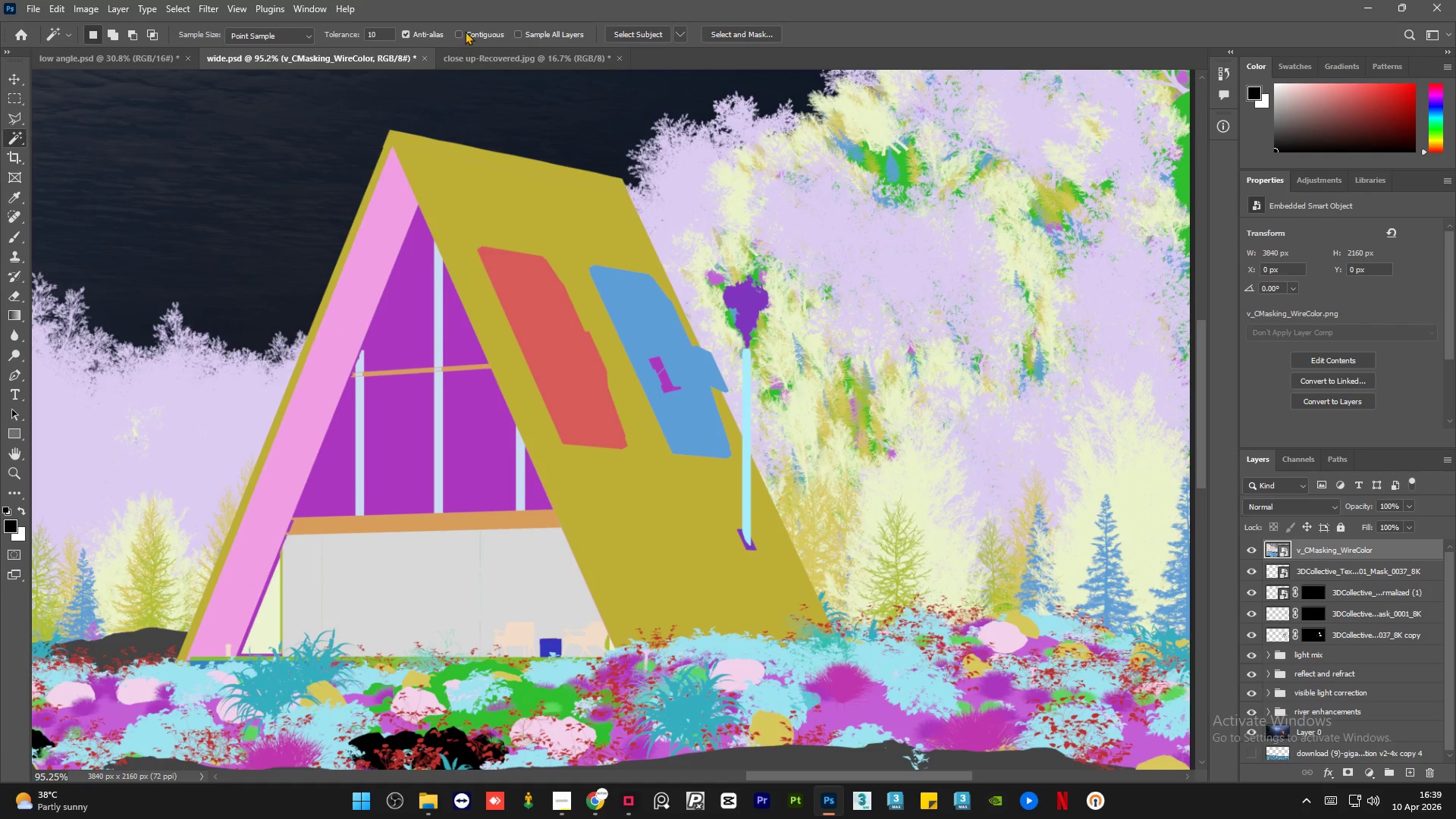 
left_click([457, 28])
 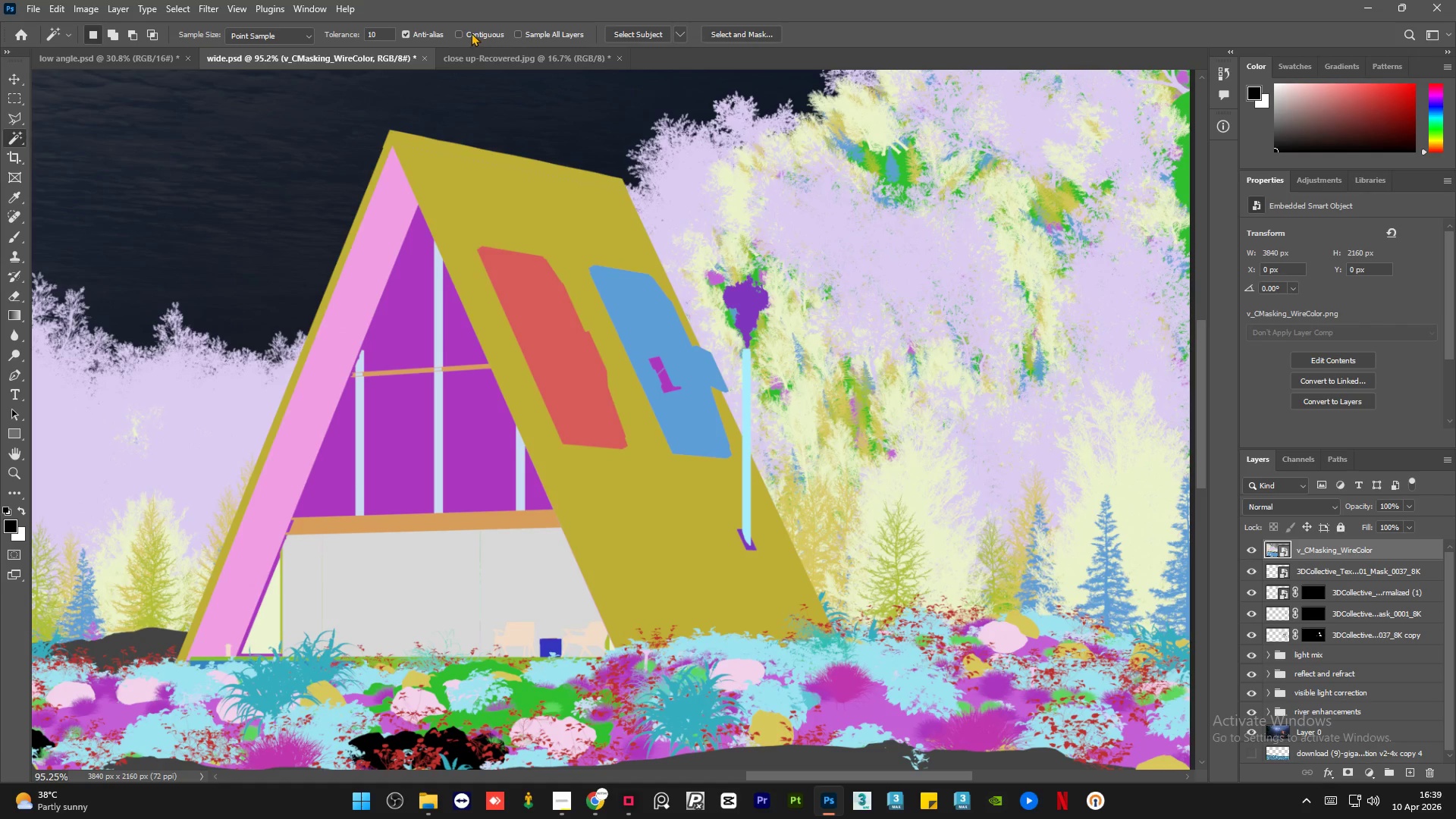 
left_click([467, 38])
 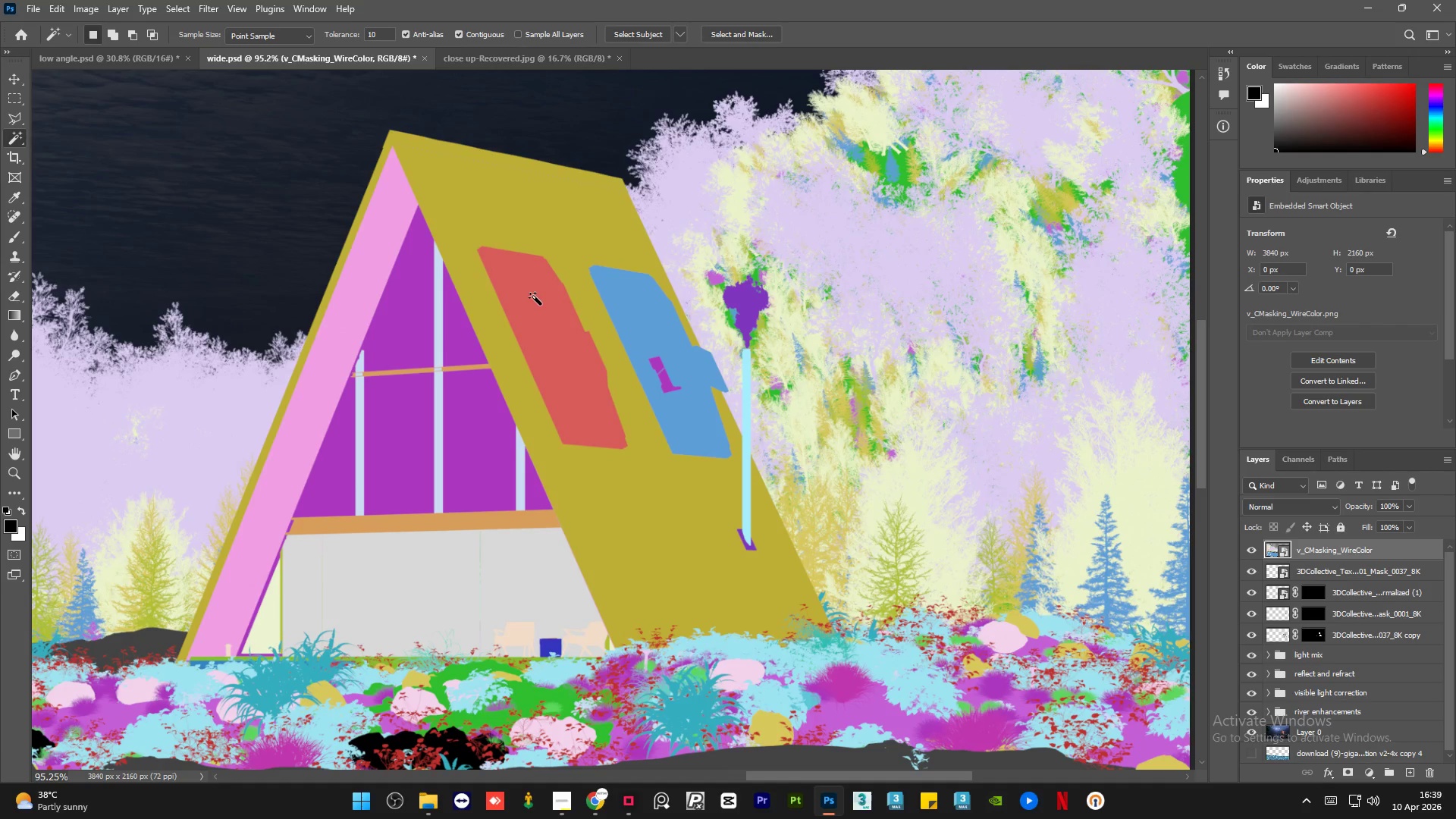 
left_click([534, 297])
 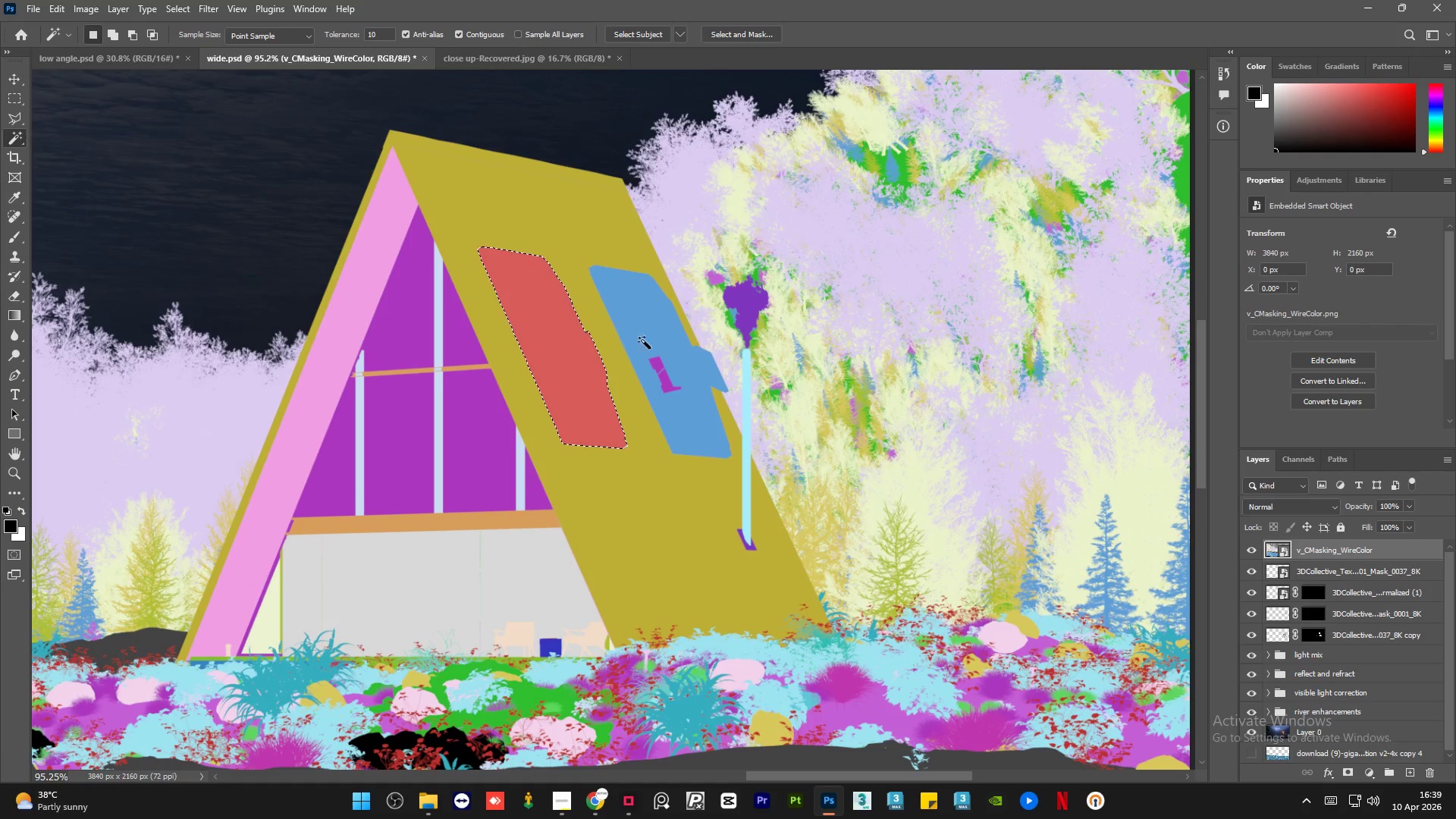 
hold_key(key=ShiftLeft, duration=0.7)
left_click([662, 346])
 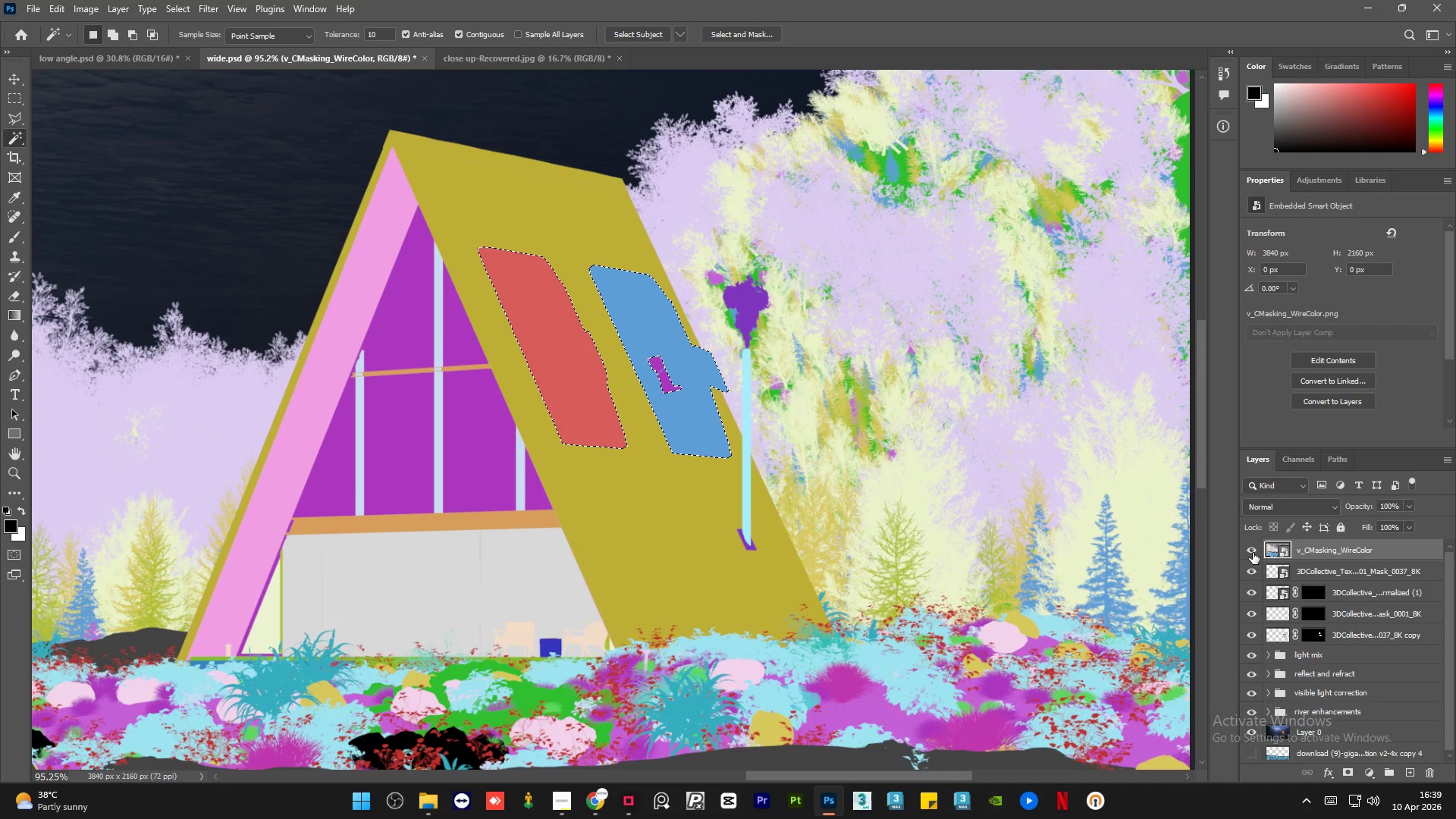 
double_click([1379, 579])
 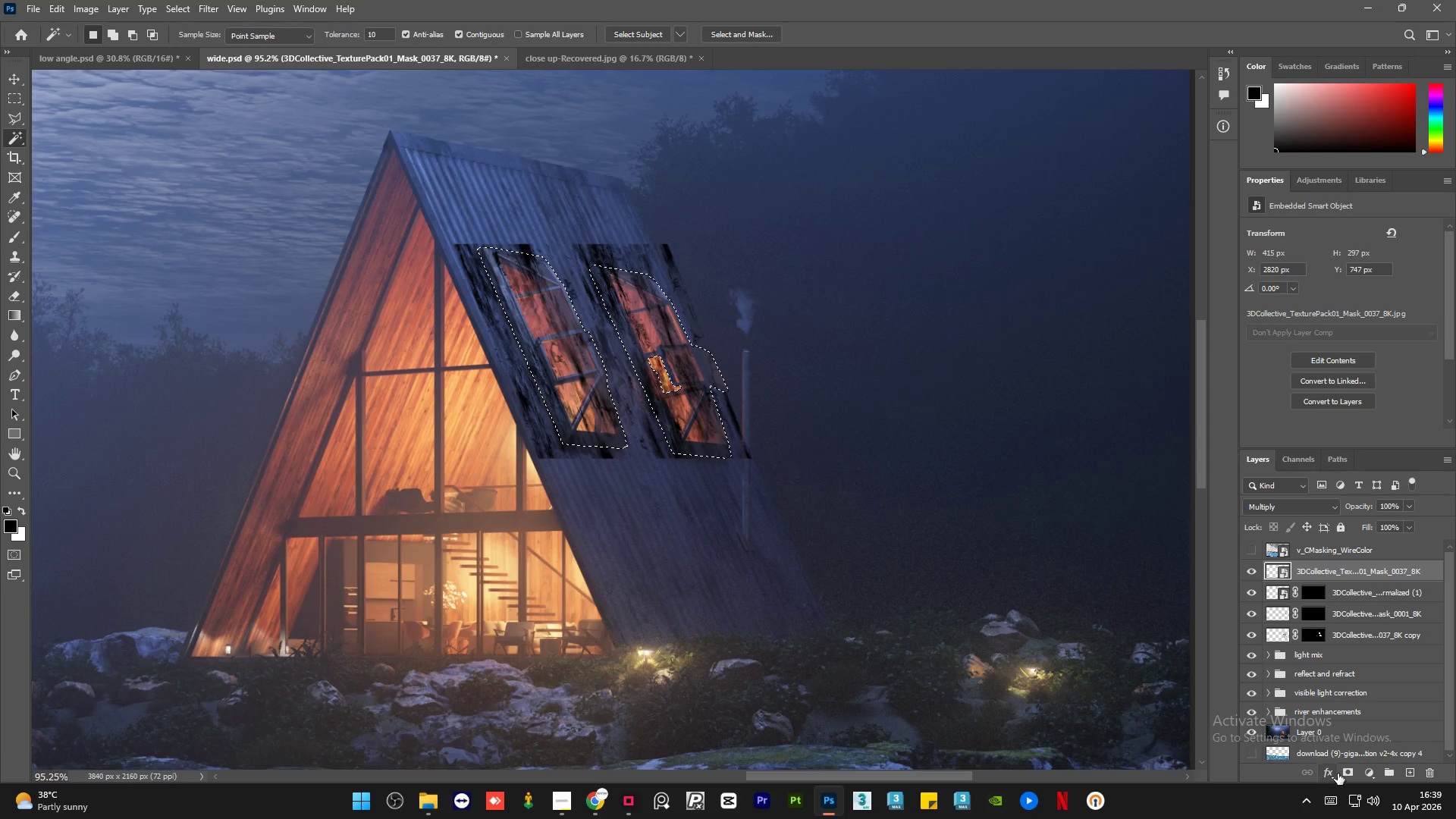 
left_click([1348, 770])
 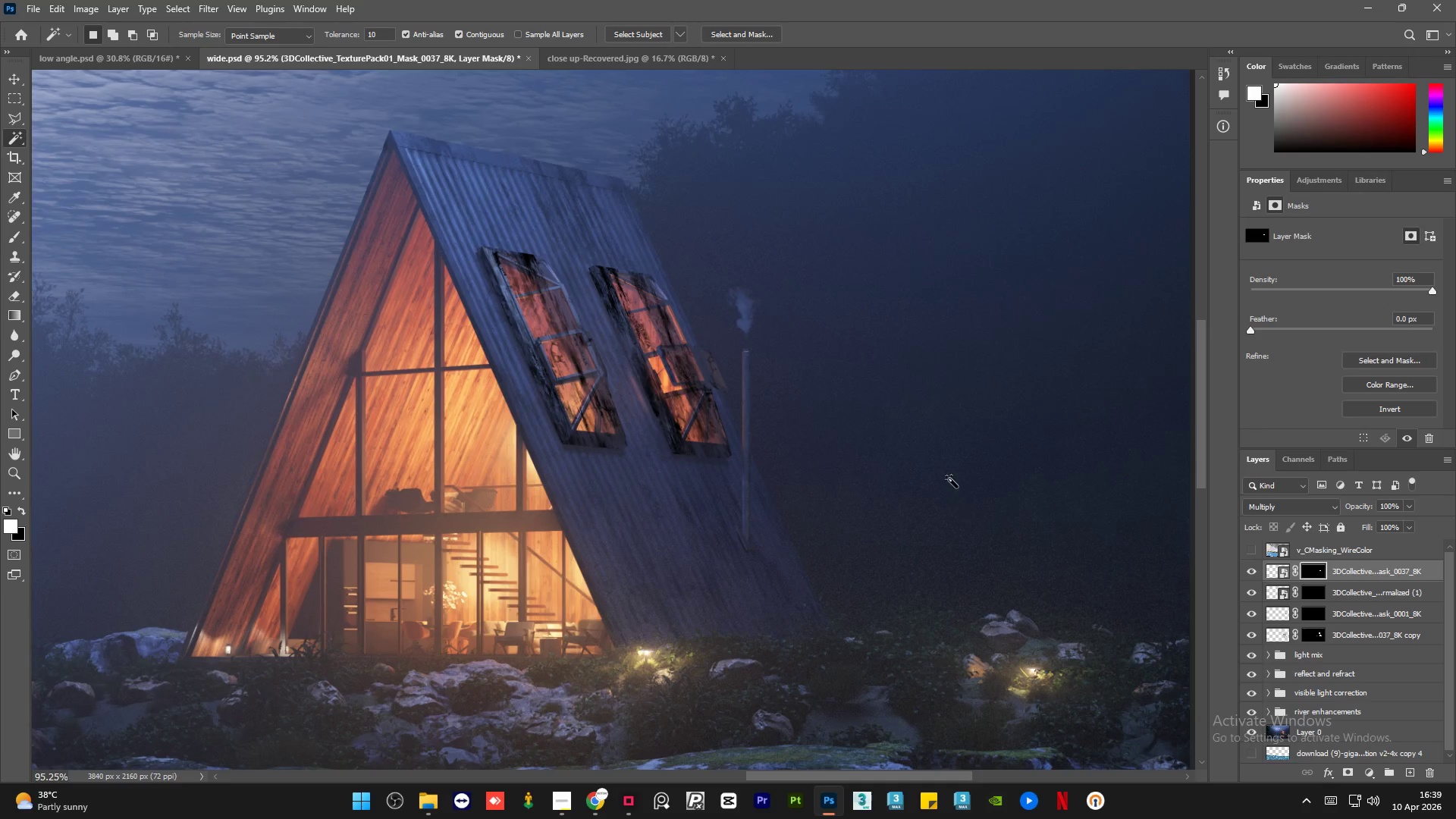 
hold_key(key=AltLeft, duration=1.02)
scroll: coordinate [671, 340], scroll_direction: up, amount: 12.0
 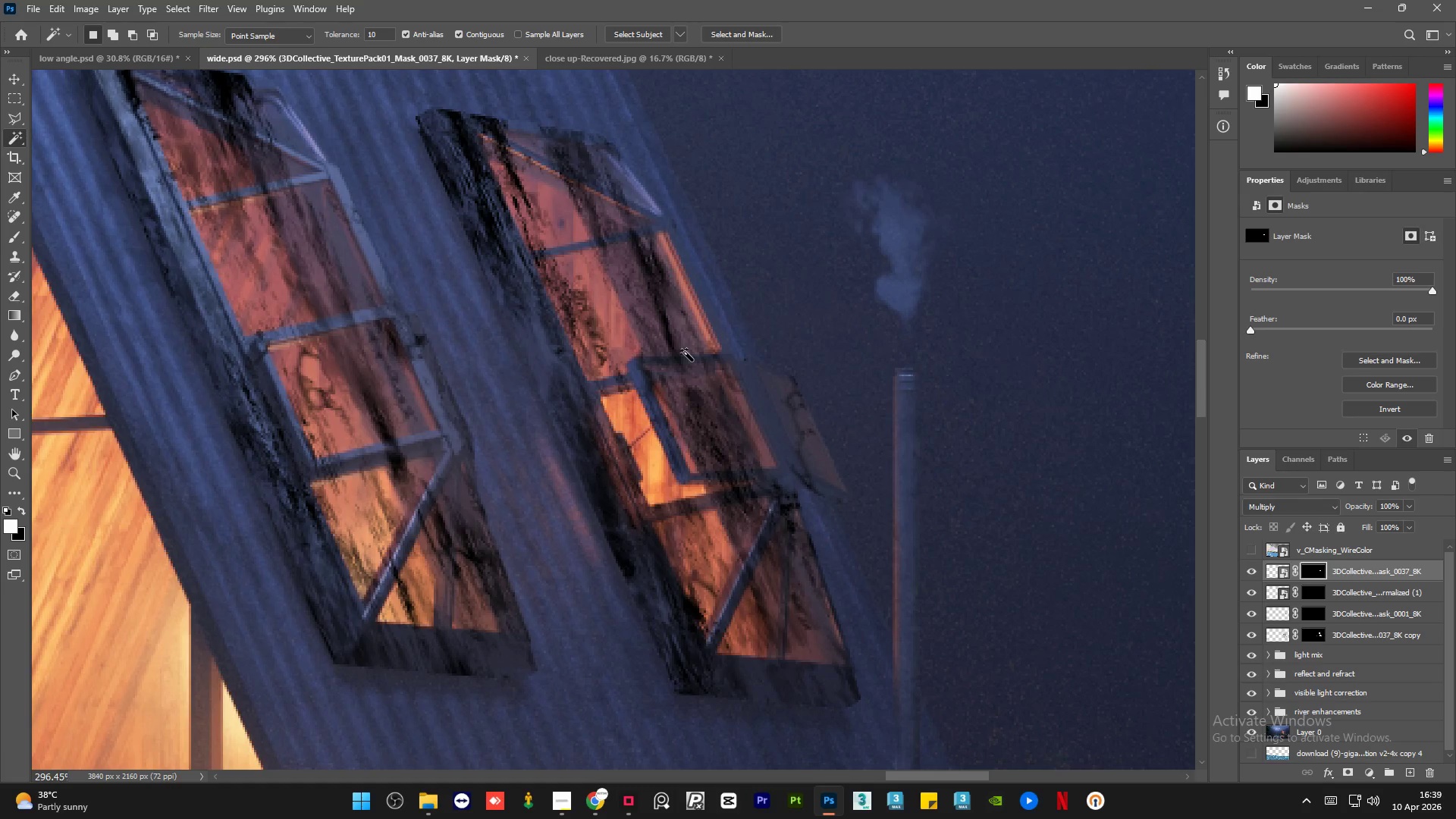 
hold_key(key=AltLeft, duration=1.34)
 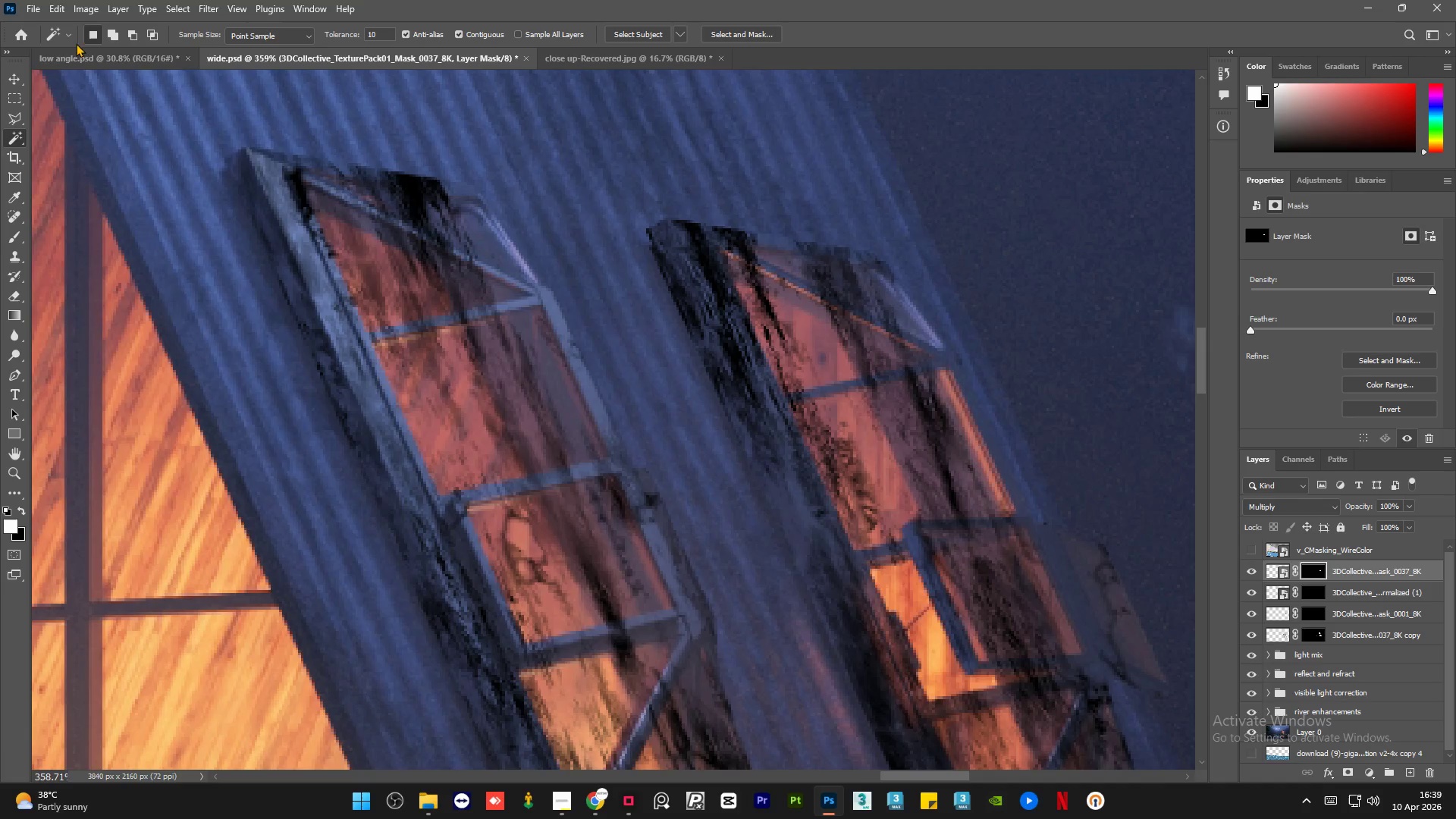 
hold_key(key=AltLeft, duration=2.69)
 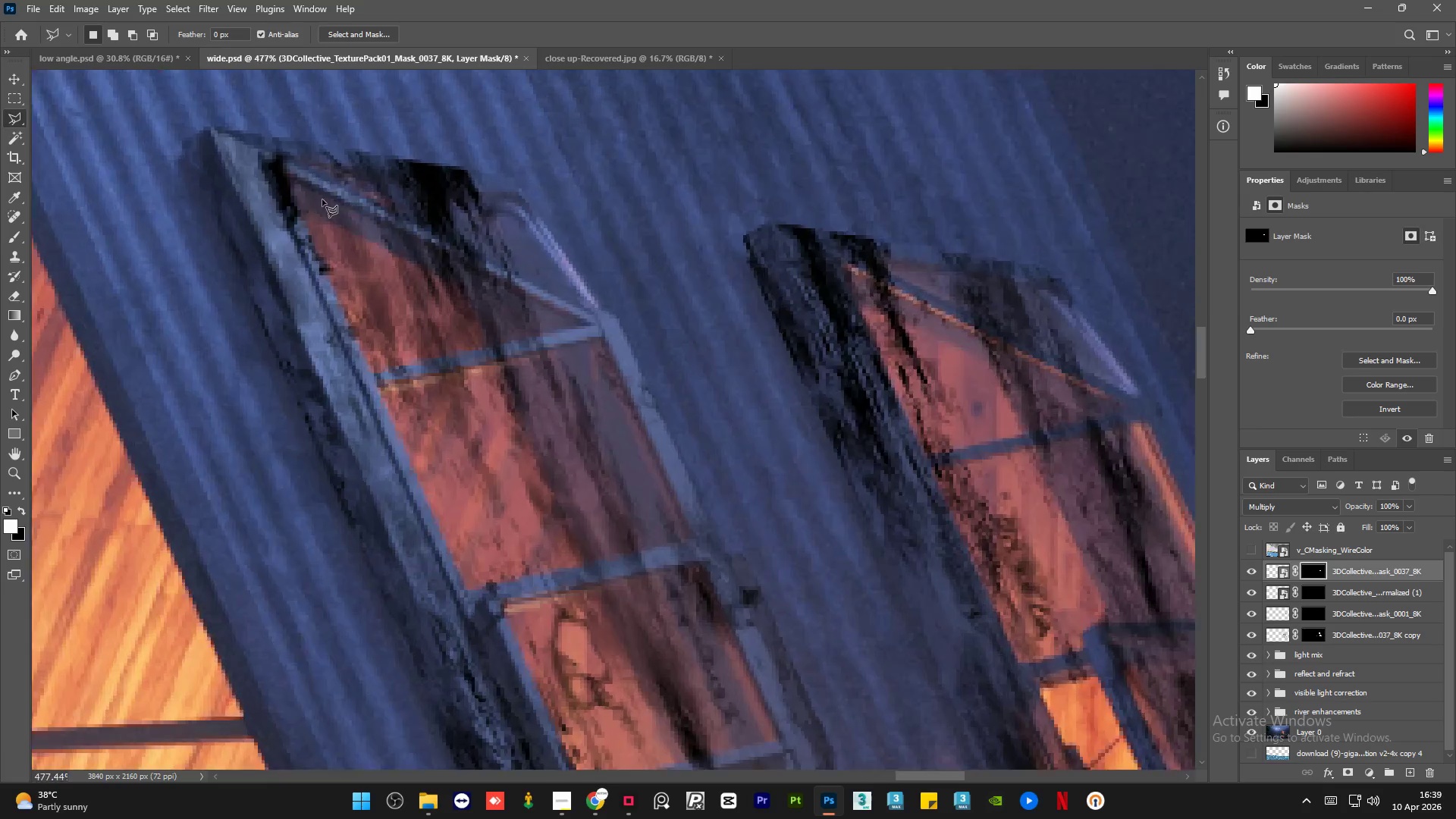 
scroll: coordinate [313, 142], scroll_direction: up, amount: 2.0
 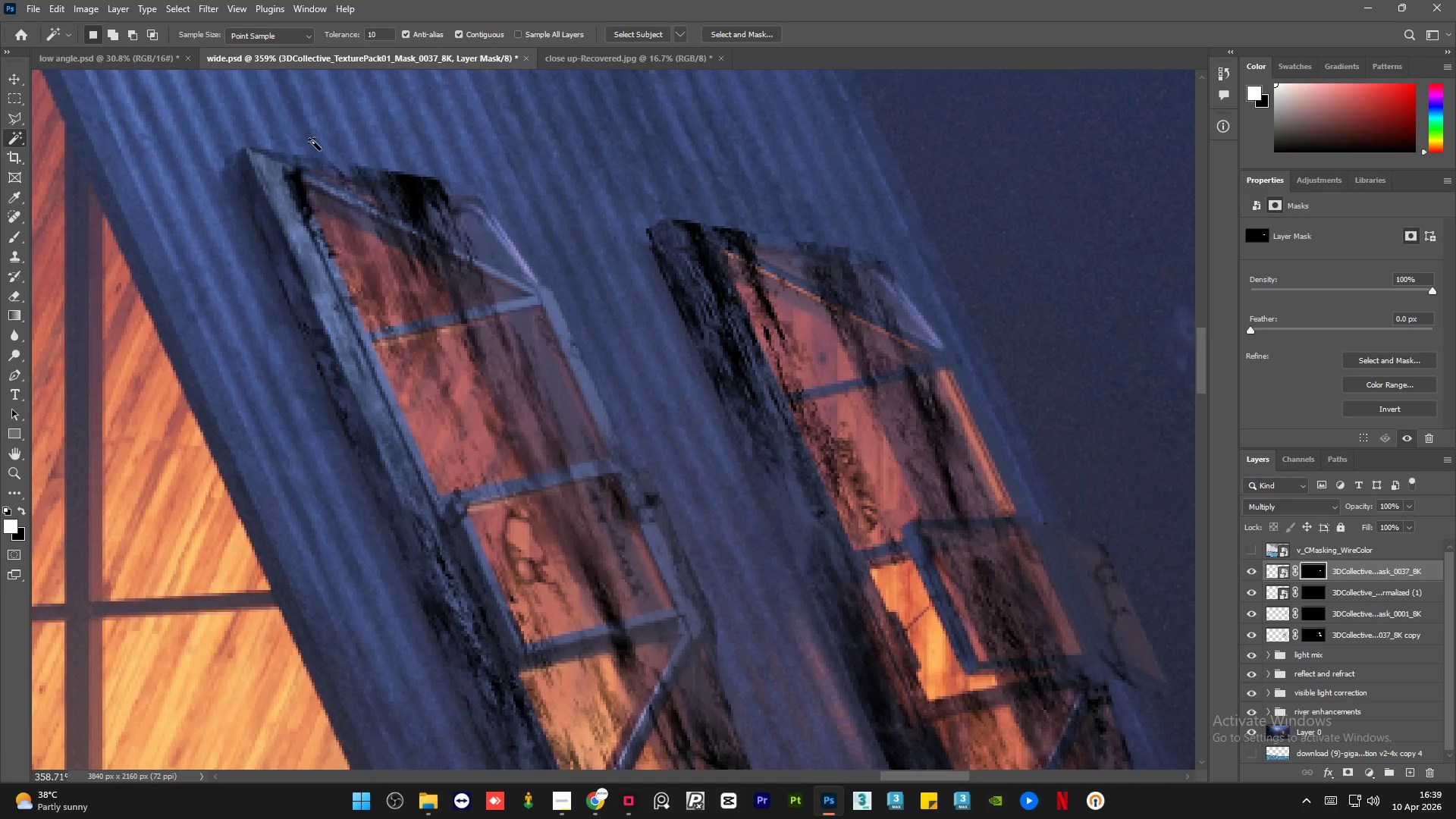 
left_click([14, 118])
 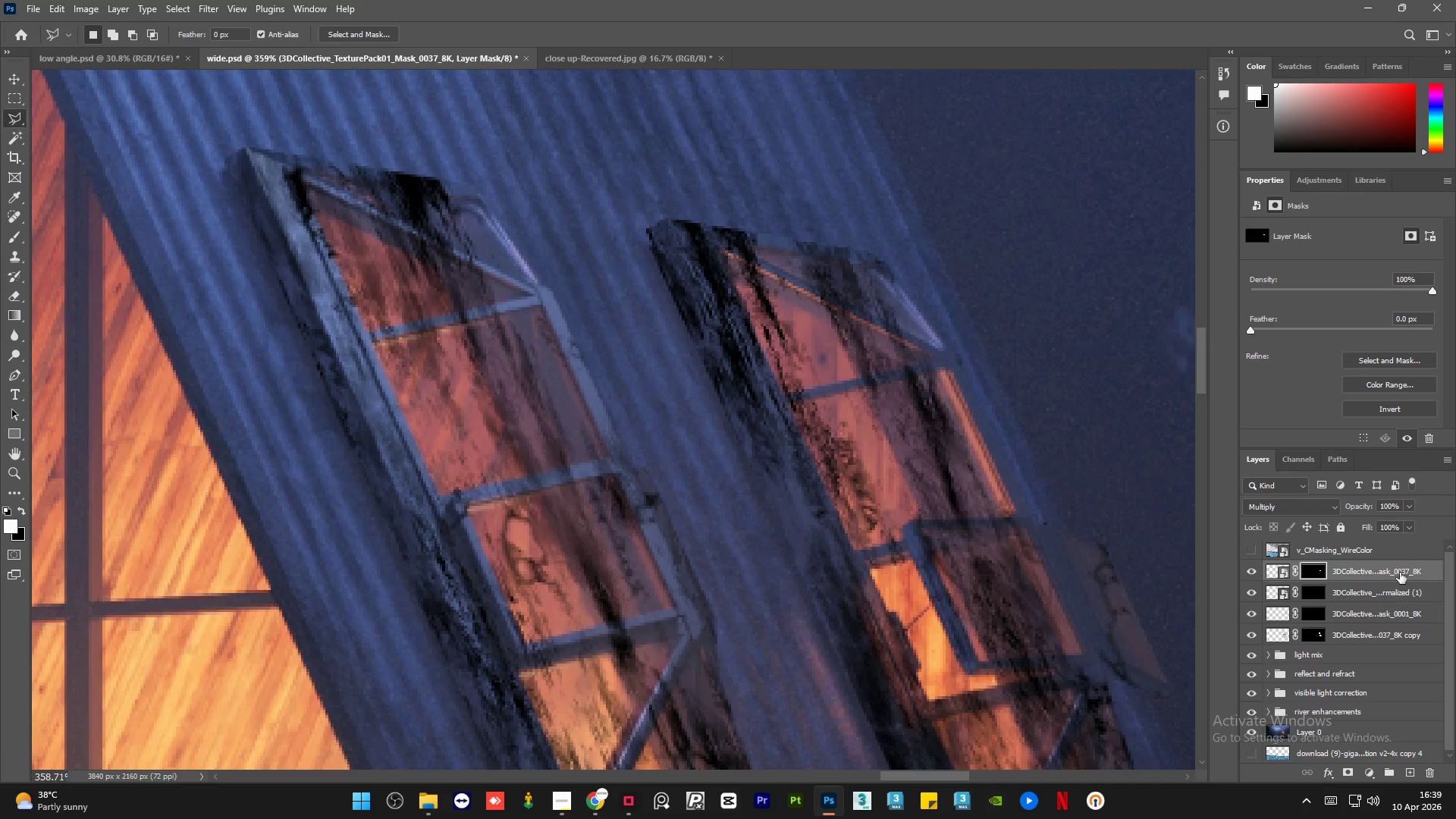 
hold_key(key=AltLeft, duration=1.0)
scroll: coordinate [299, 196], scroll_direction: up, amount: 7.0
 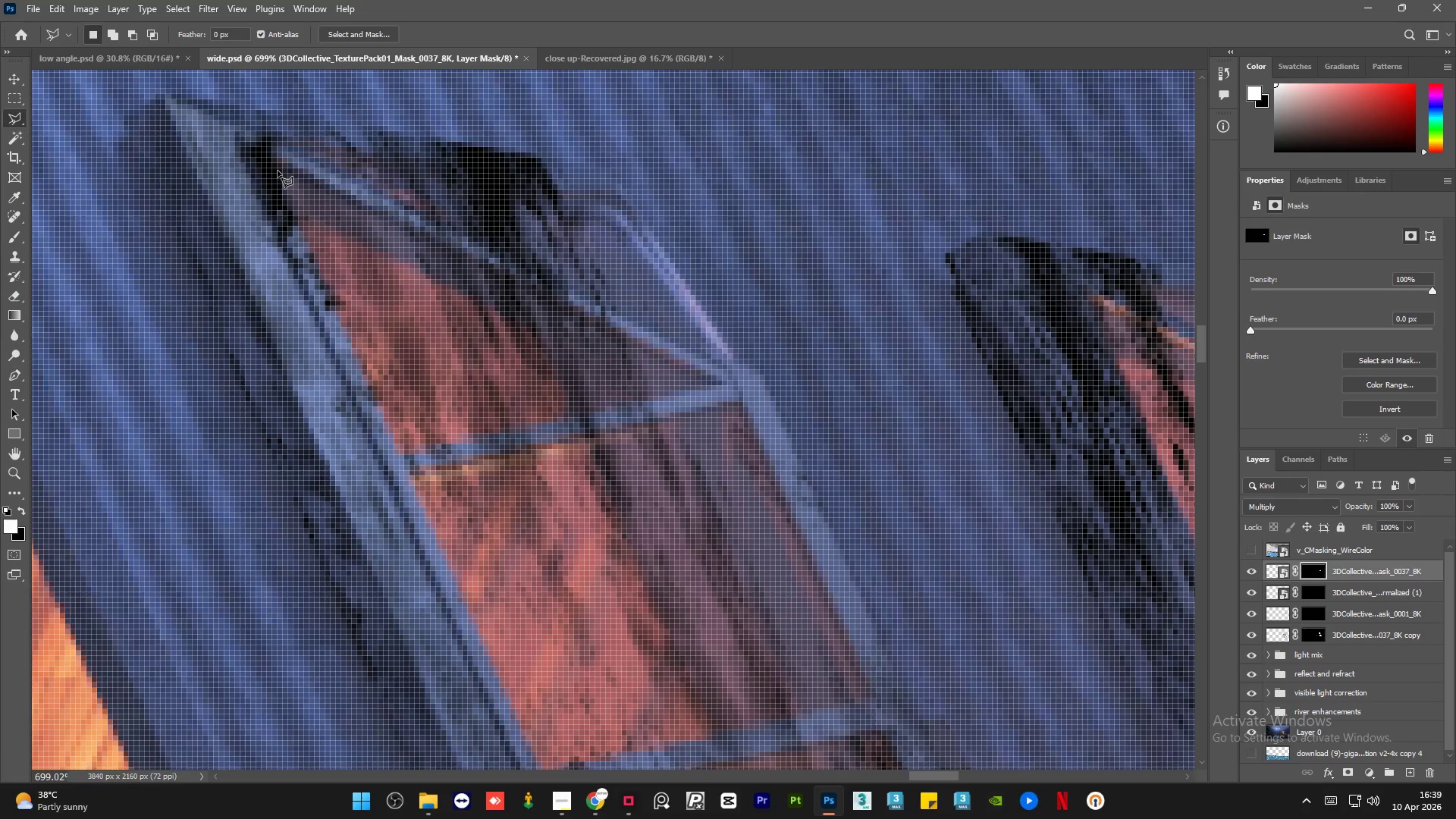 
left_click_drag(start_coordinate=[278, 171], to_coordinate=[278, 176])
 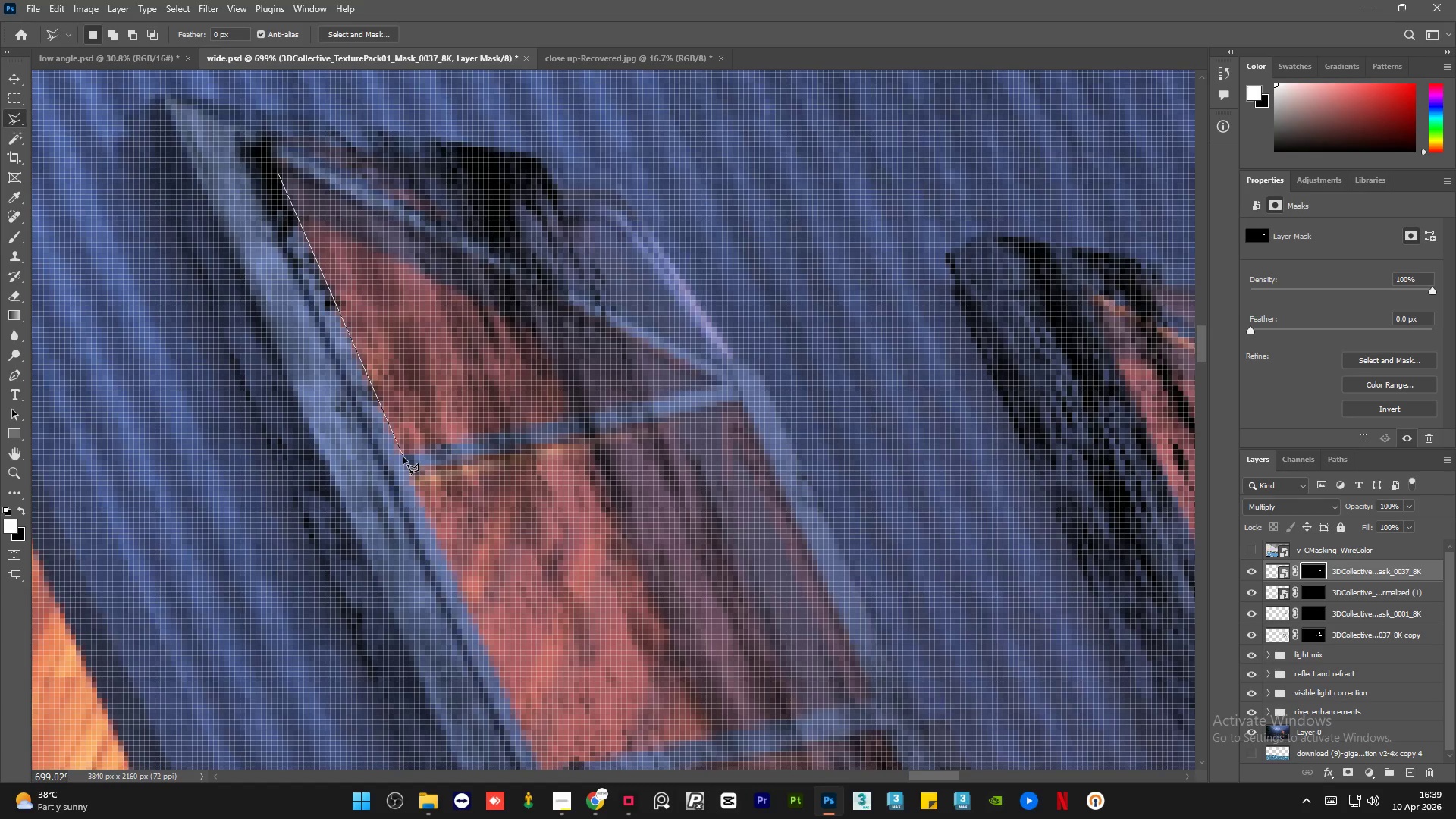 
left_click([401, 457])
 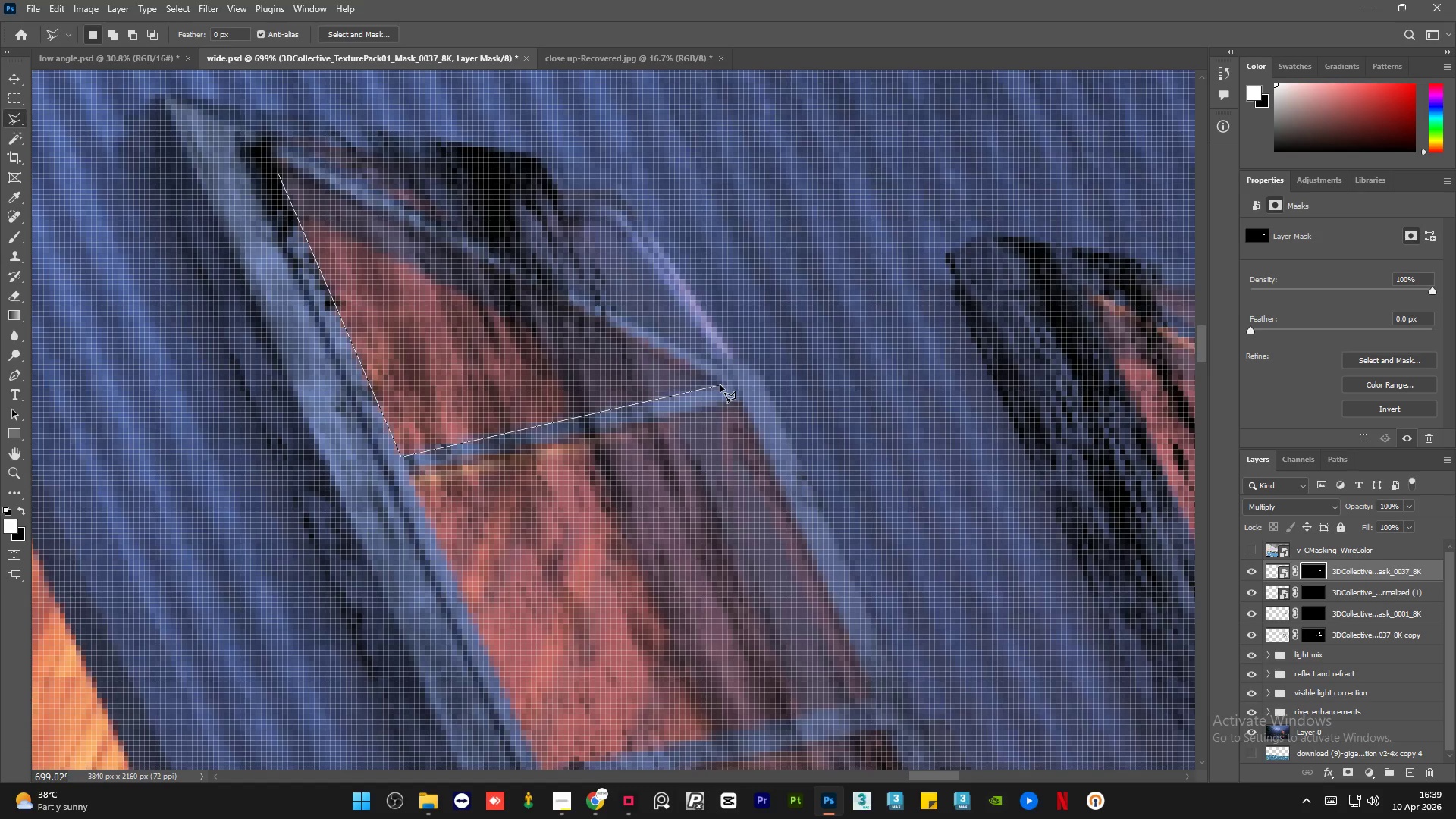 
left_click([721, 385])
 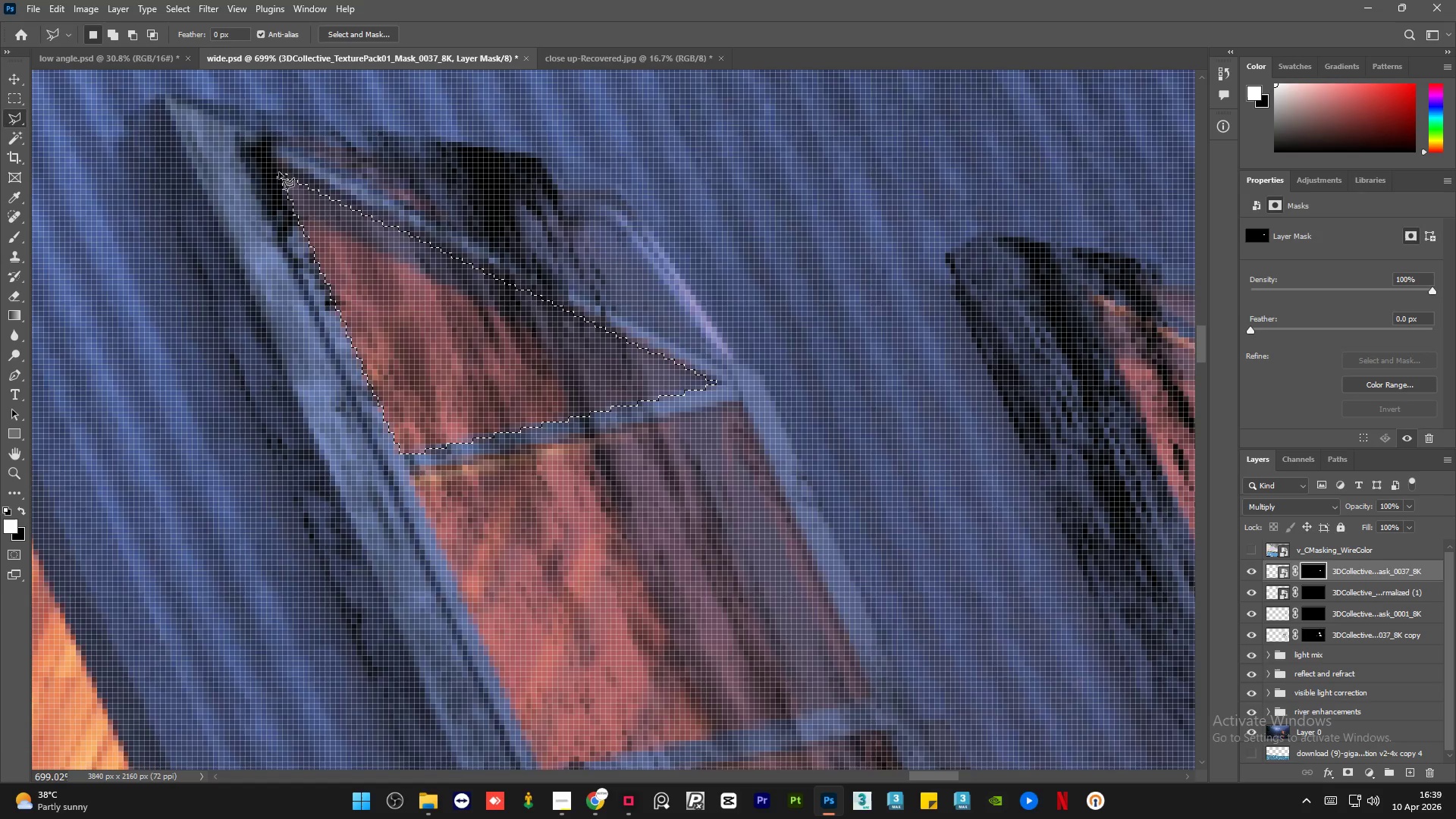 
key(Delete)
 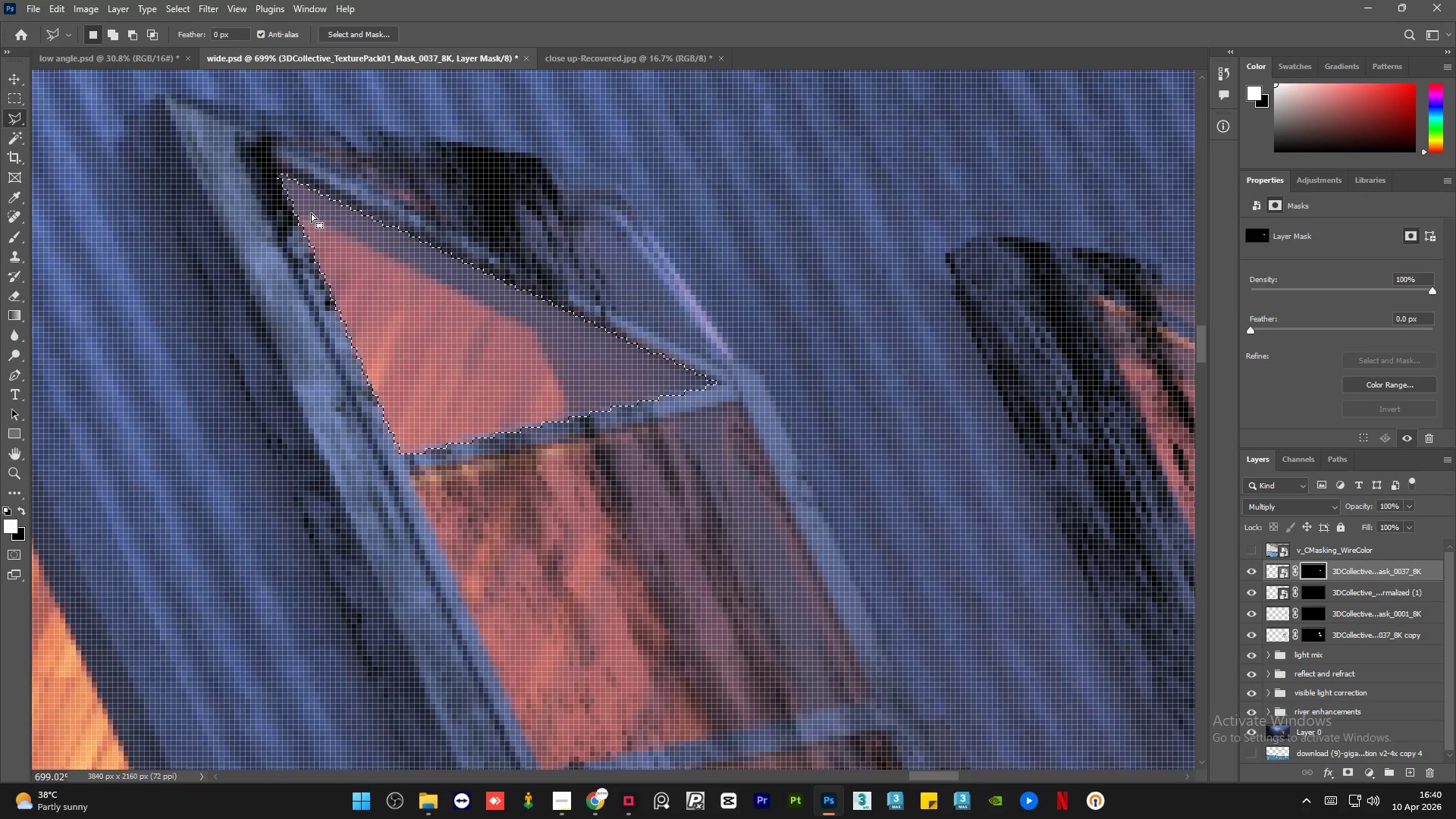 
key(Control+D)
 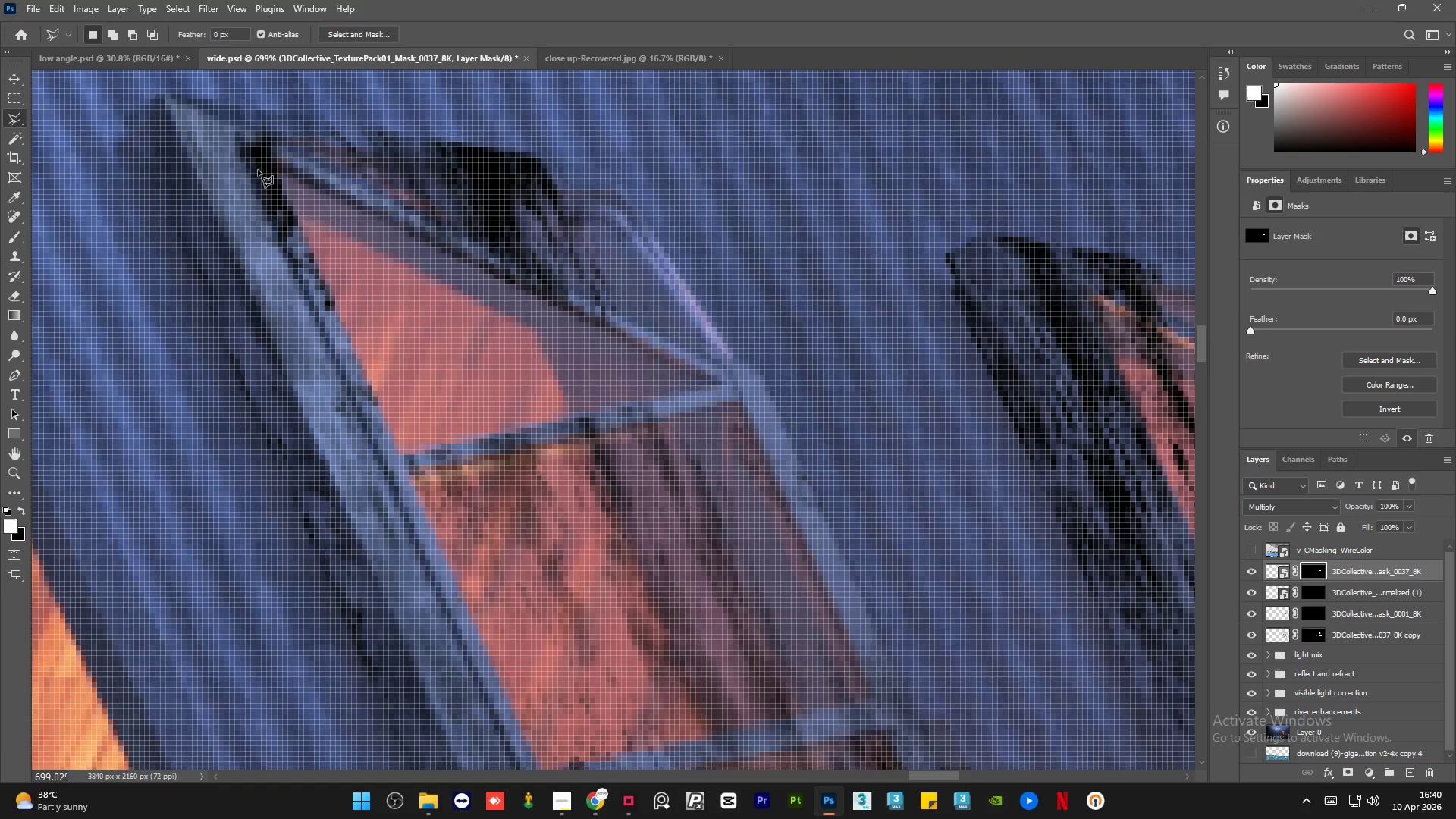 
wait(5.16)
 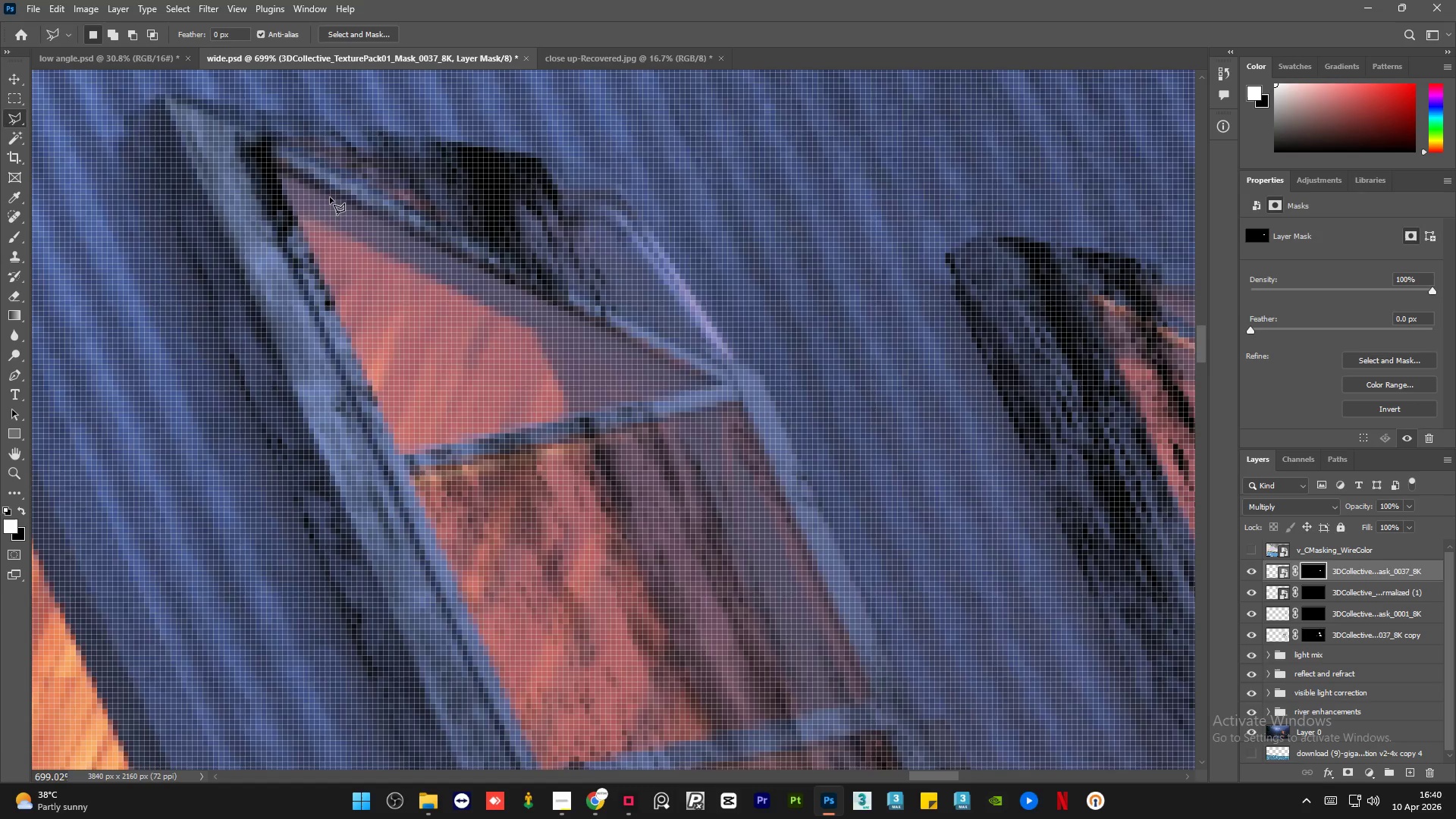 
left_click([284, 139])
 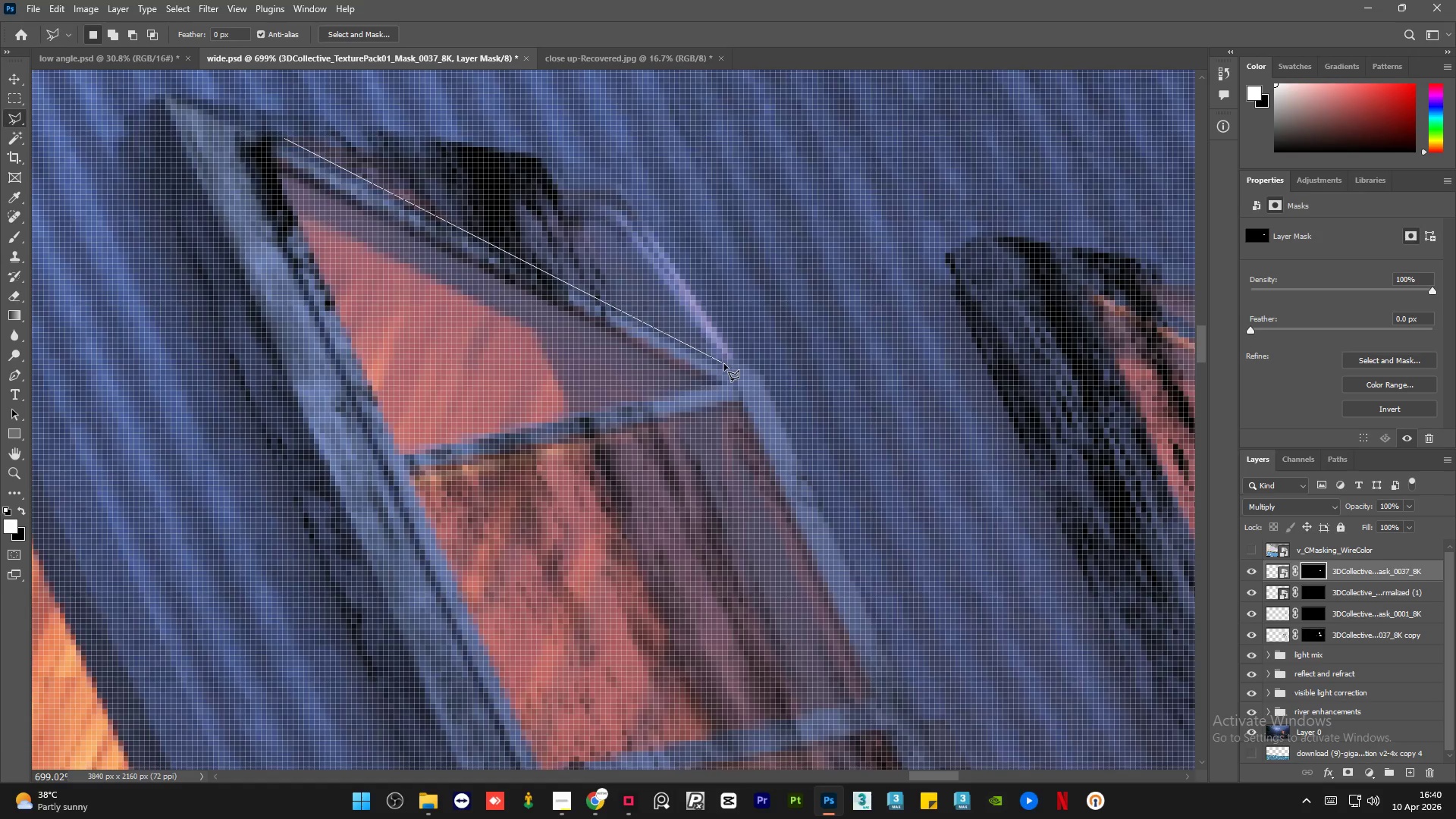 
left_click([724, 364])
 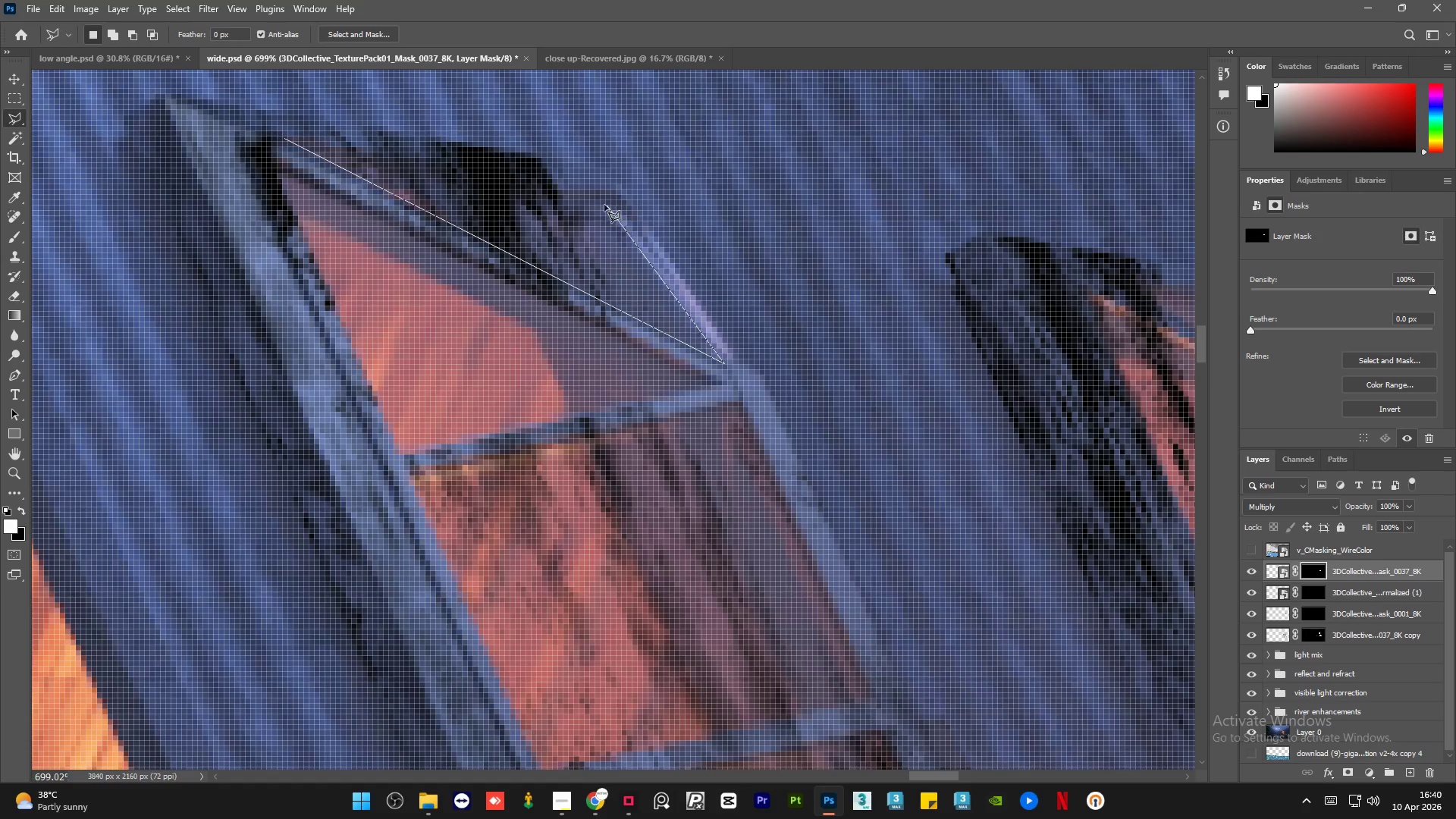 
left_click([602, 202])
 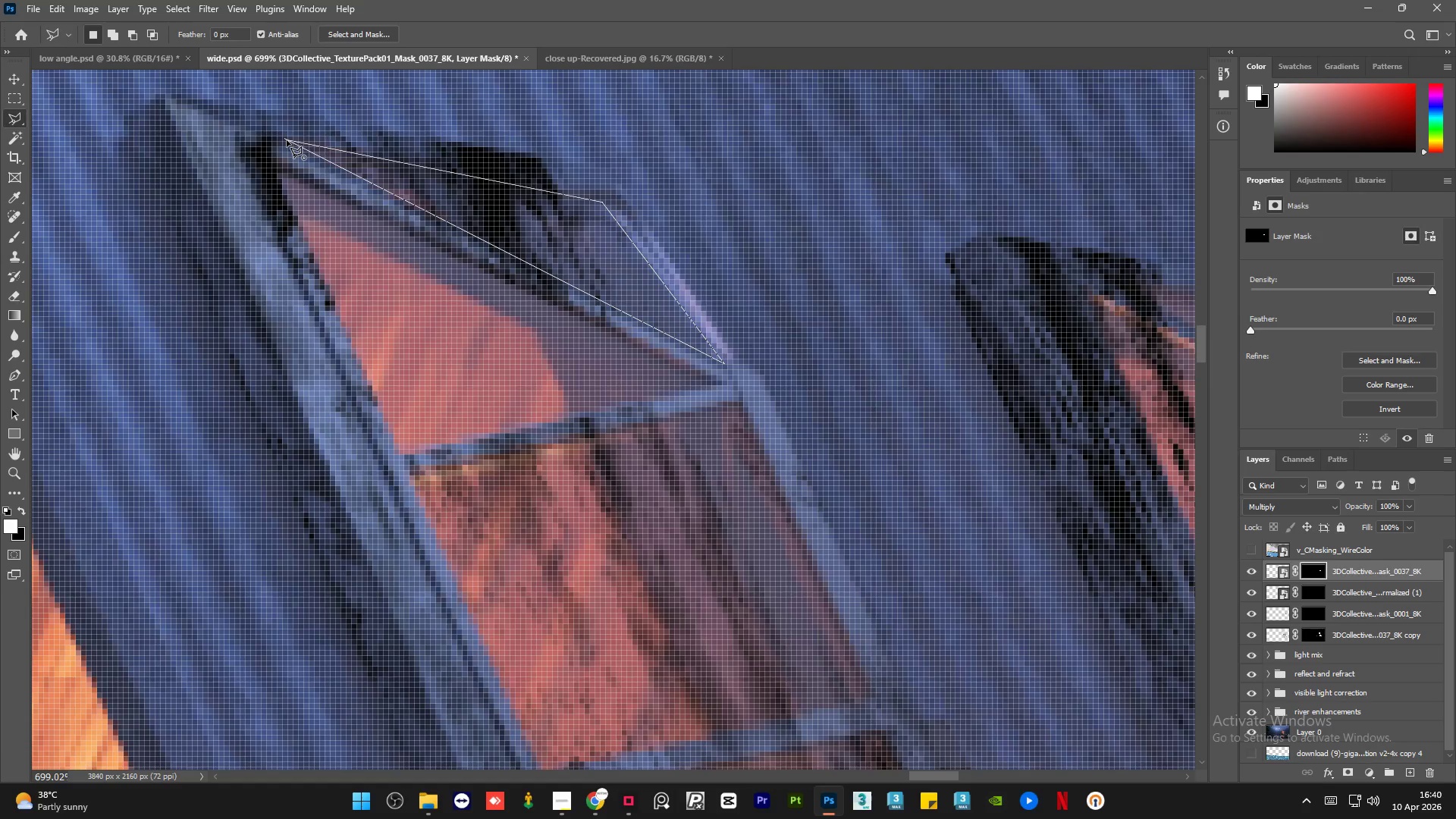 
left_click([284, 140])
 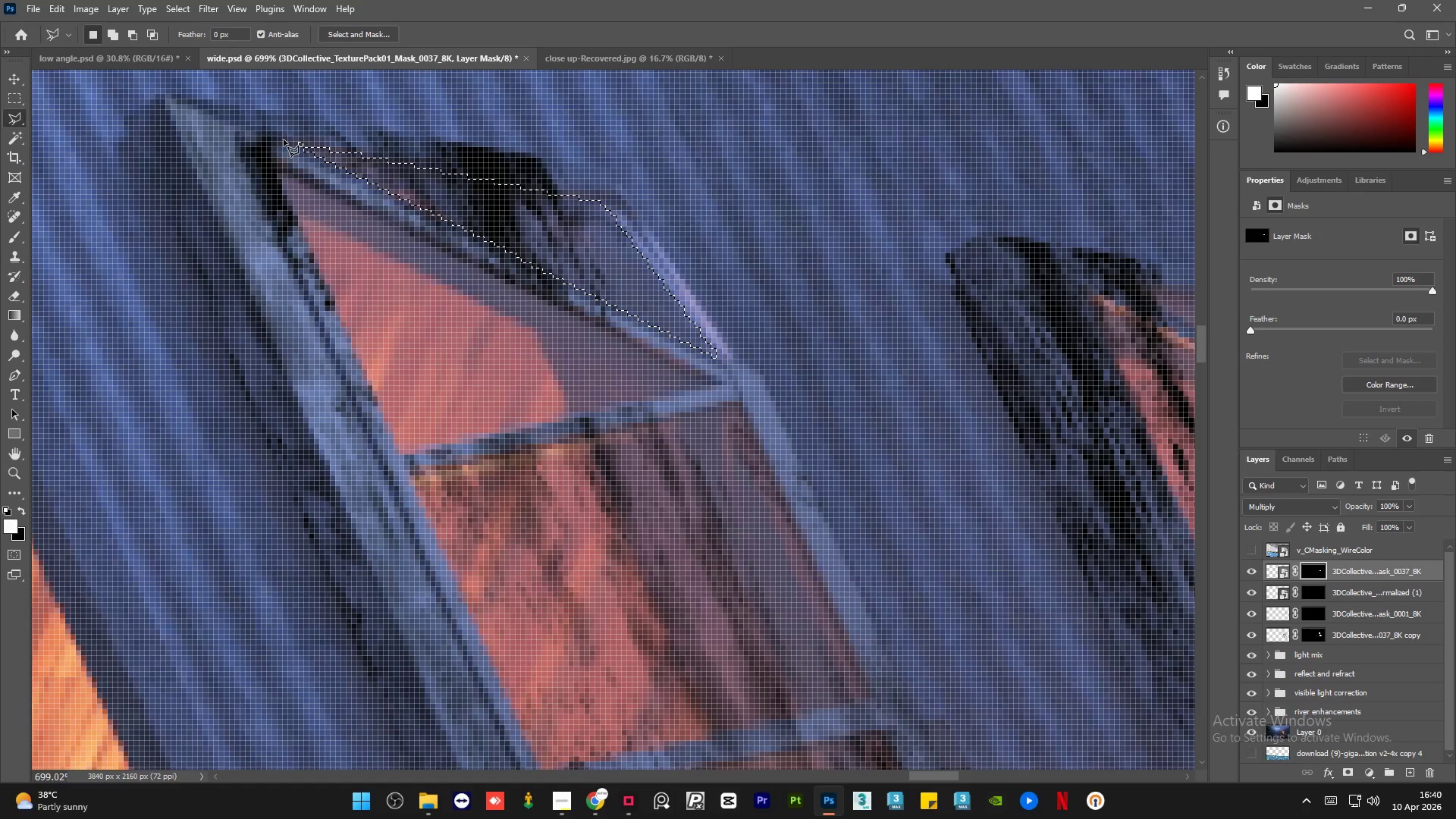 
key(Delete)
 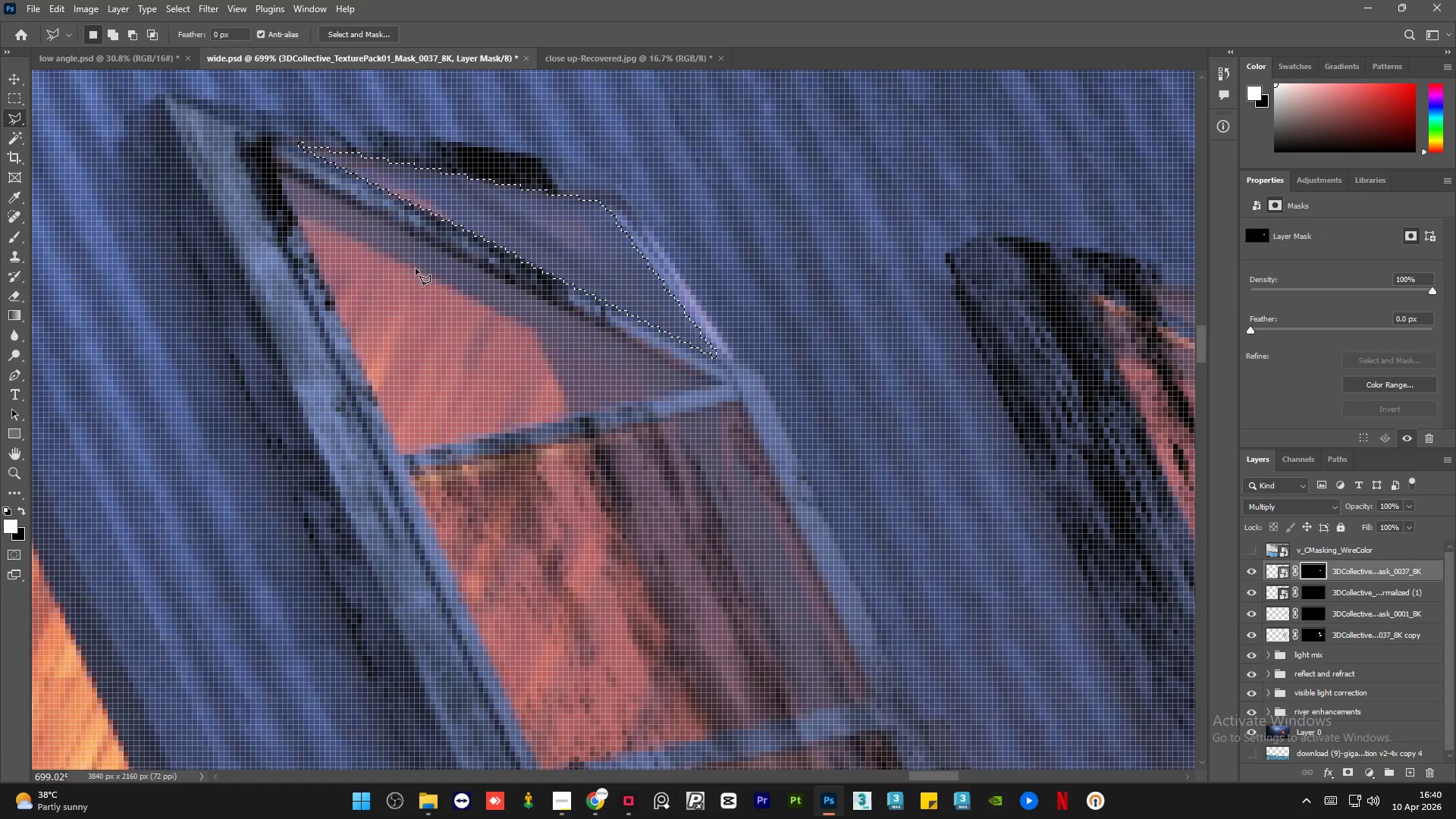 
key(Control+D)
 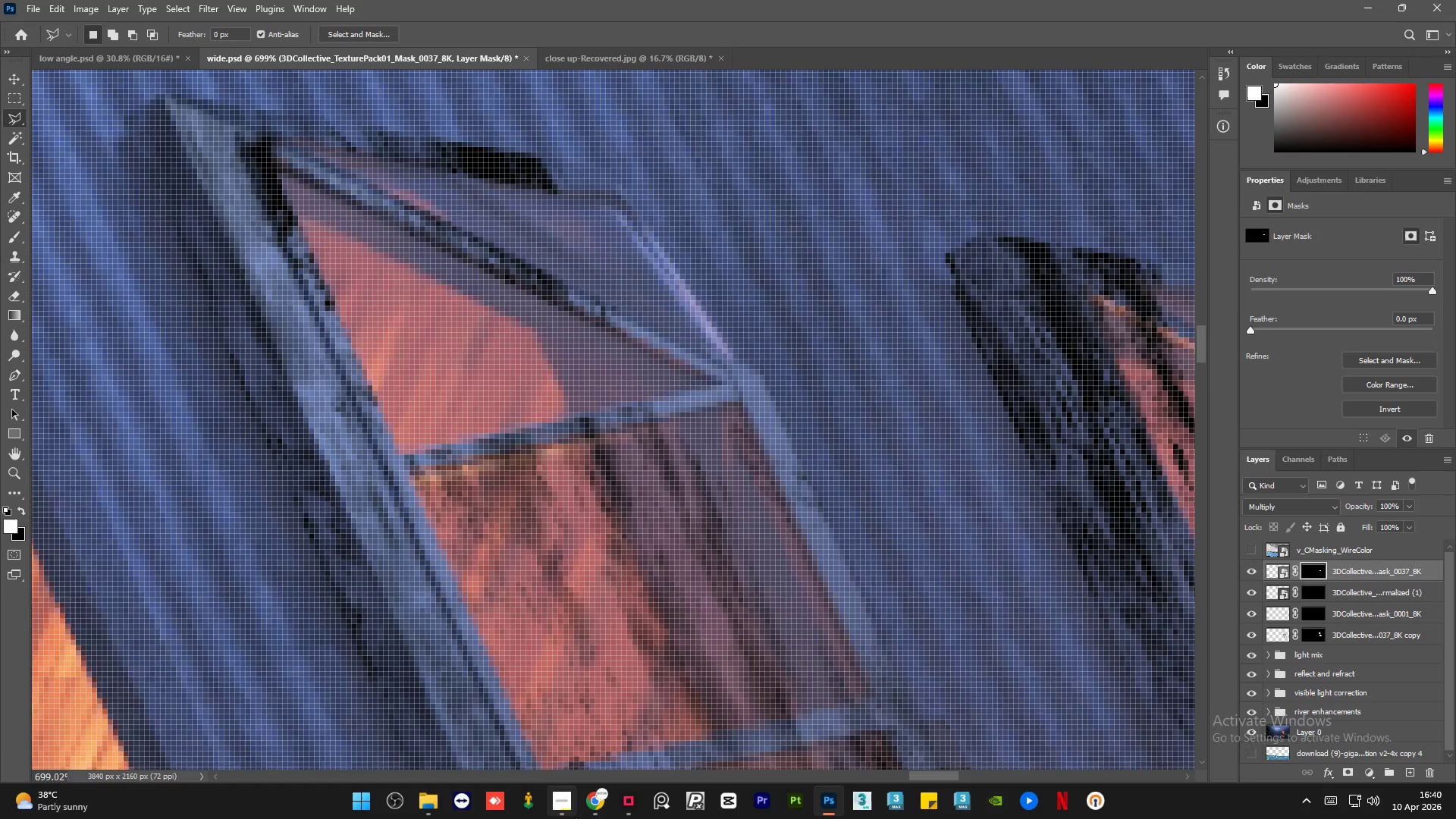 
left_click([592, 806])
 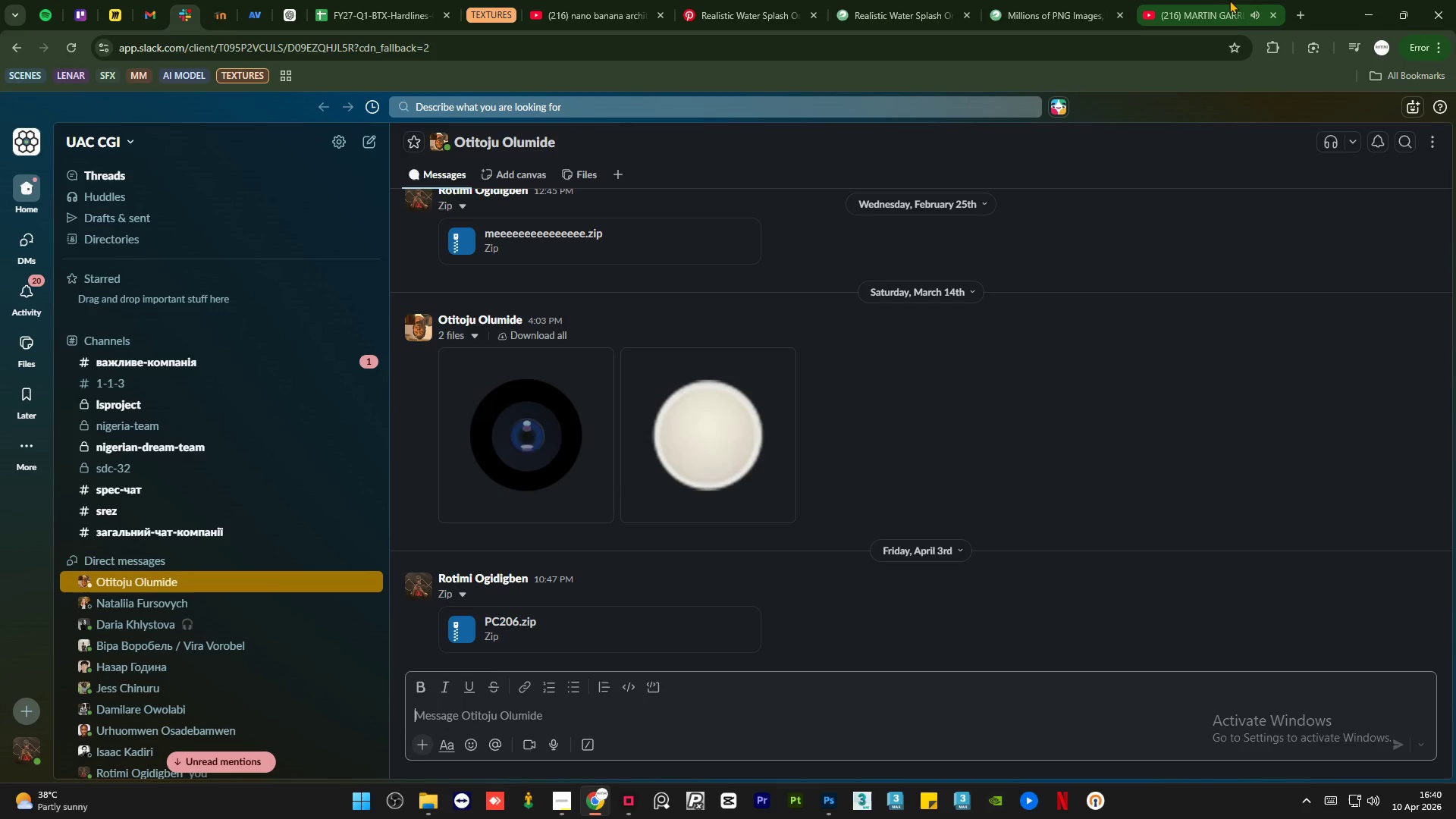 
left_click([1200, 0])
 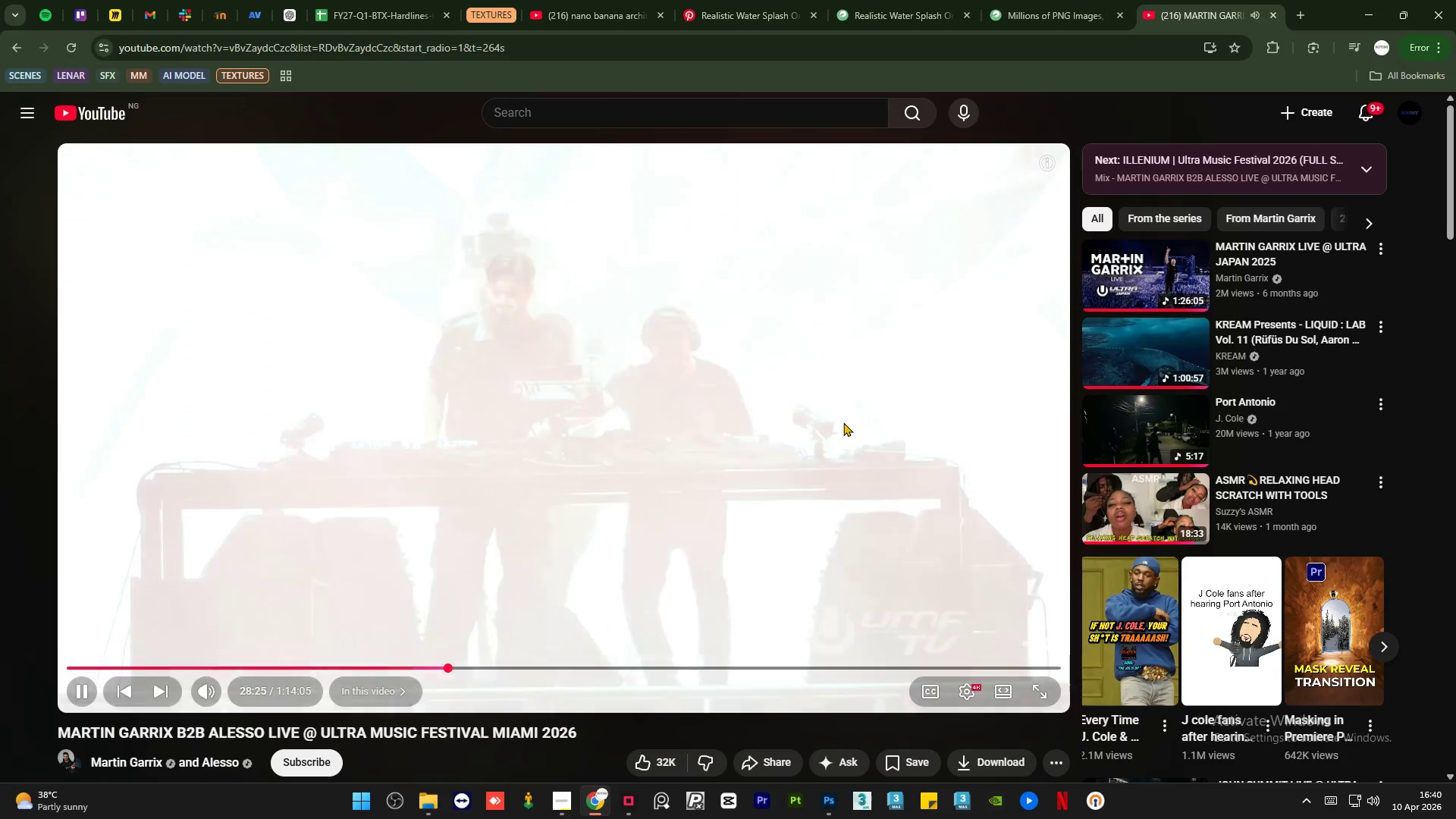 
key(ArrowLeft)
 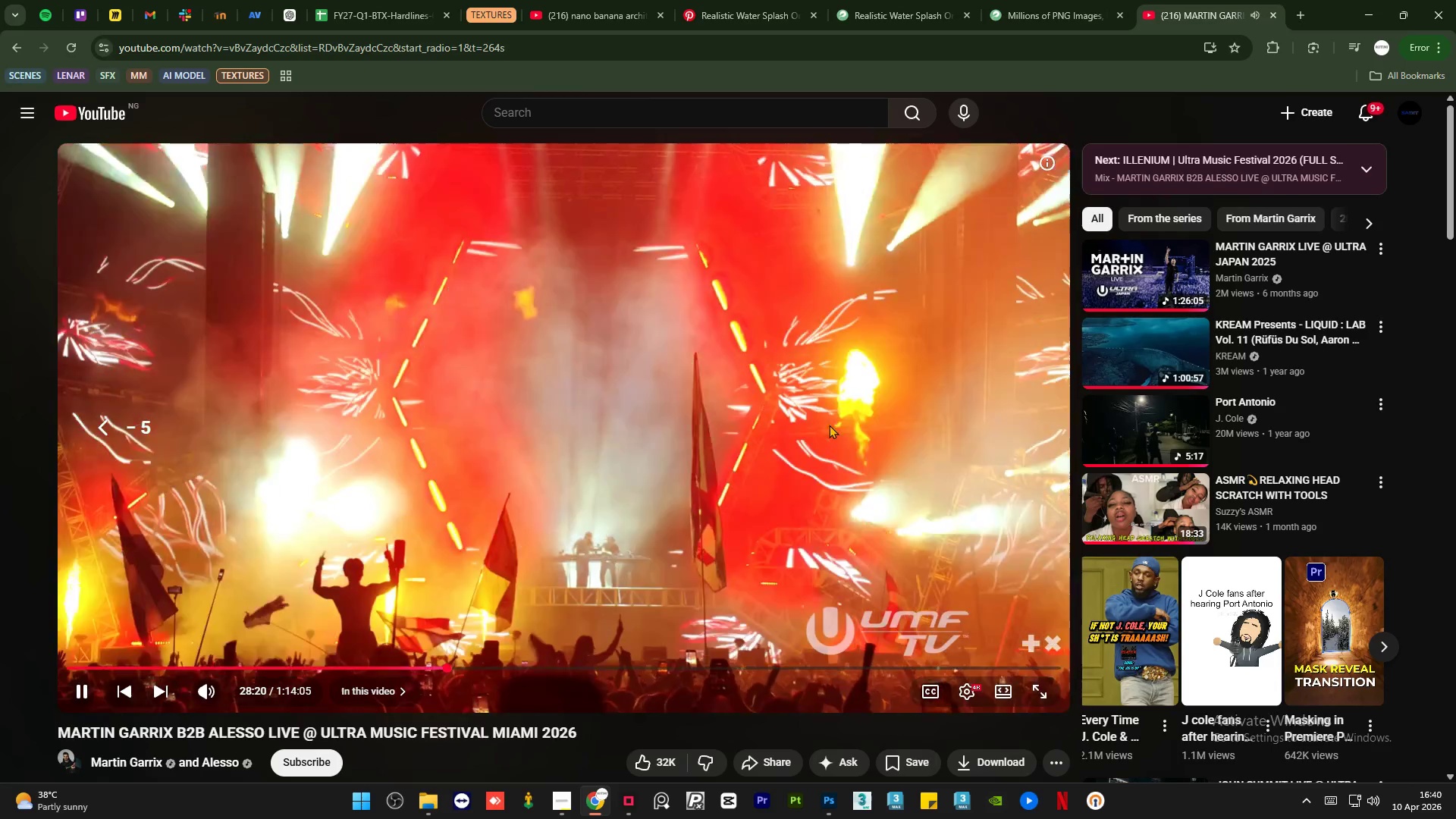 
key(ArrowLeft)
 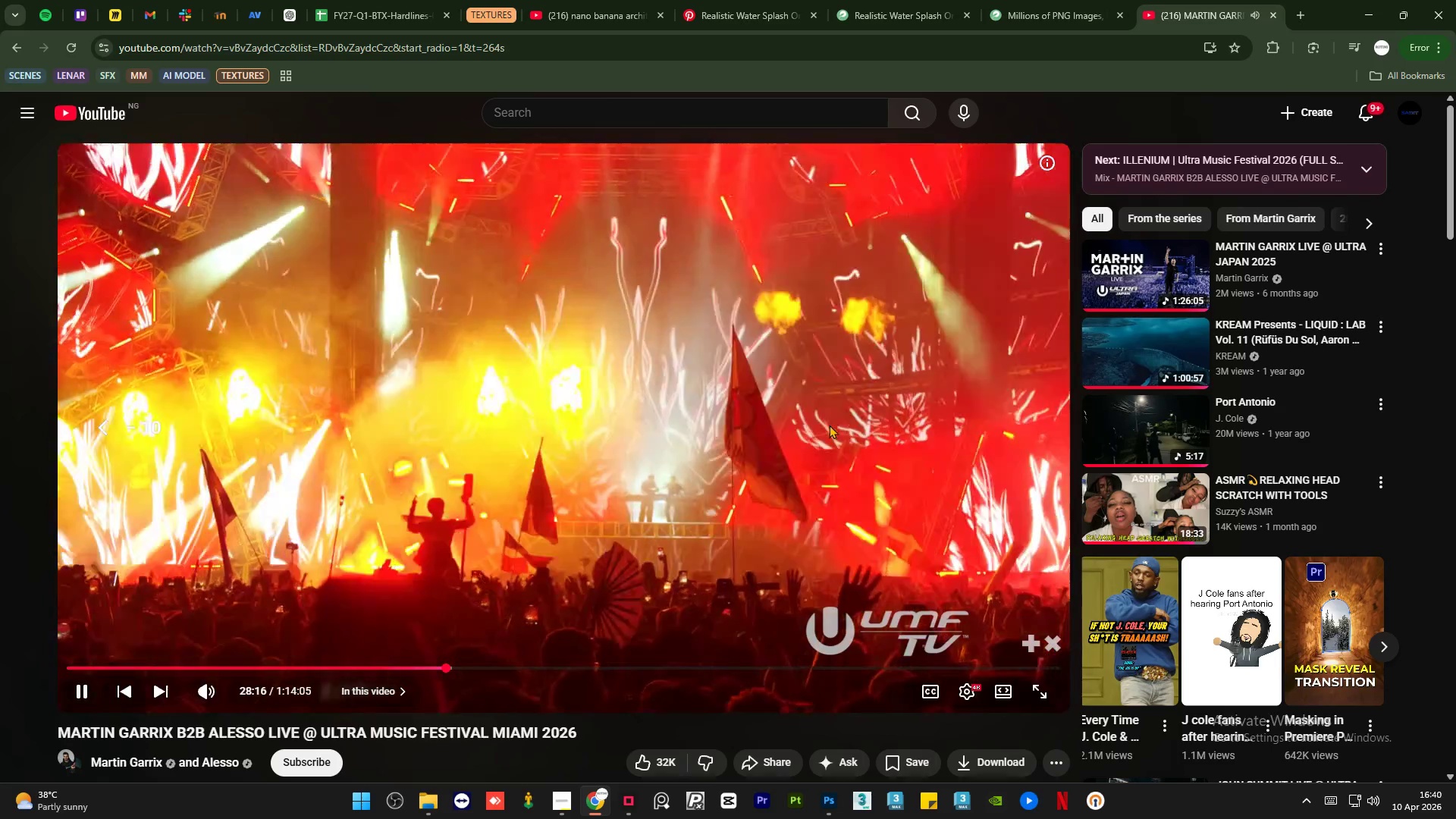 
key(ArrowLeft)
 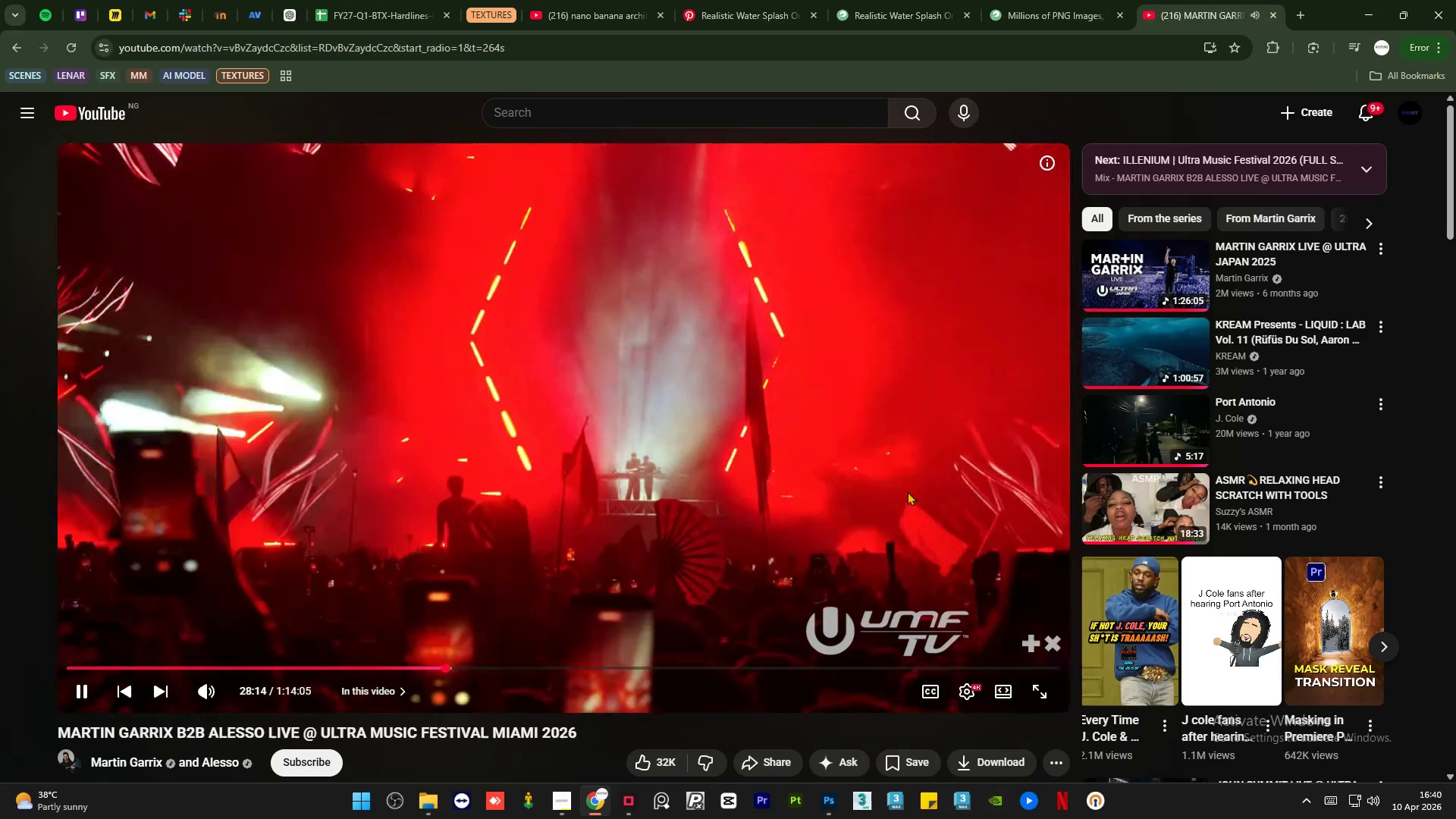 
left_click([833, 809])
 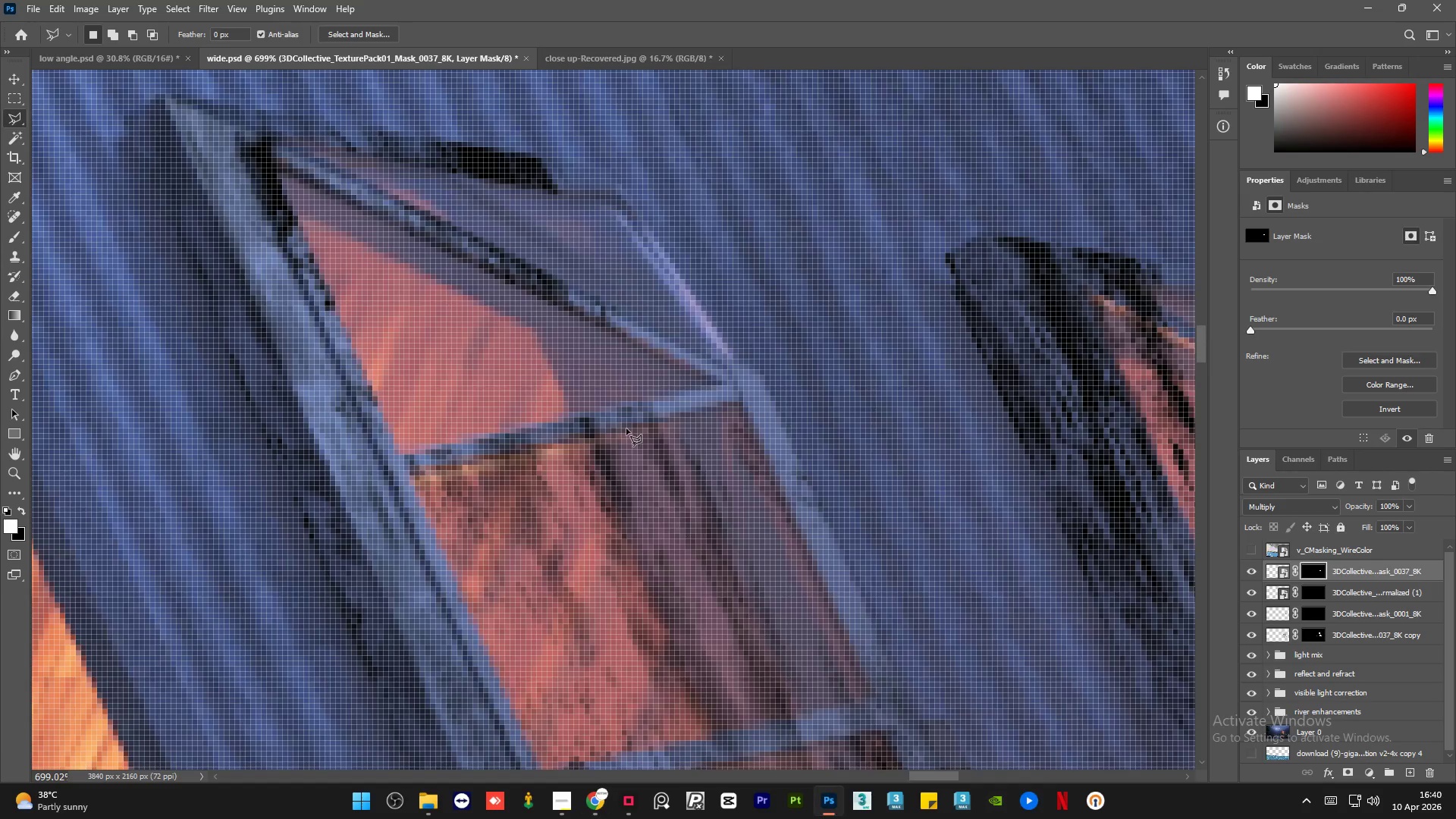 
hold_key(key=AltLeft, duration=1.36)
scroll: coordinate [569, 309], scroll_direction: none, amount: 0.0
 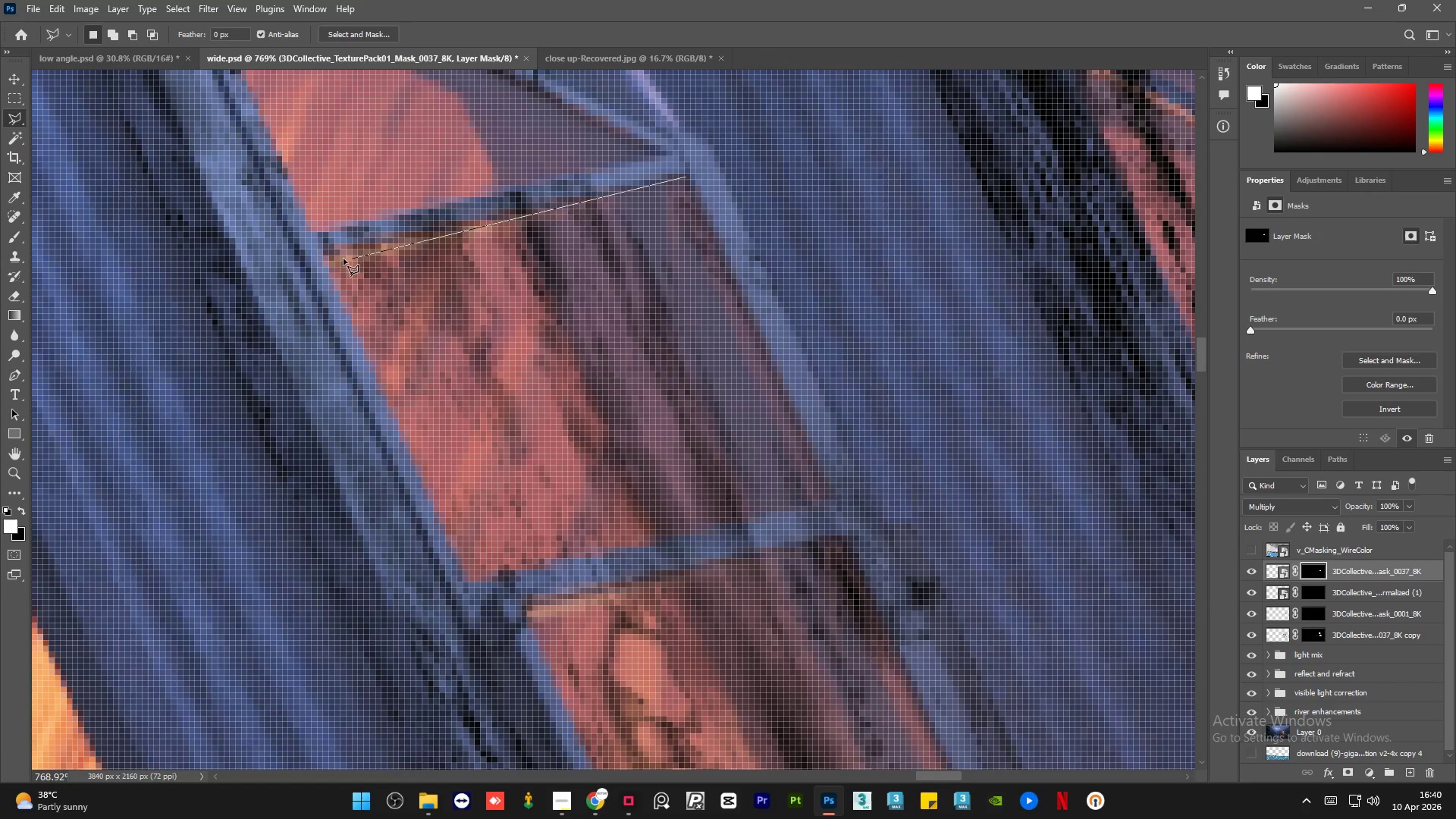 
left_click([323, 255])
 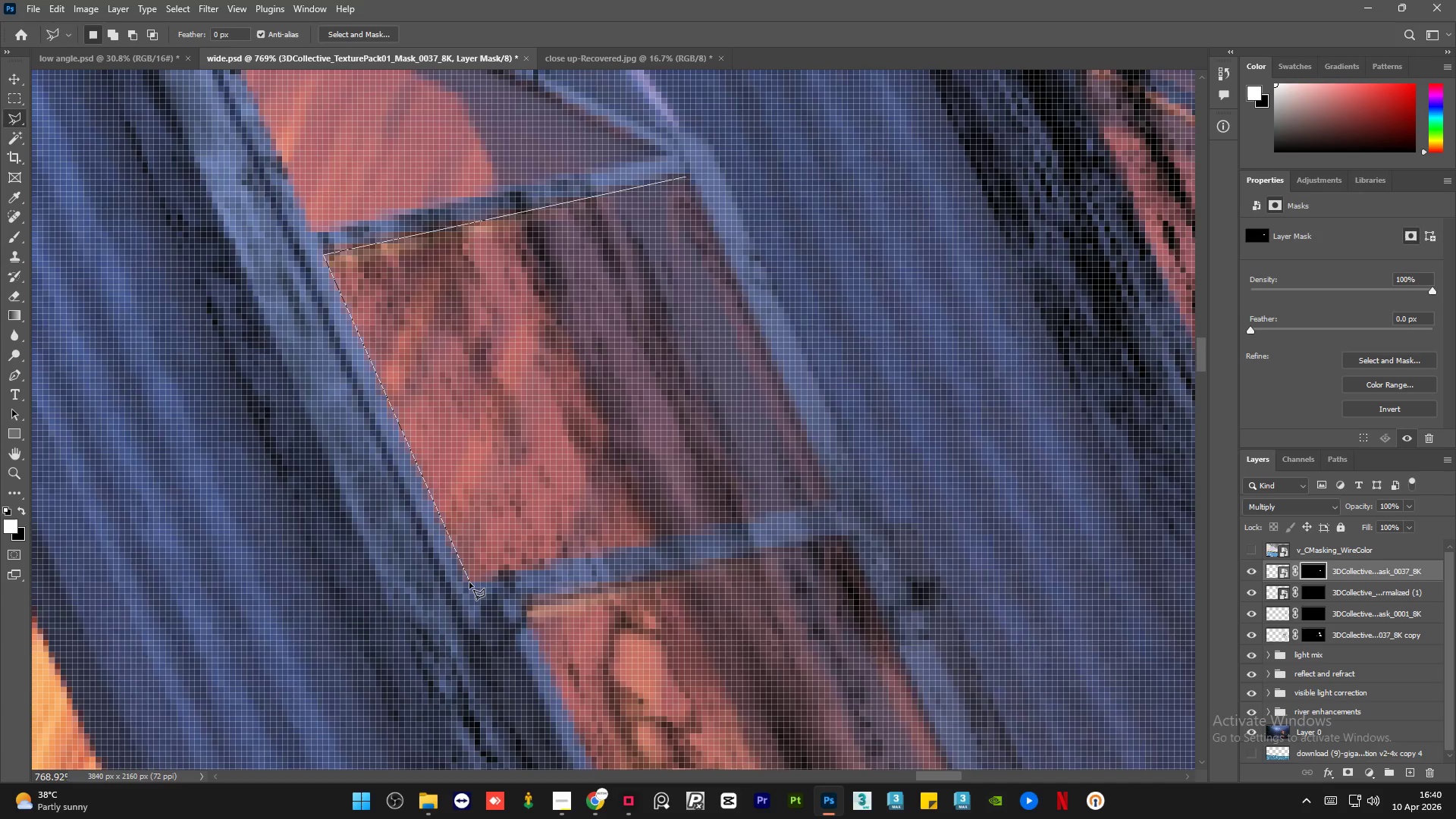 
left_click([469, 584])
 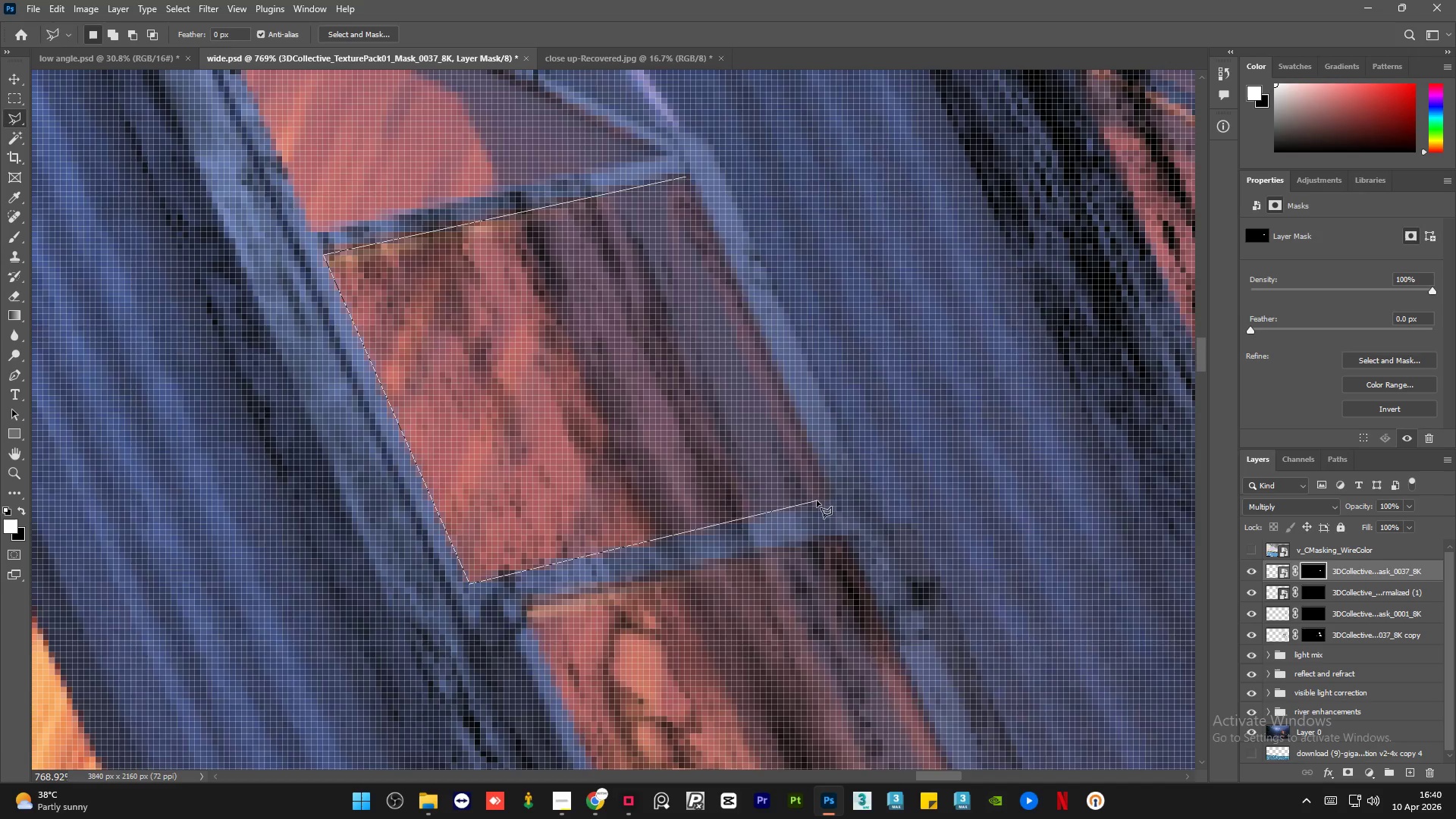 
left_click([830, 500])
 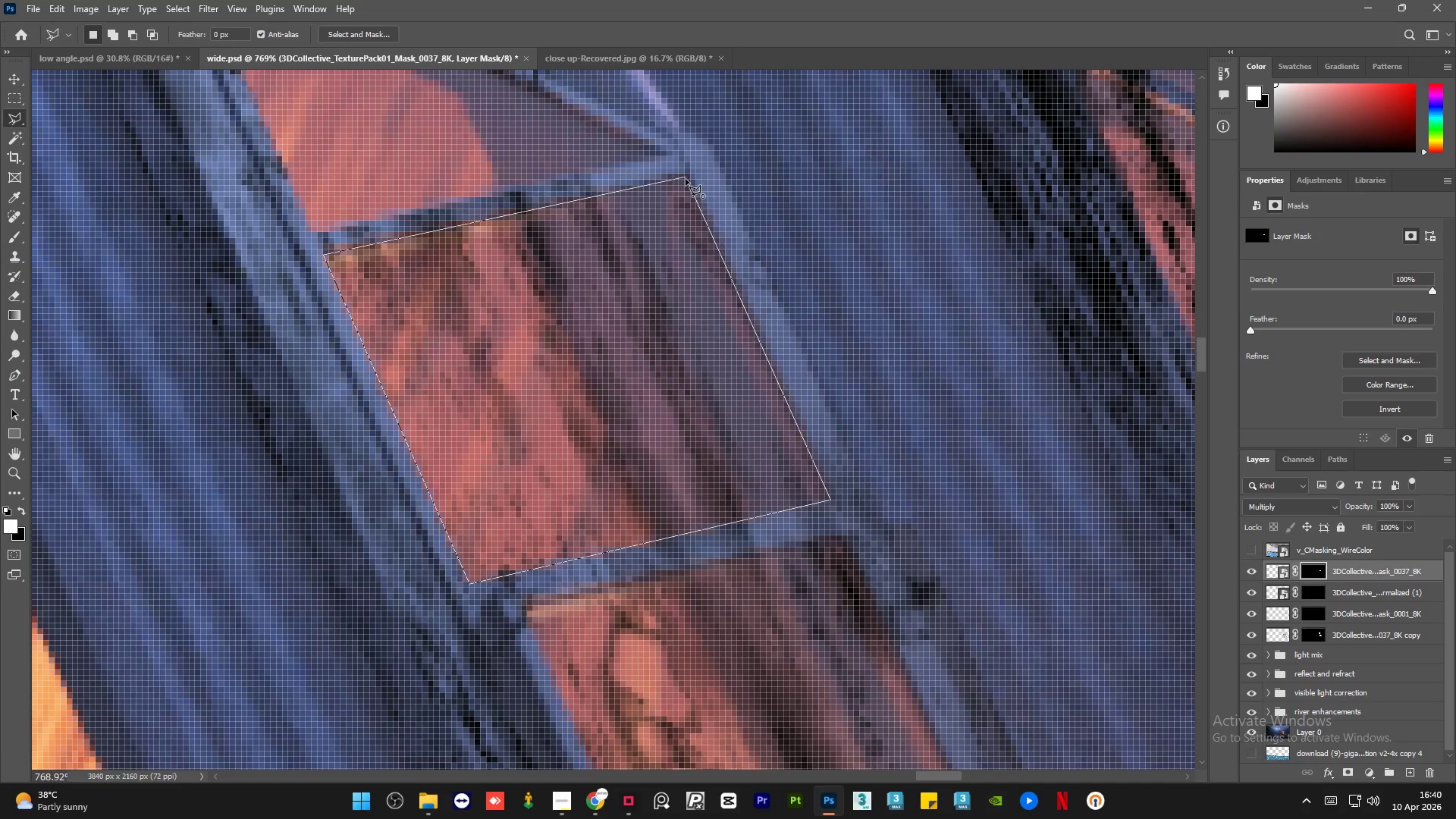 
left_click([686, 179])
 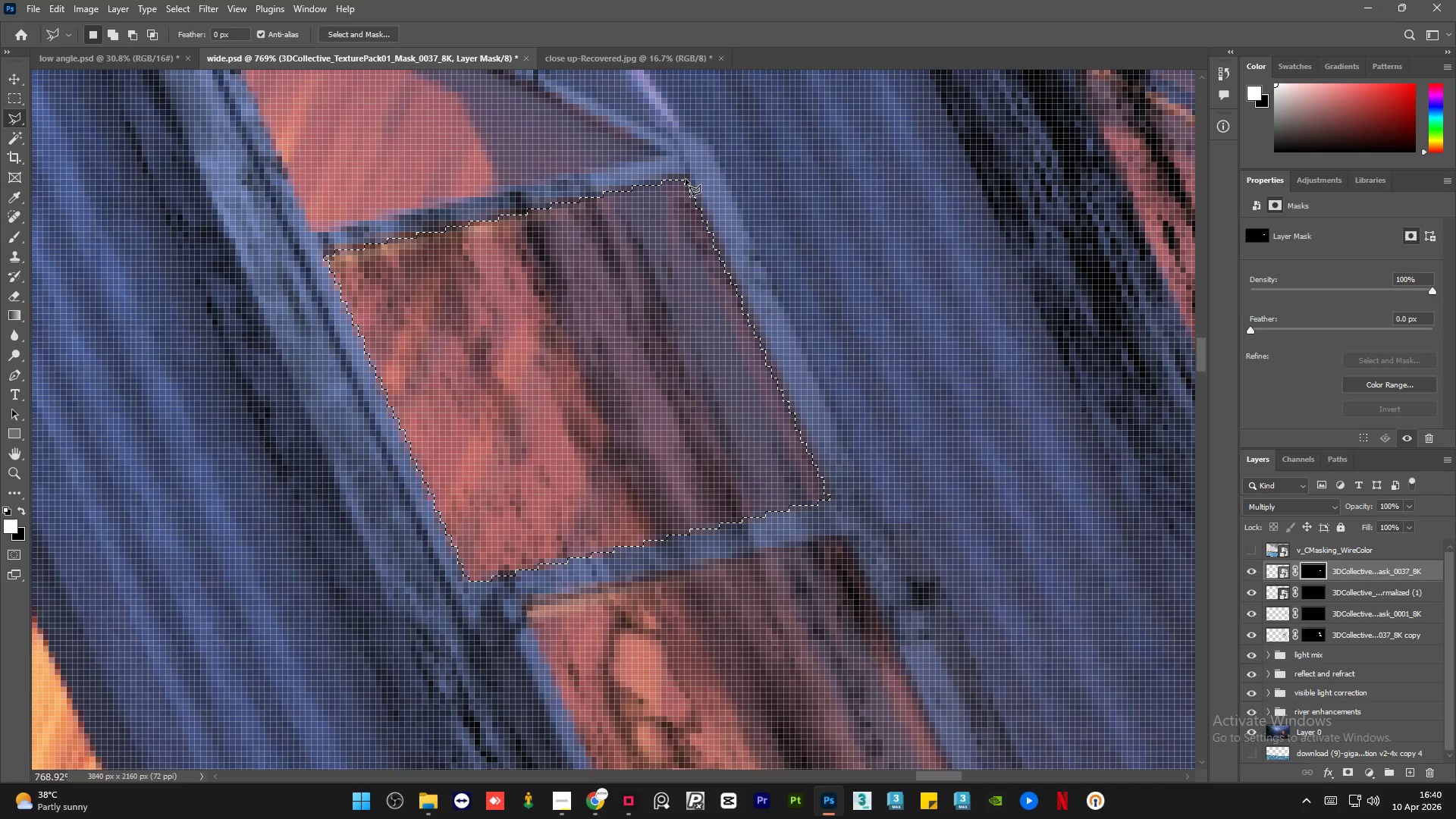 
key(Delete)
 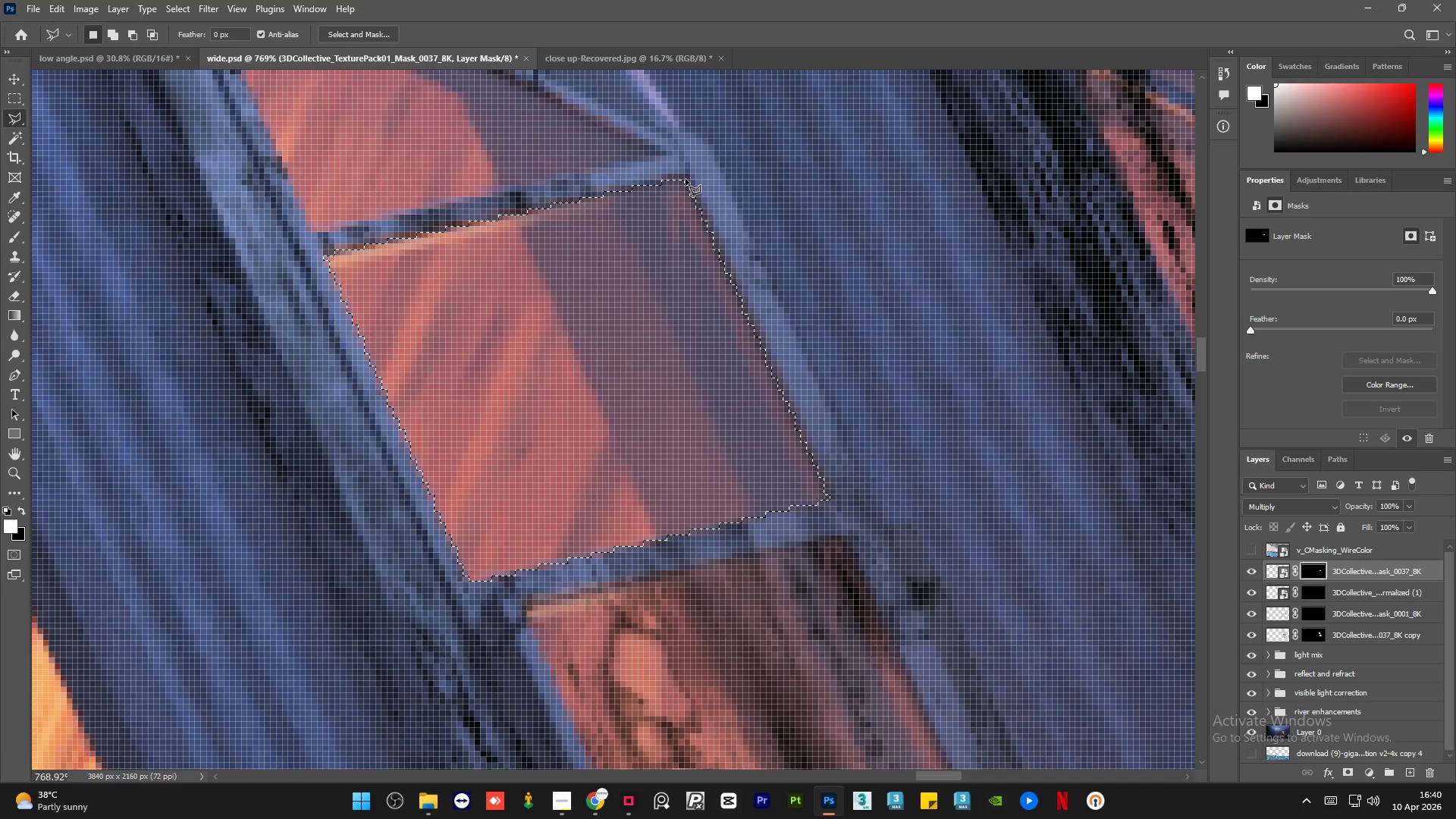 
key(Control+D)
 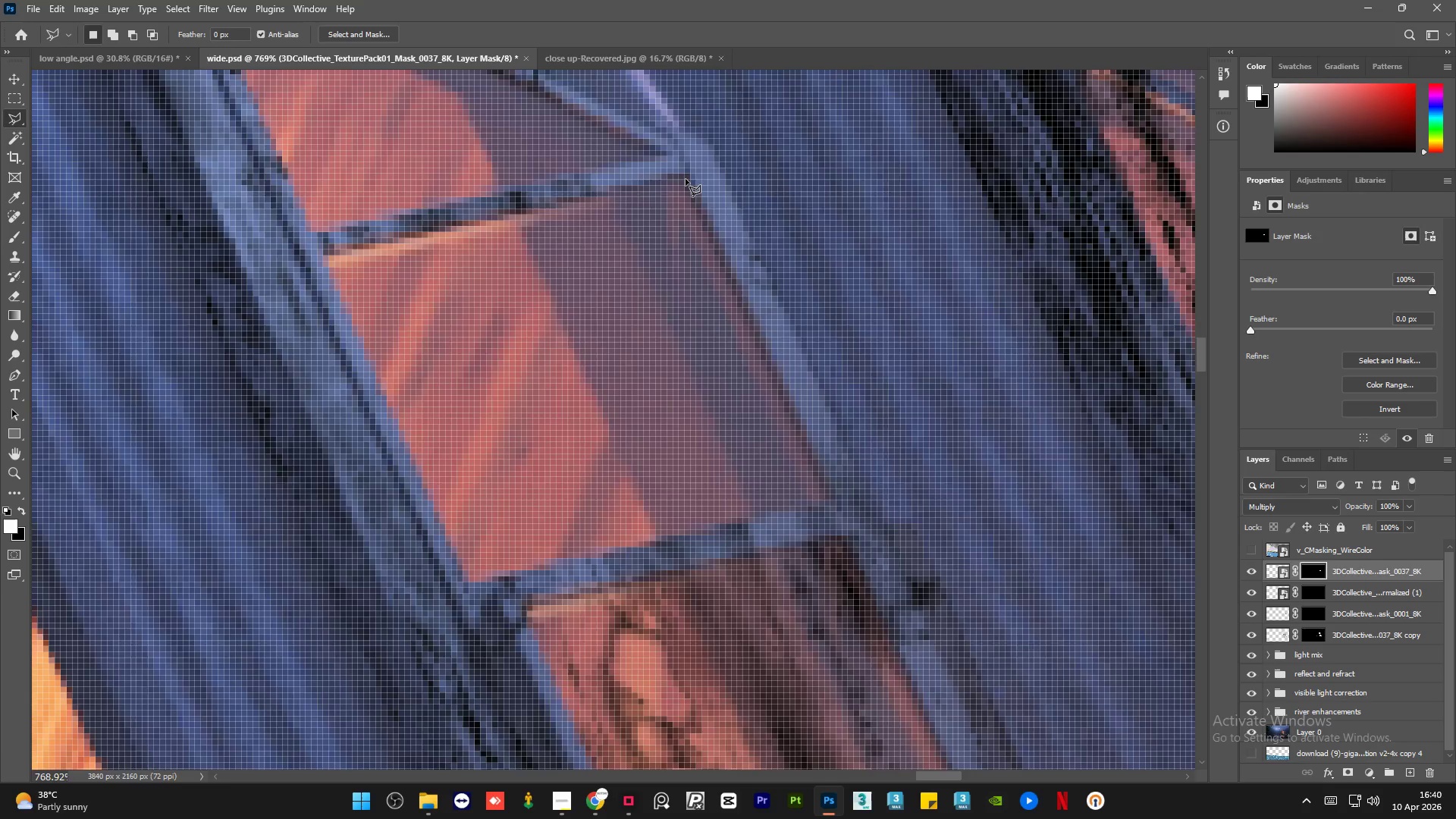 
hold_key(key=AltLeft, duration=1.5)
scroll: coordinate [783, 431], scroll_direction: none, amount: 0.0
 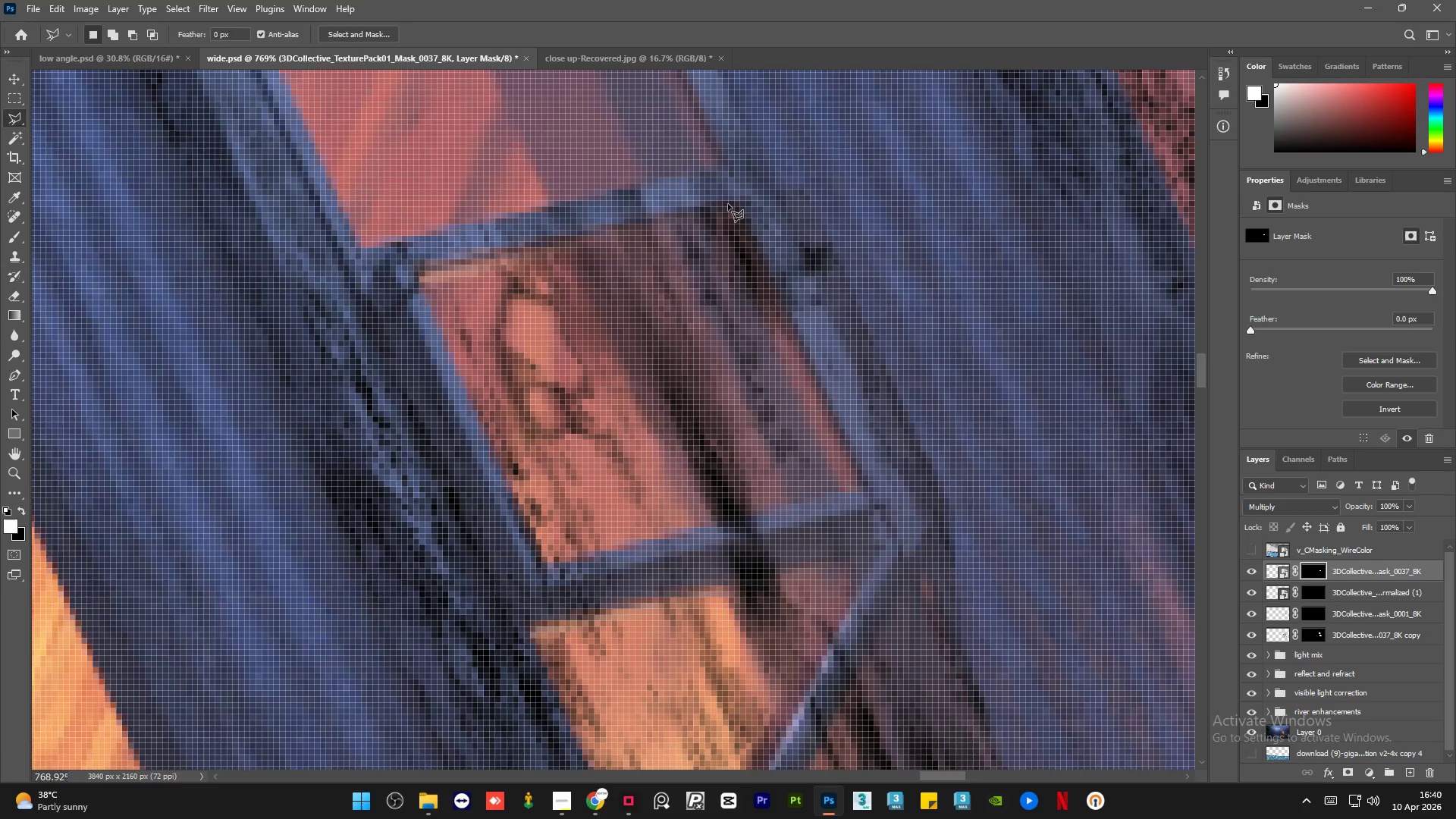 
left_click([728, 204])
 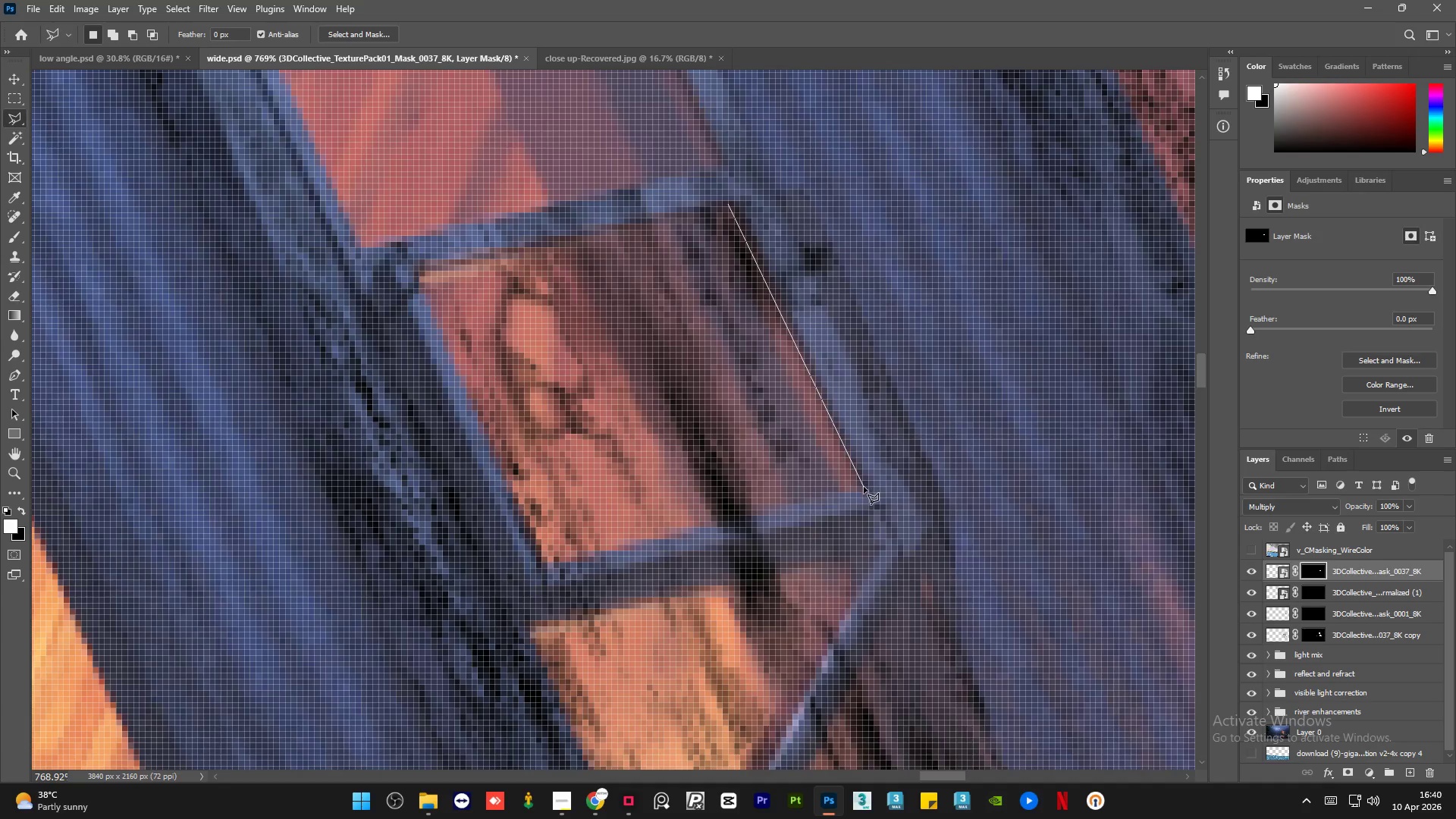 
left_click([864, 487])
 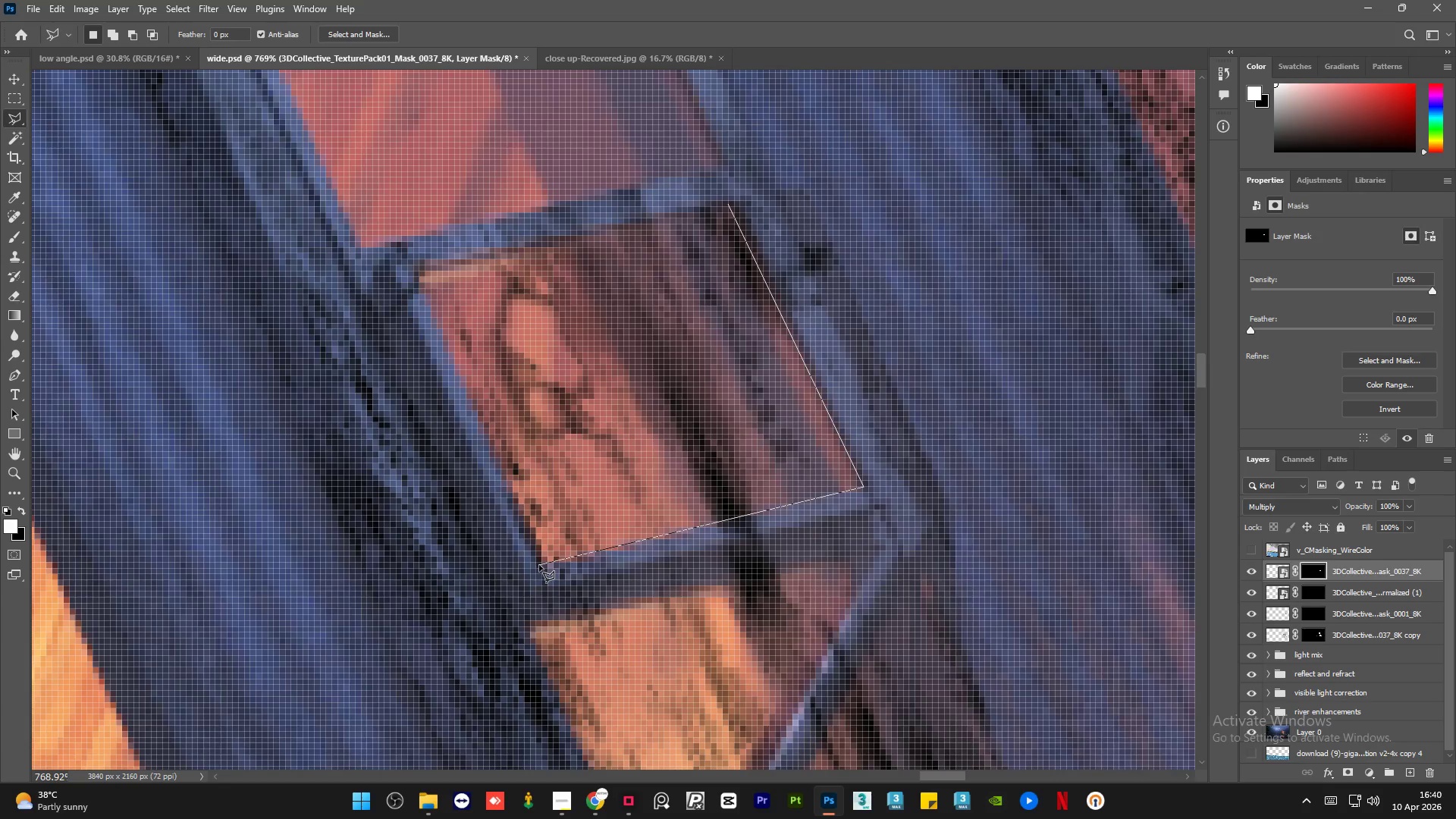 
left_click([538, 566])
 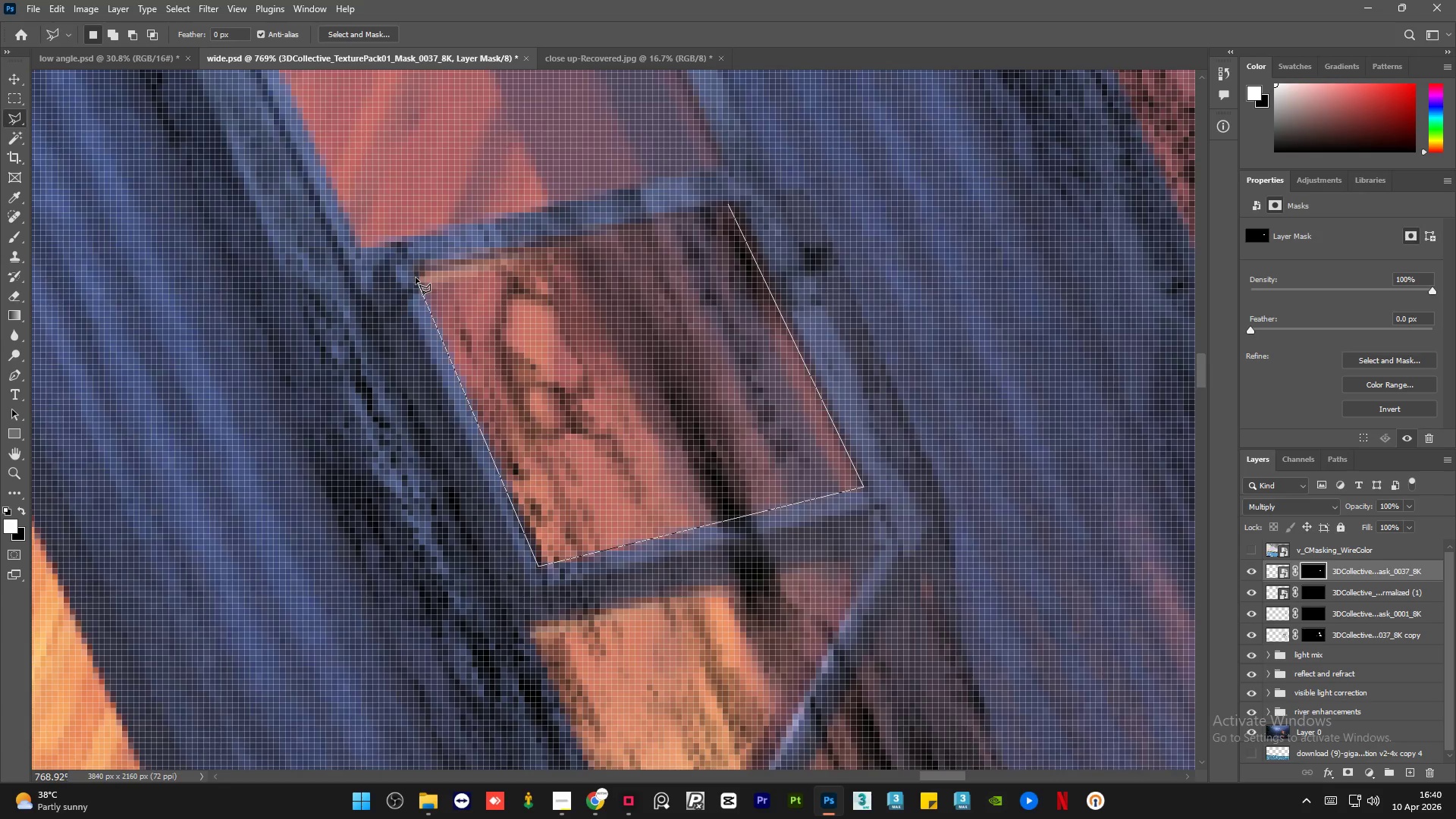 
left_click([413, 275])
 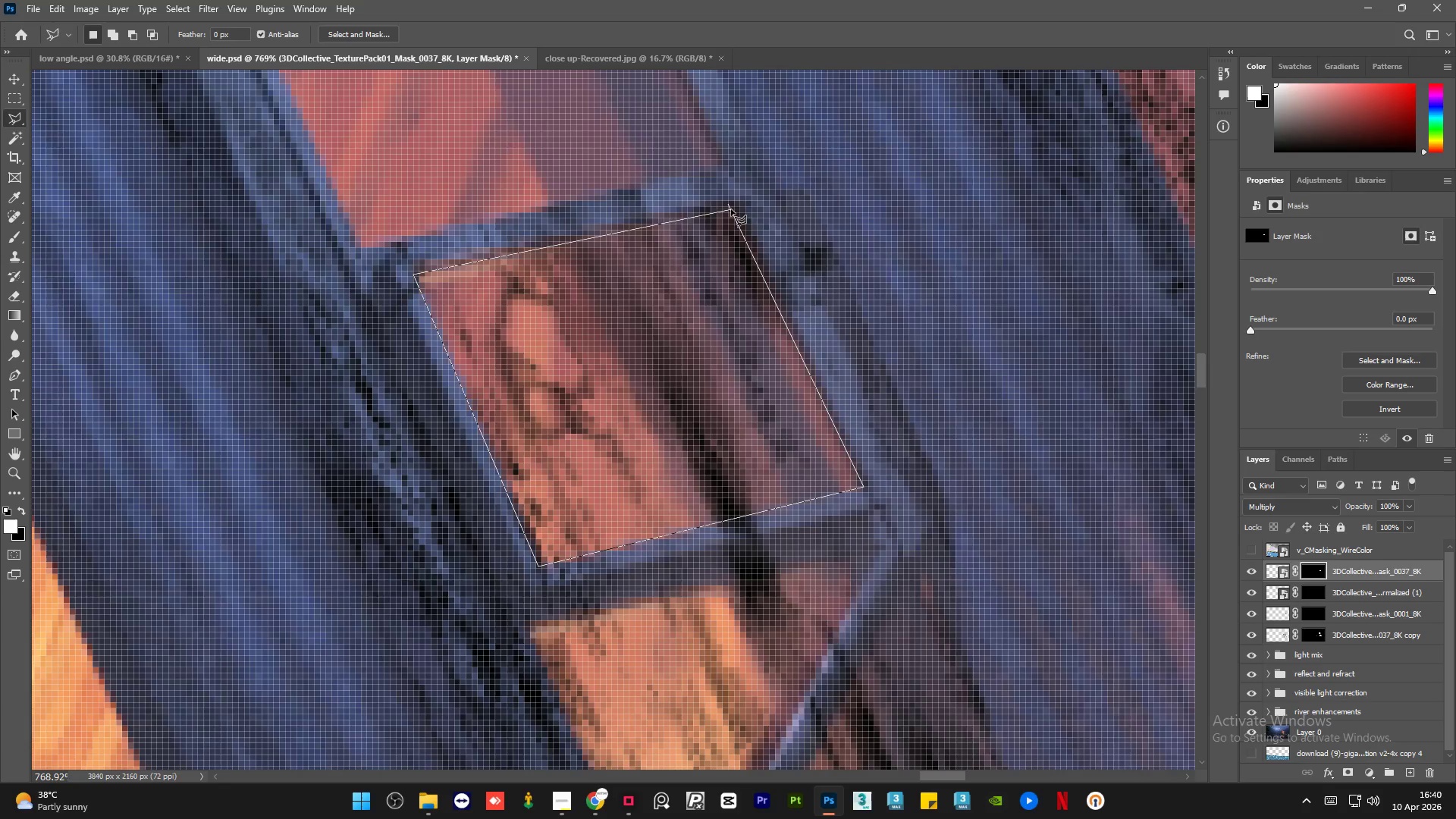 
left_click([730, 206])
 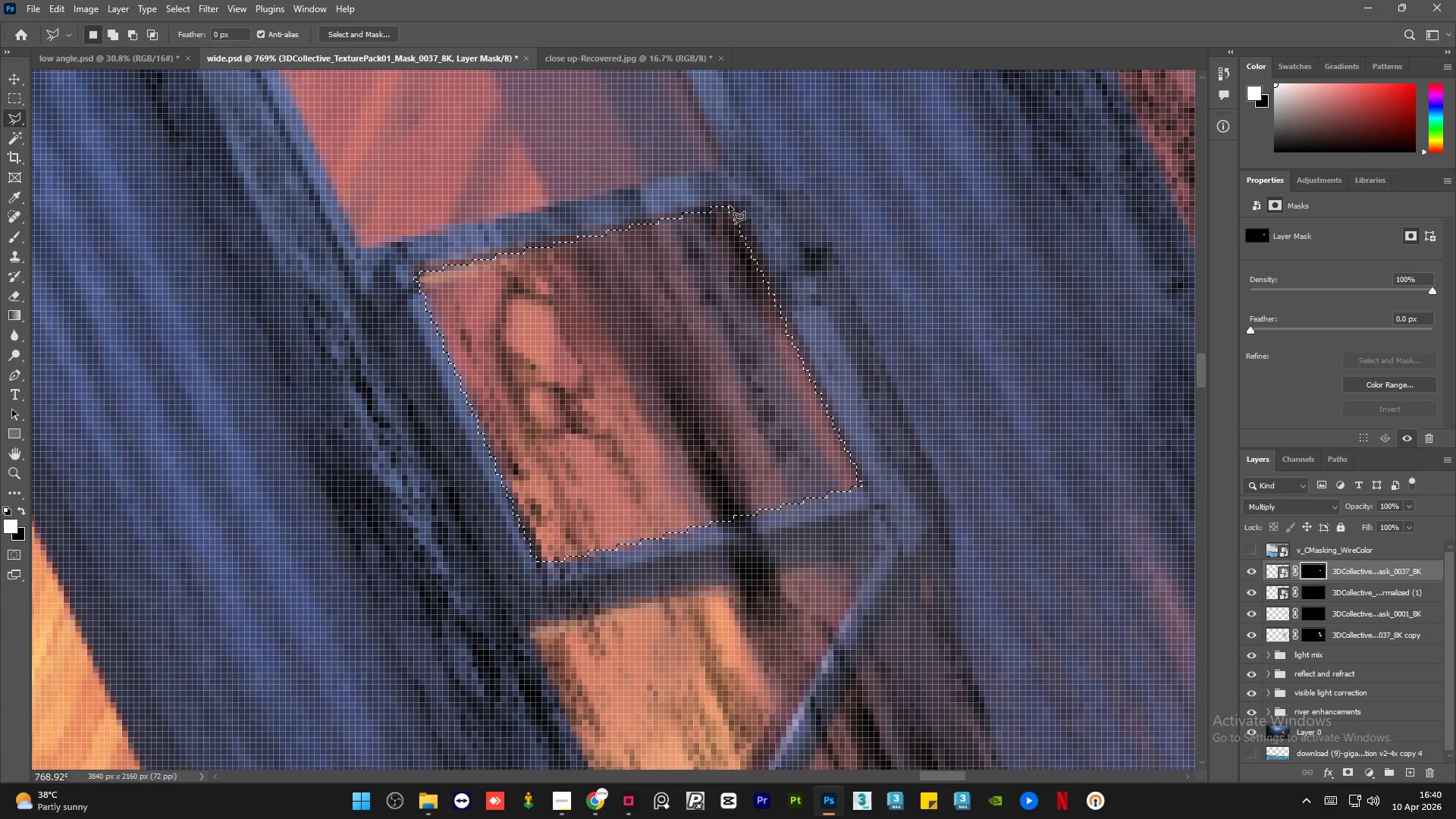 
key(Delete)
 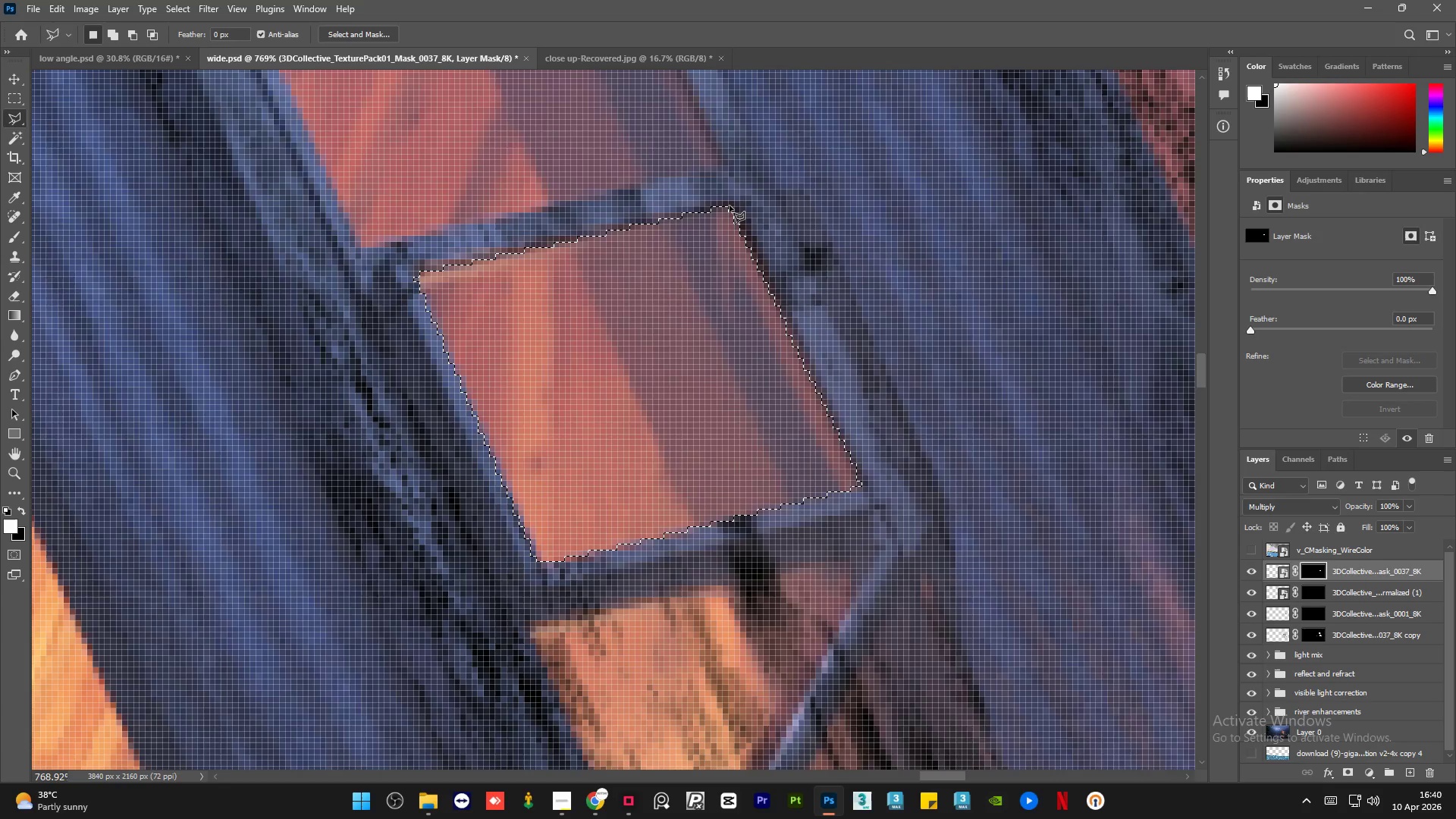 
key(Control+D)
 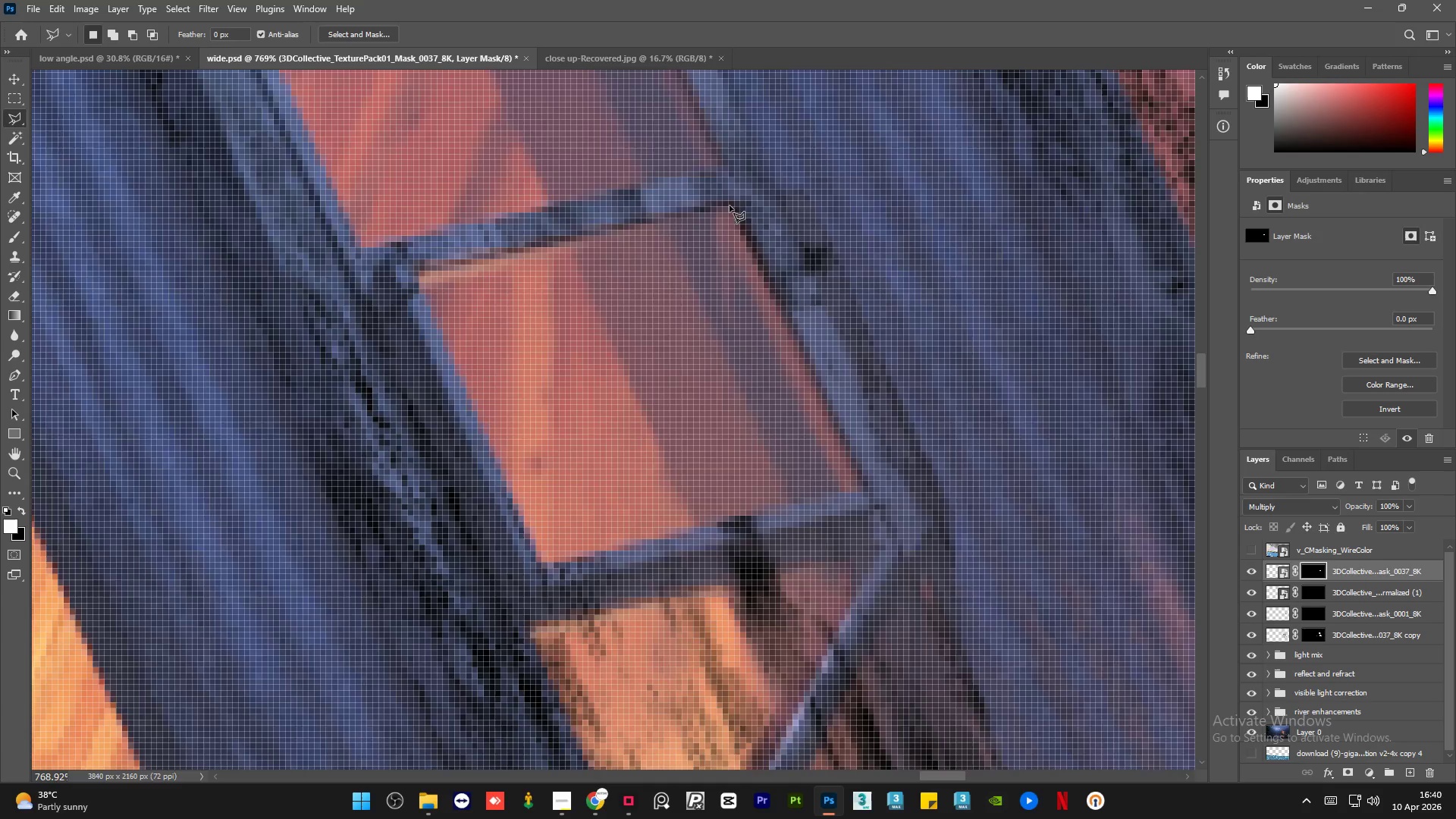 
hold_key(key=AltLeft, duration=1.31)
scroll: coordinate [707, 407], scroll_direction: none, amount: 0.0
 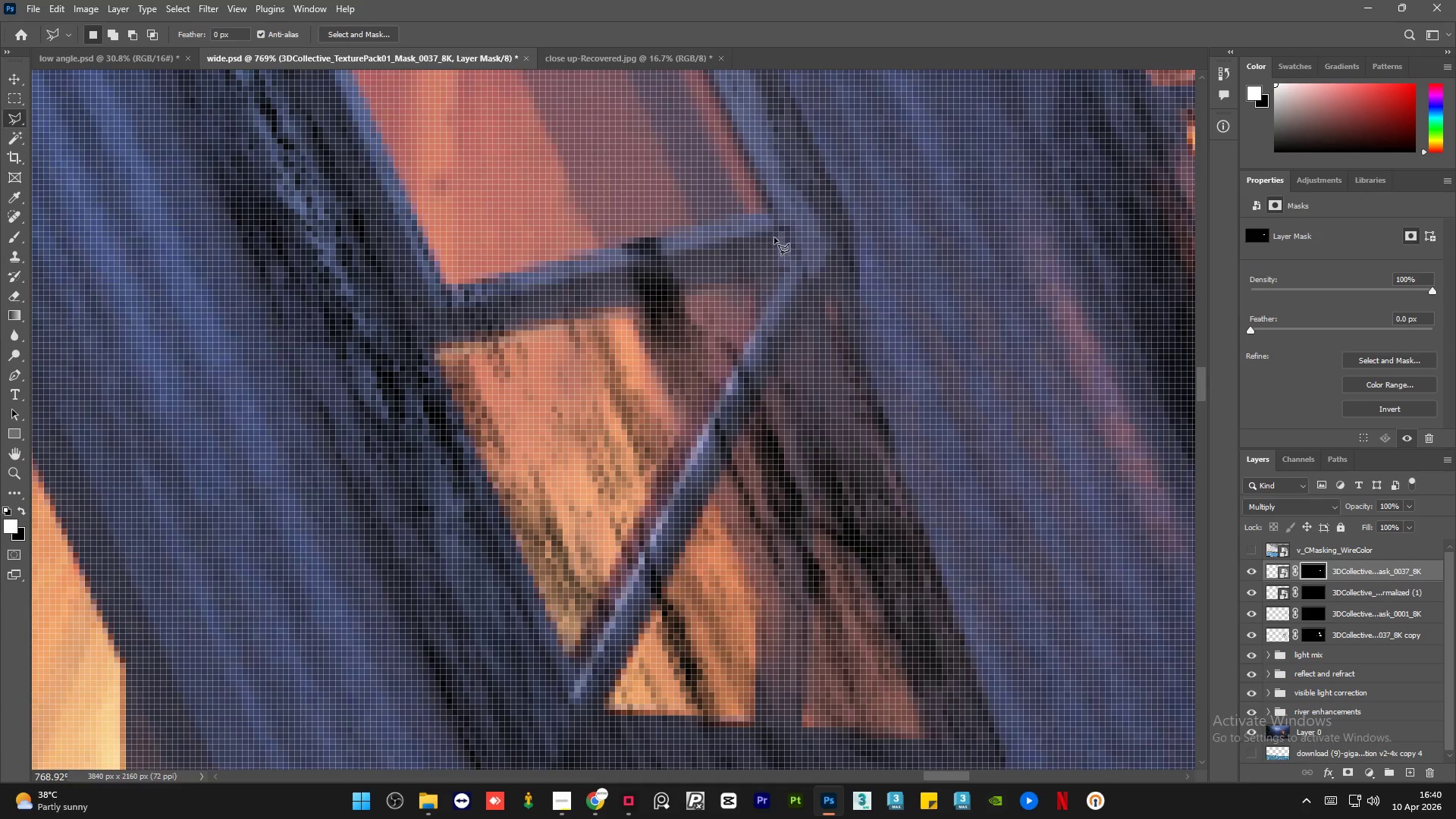 
left_click([769, 234])
 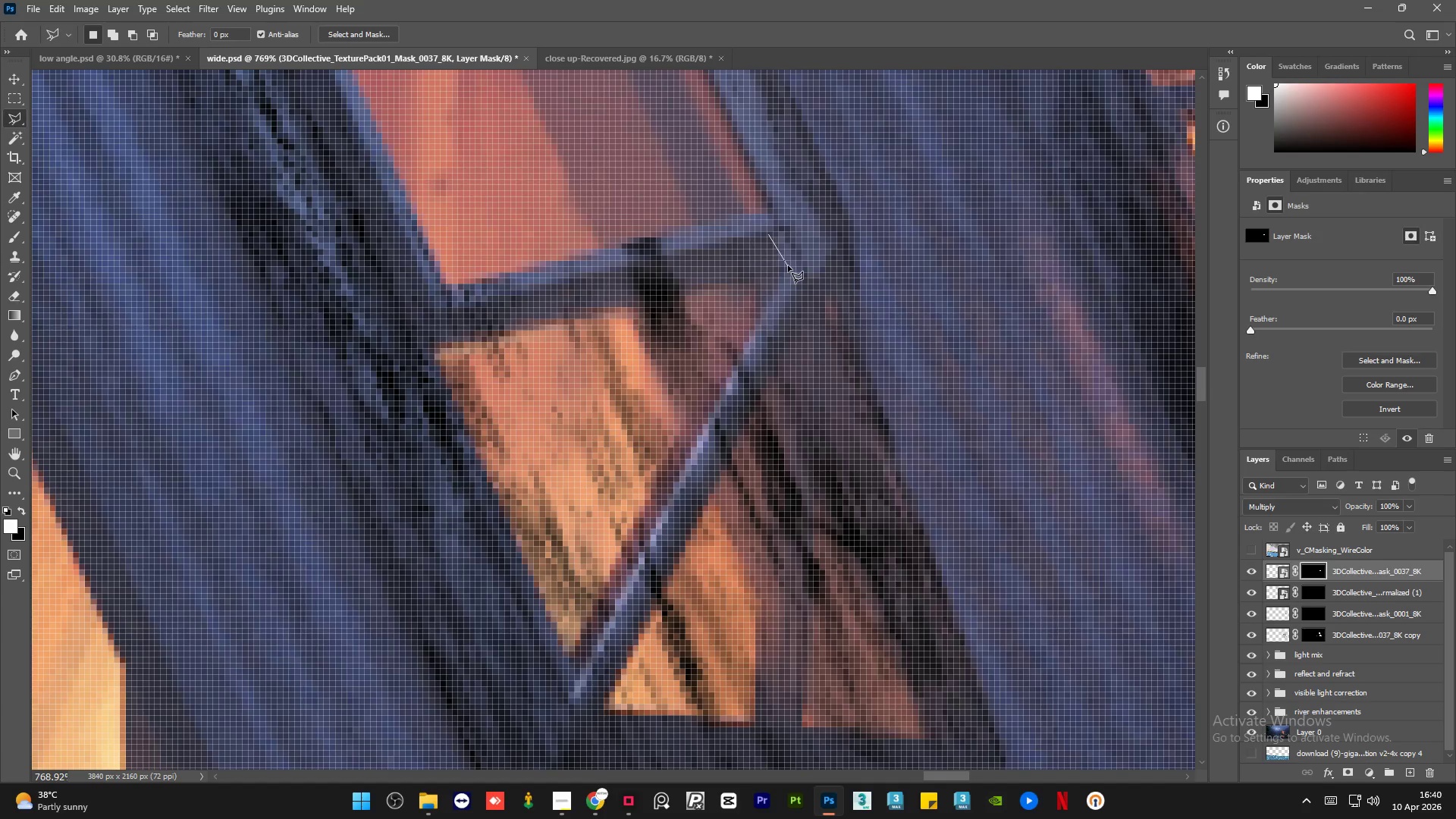 
left_click([788, 265])
 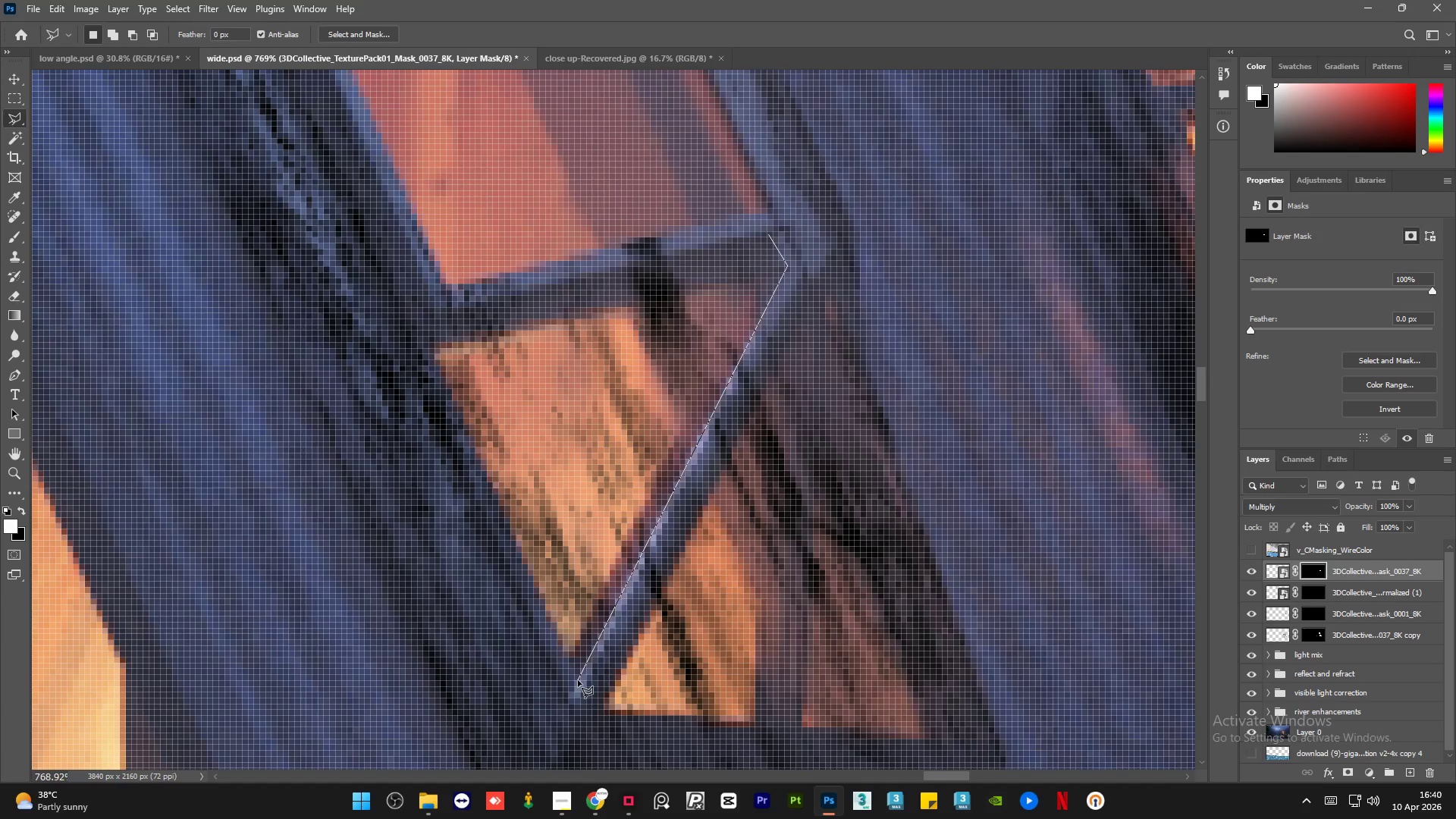 
left_click([574, 681])
 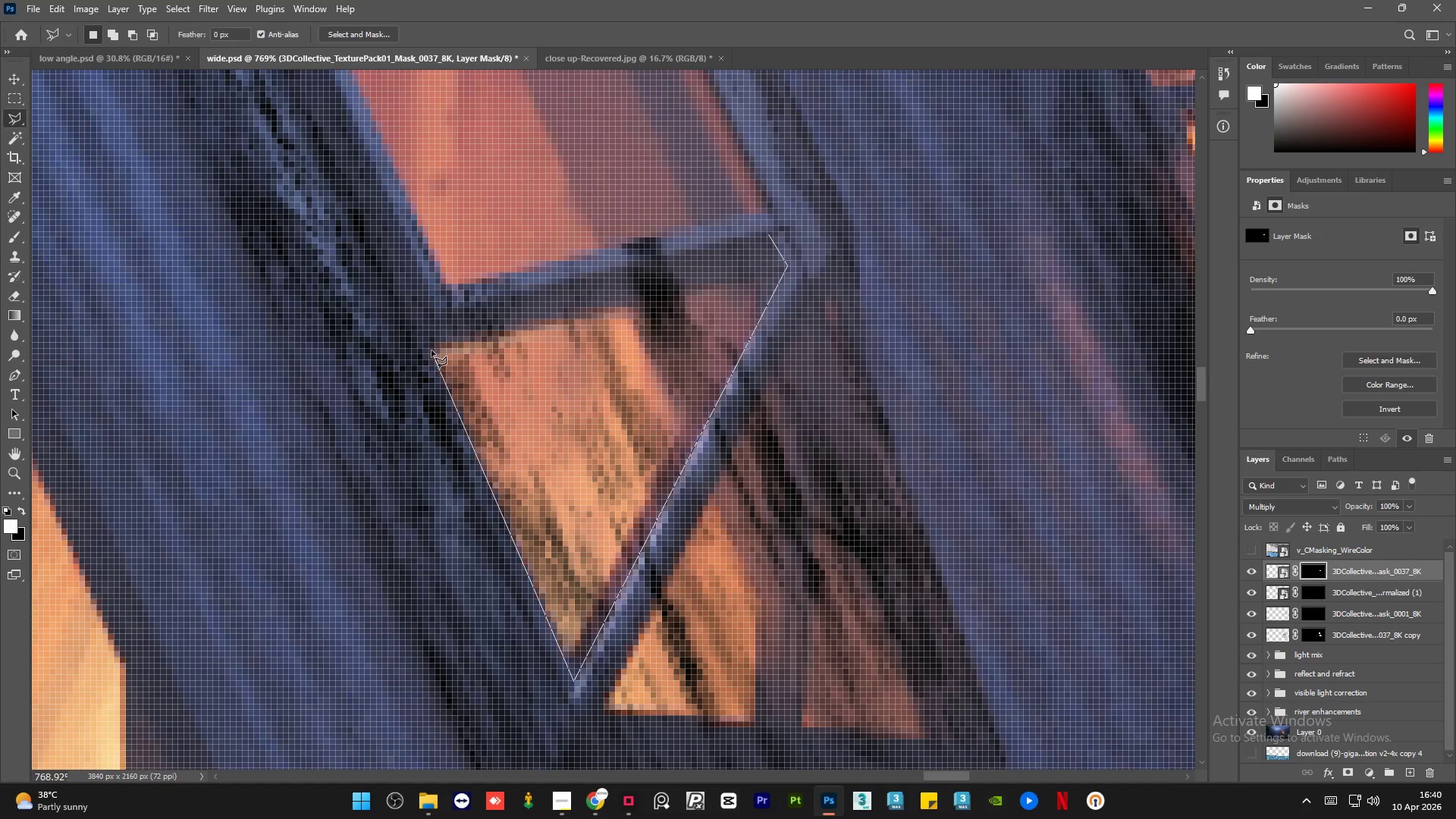 
left_click([431, 350])
 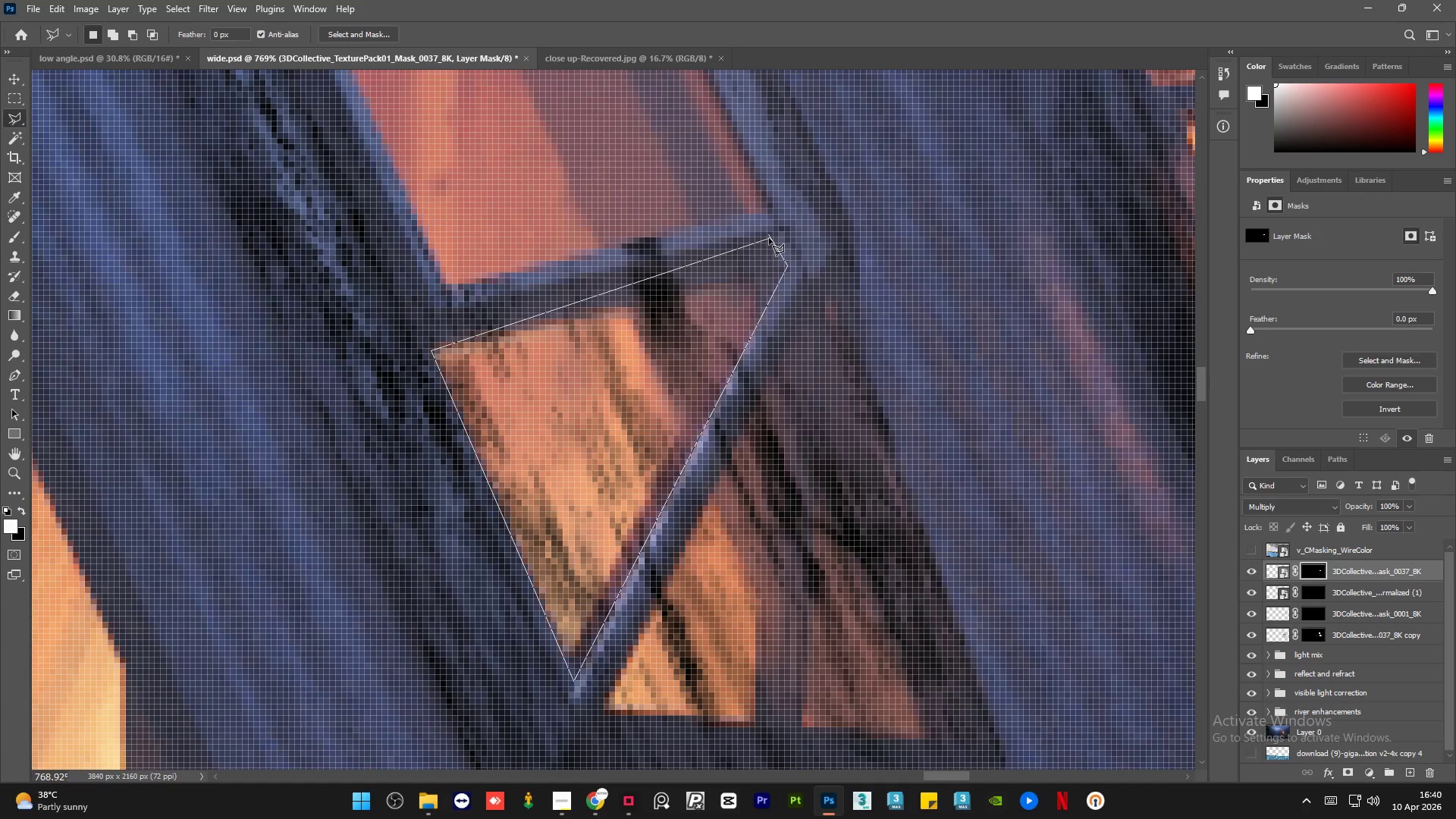 
double_click([769, 237])
 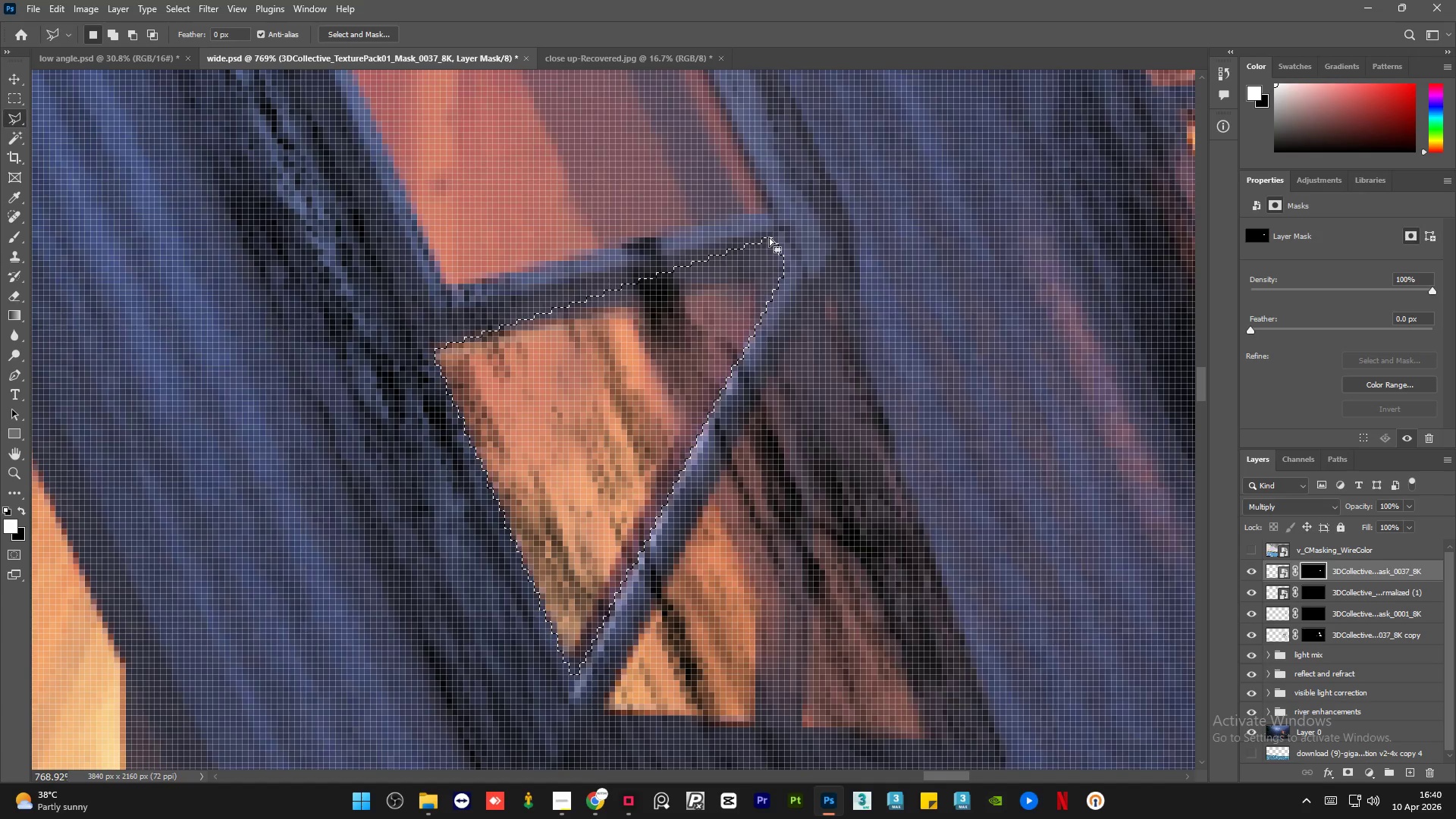 
key(Delete)
 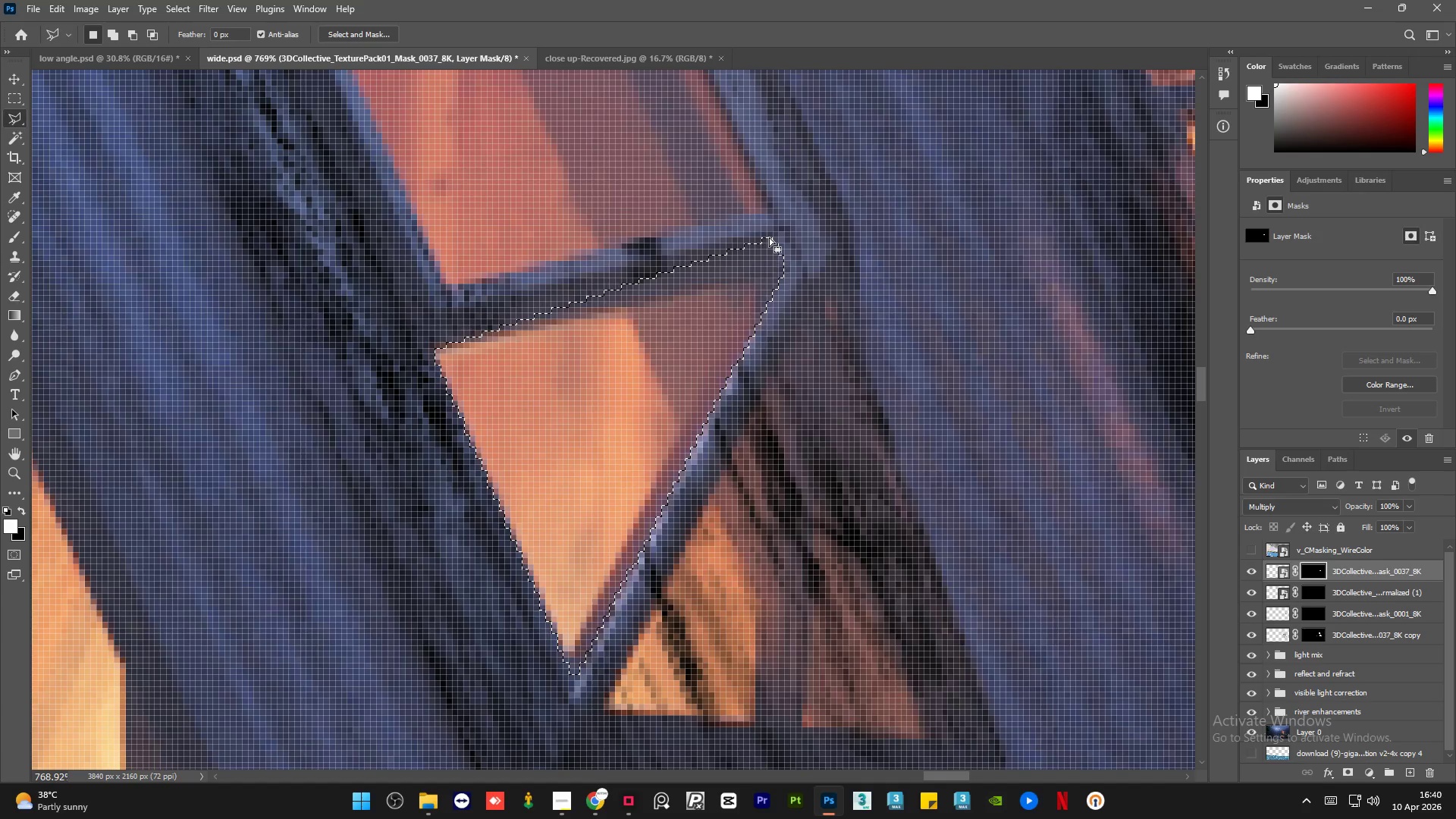 
key(Control+D)
 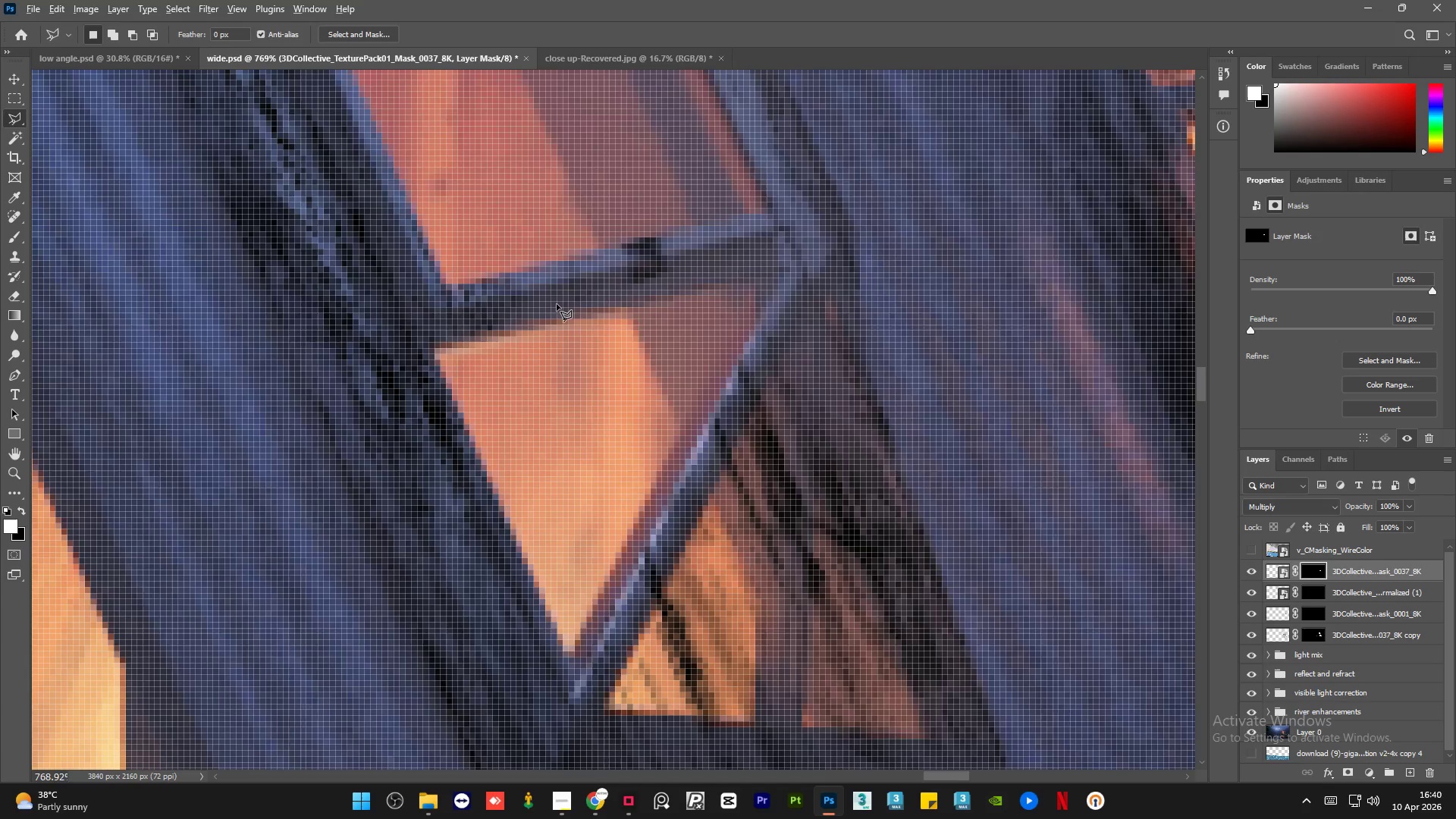 
hold_key(key=AltLeft, duration=1.09)
scroll: coordinate [793, 513], scroll_direction: down, amount: 1.0
 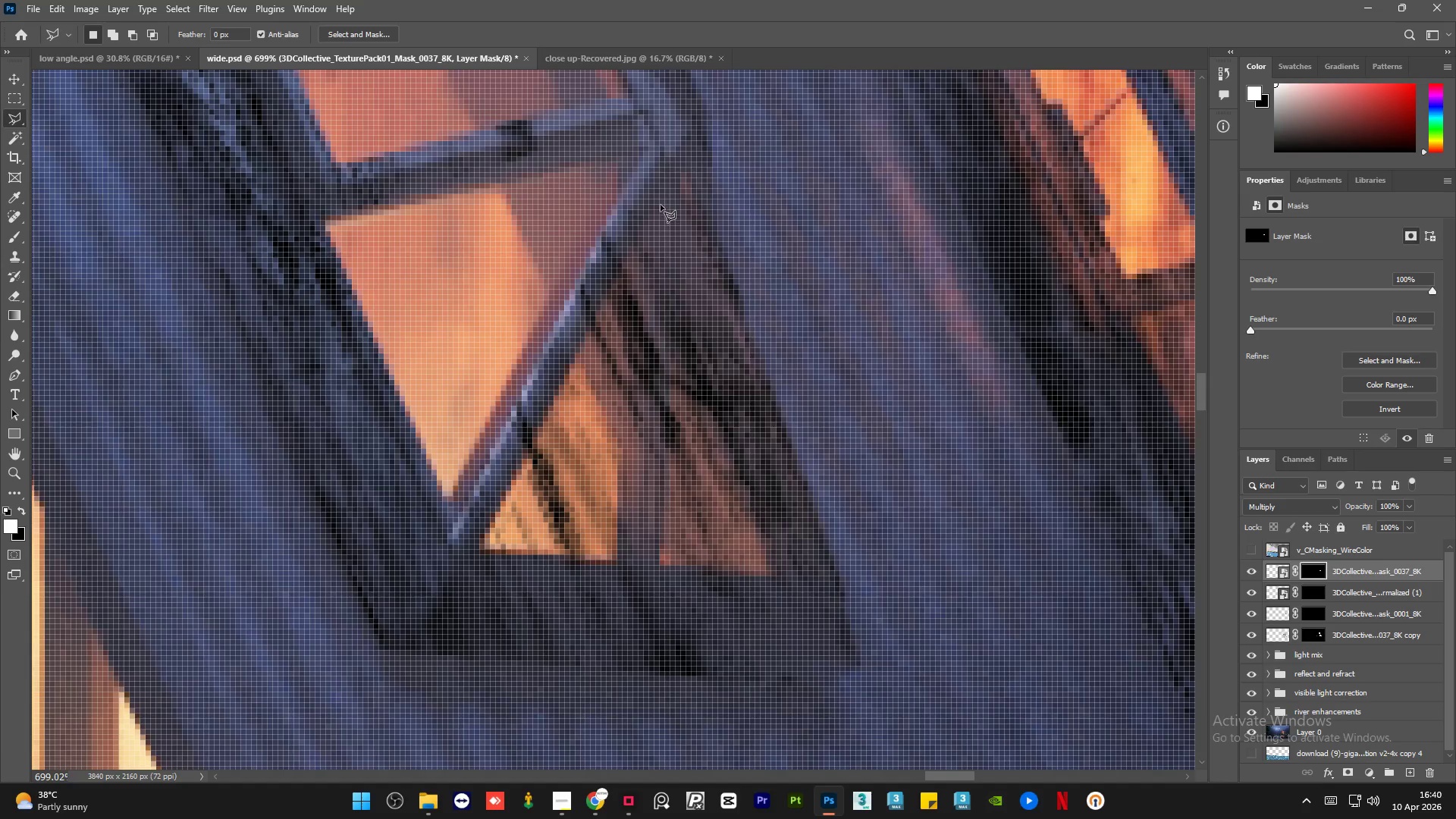 
left_click([659, 199])
 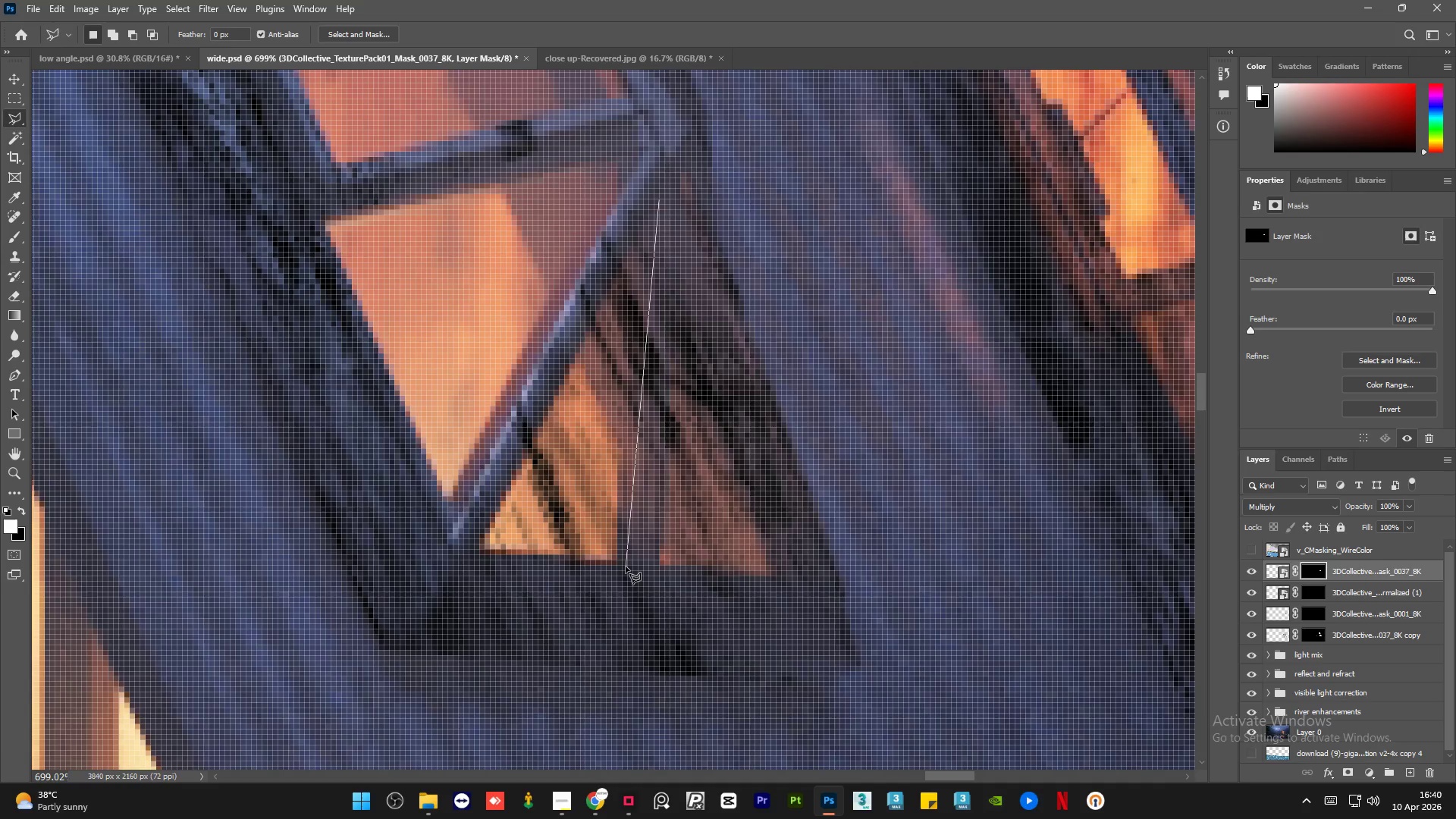 
left_click([626, 567])
 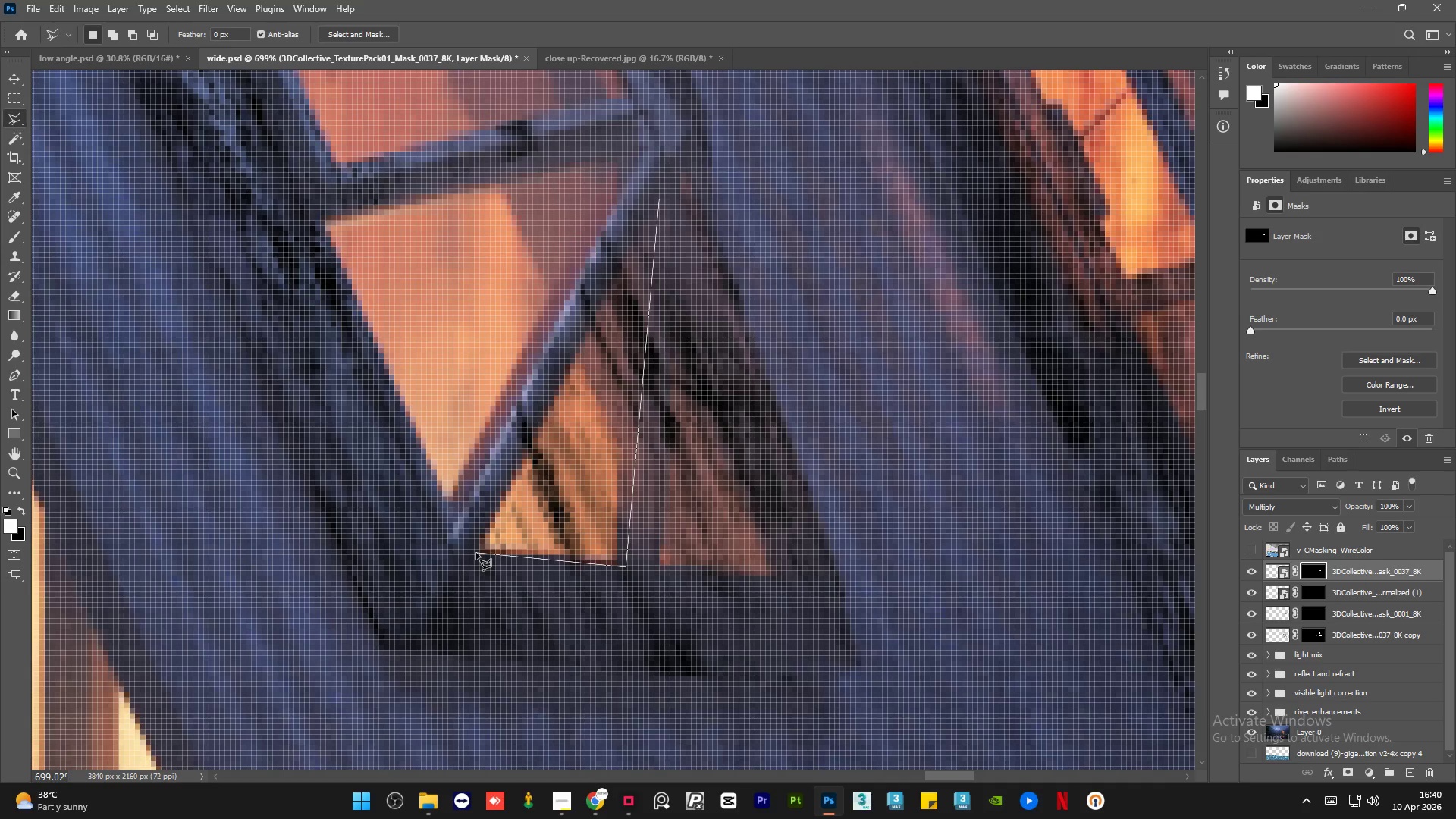 
left_click([475, 553])
 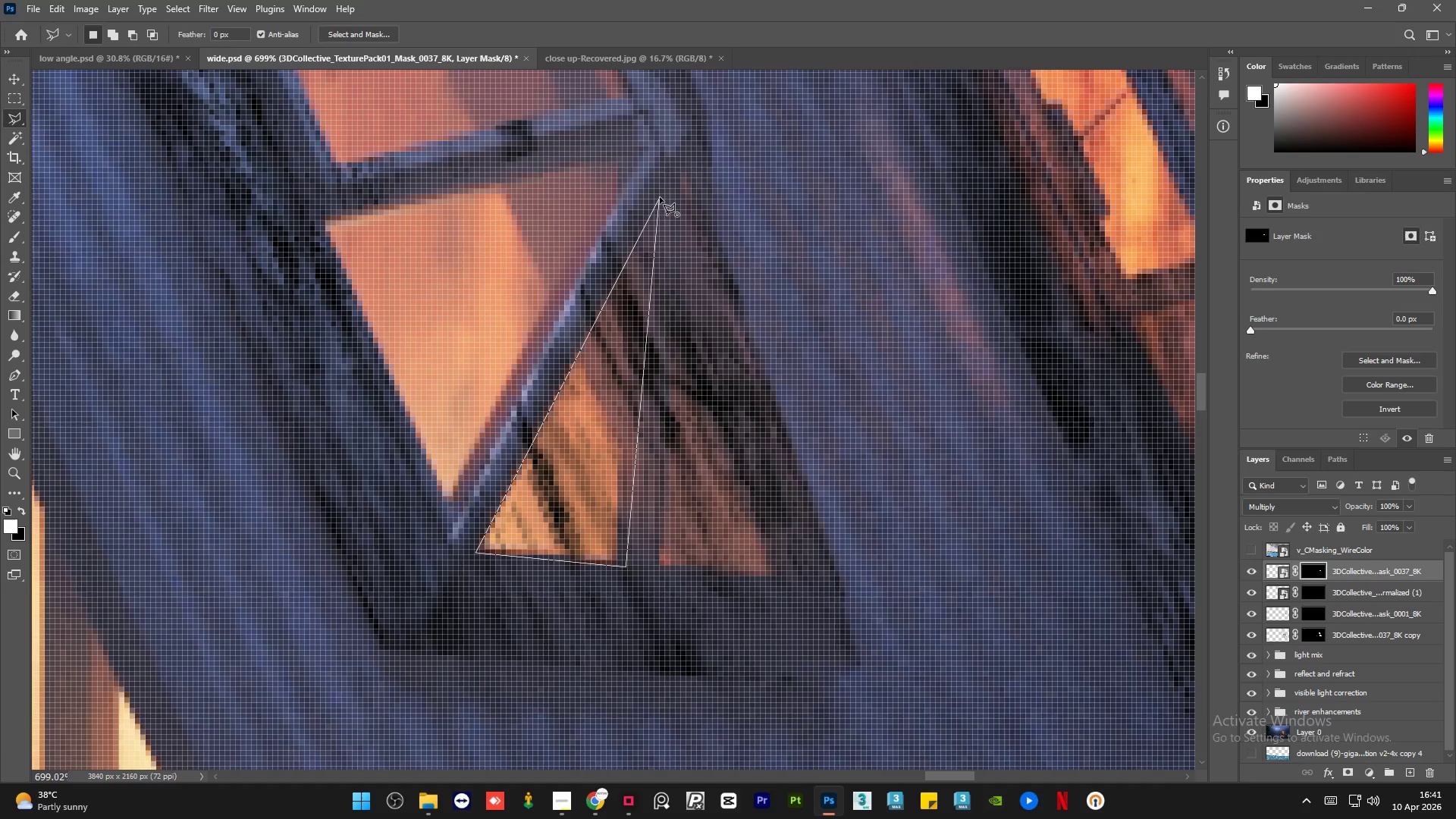 
left_click([657, 199])
 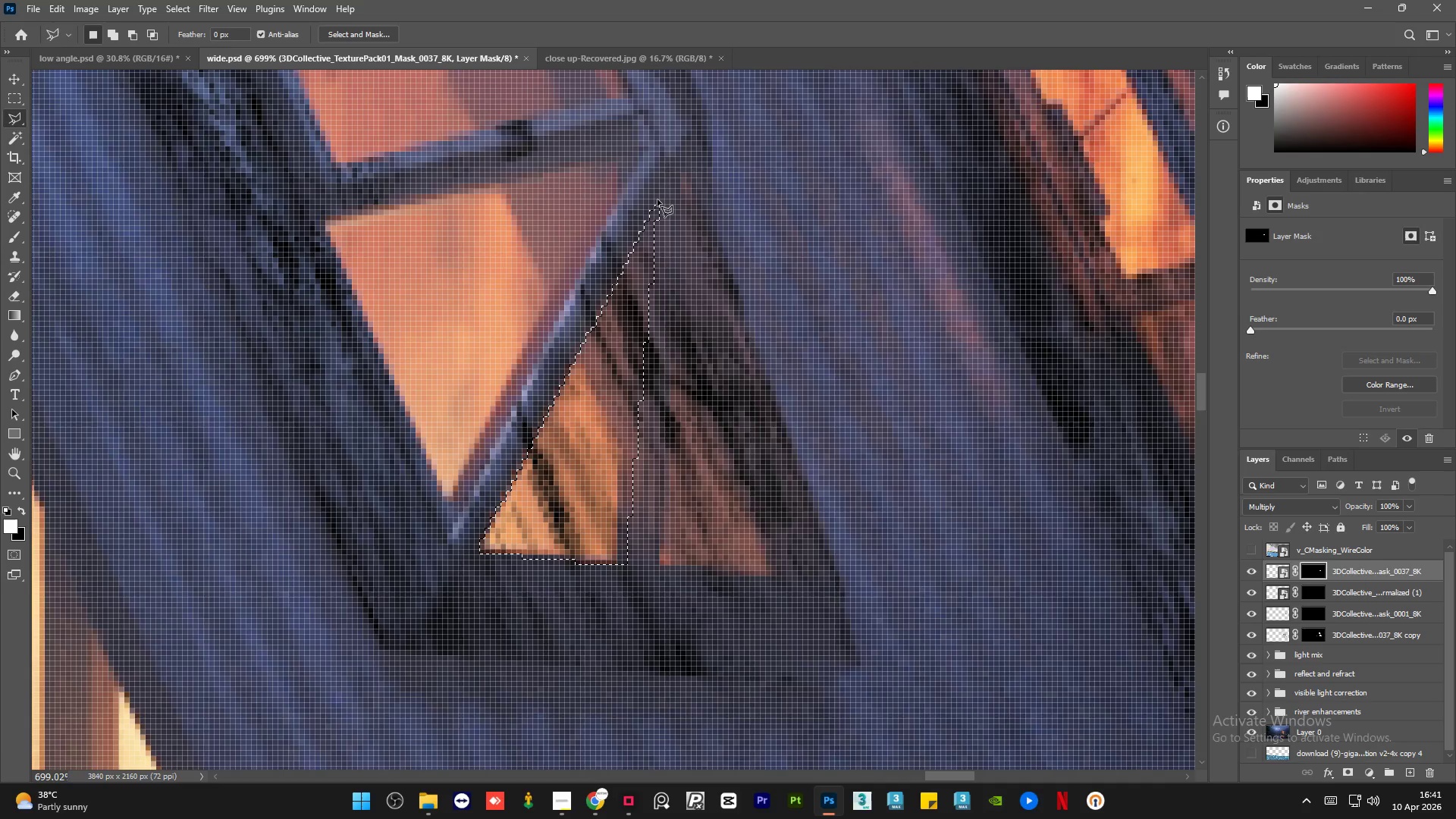 
key(Delete)
 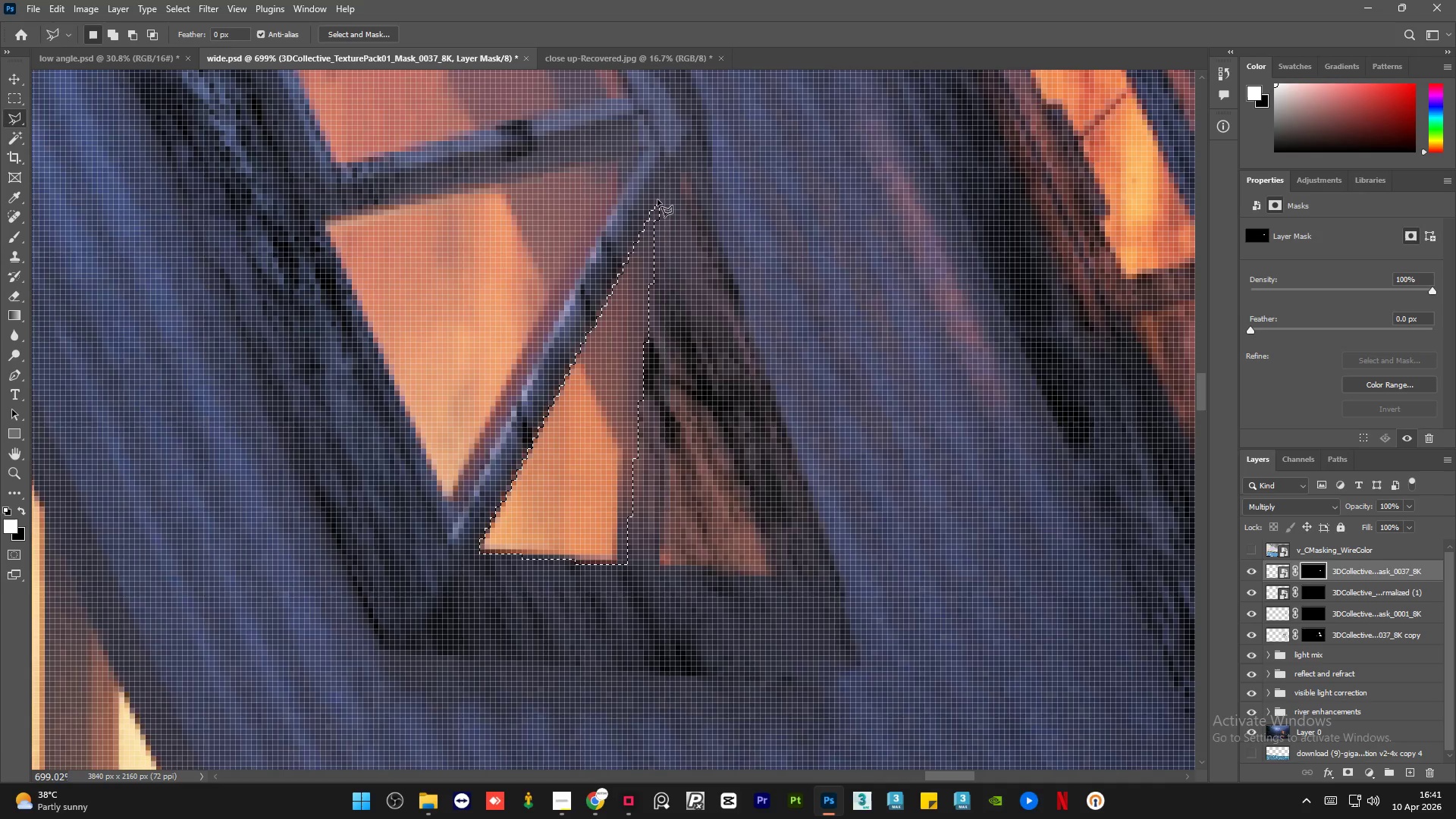 
key(Control+D)
 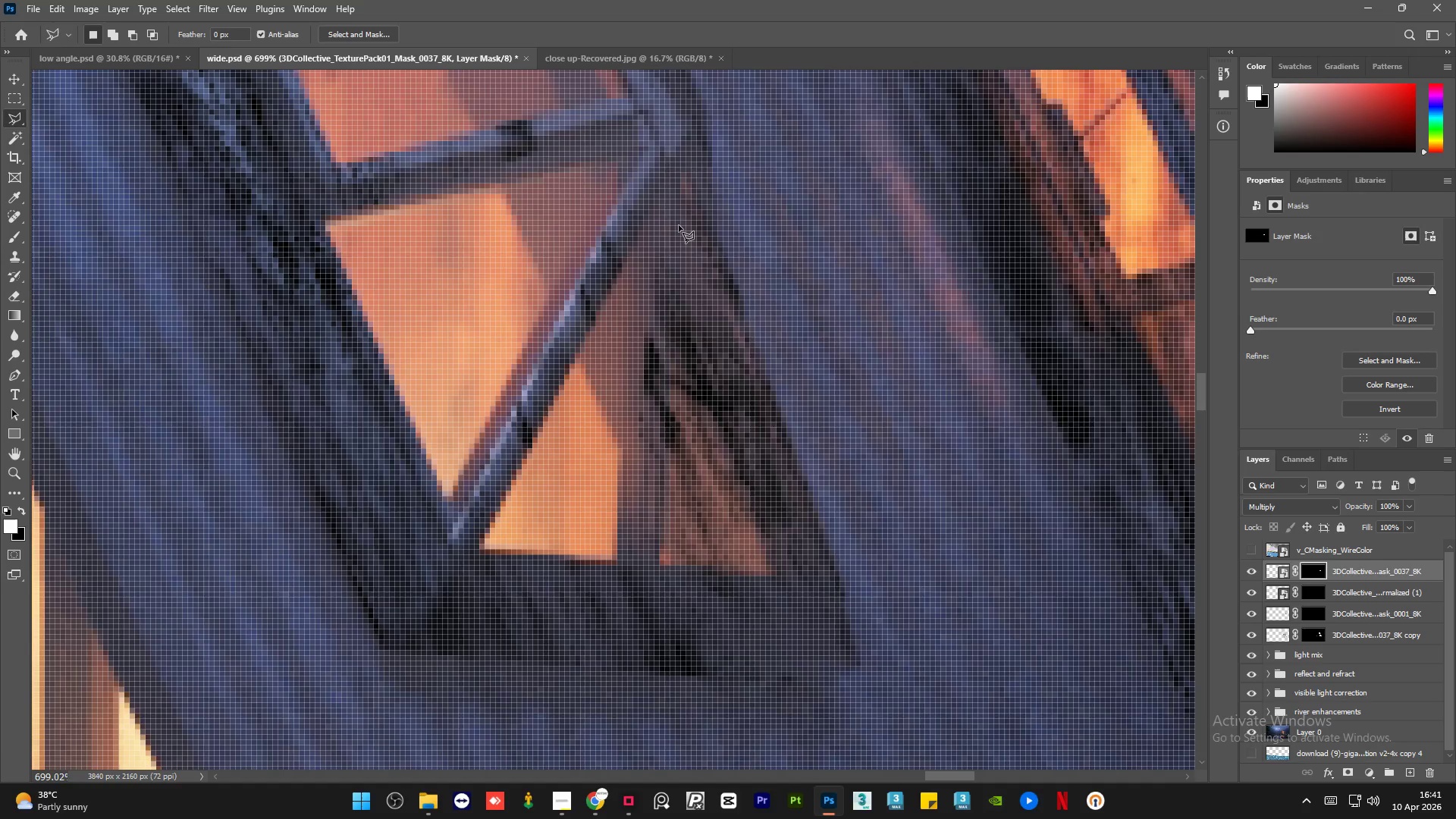 
left_click([679, 225])
 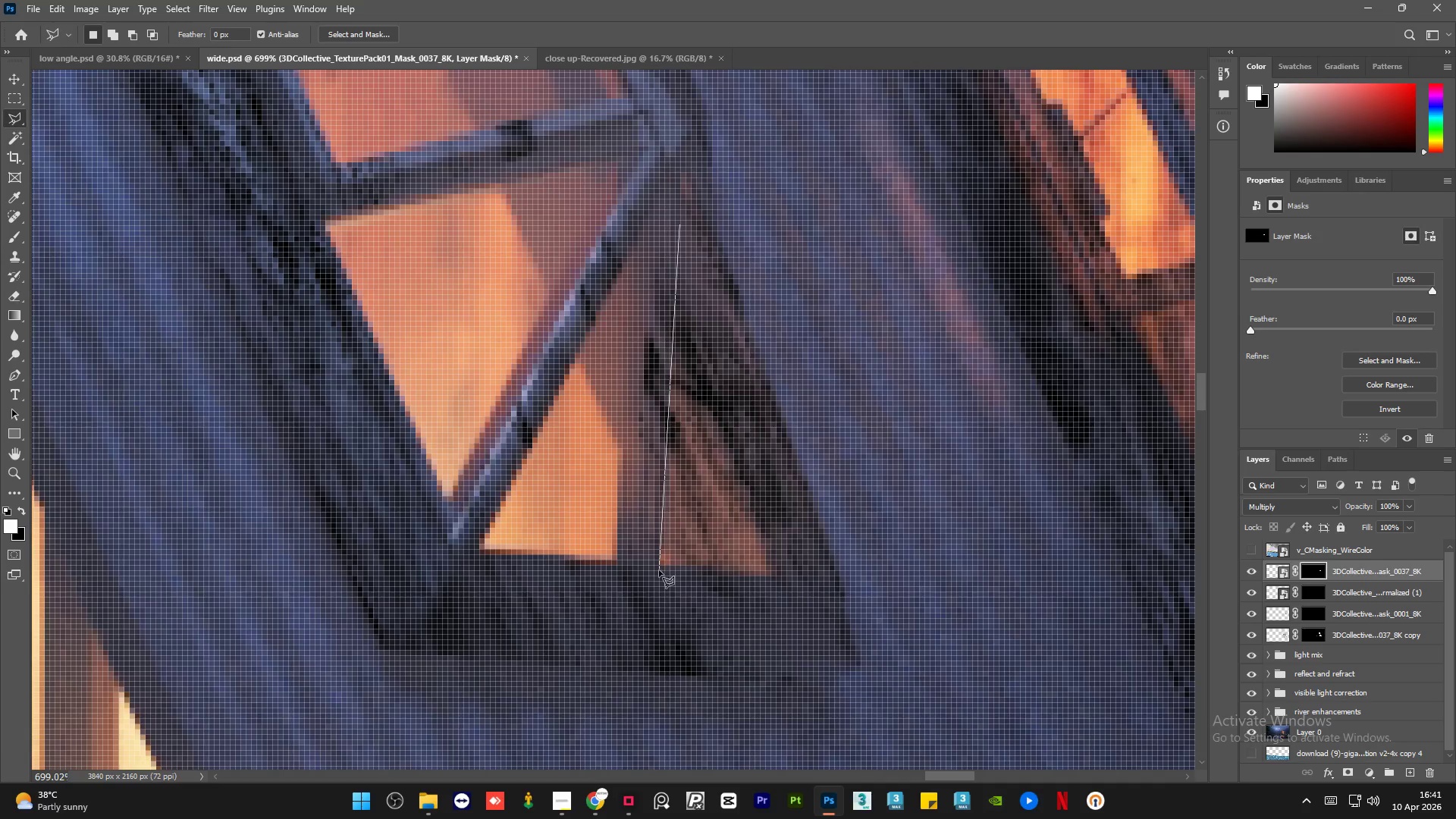 
left_click([659, 570])
 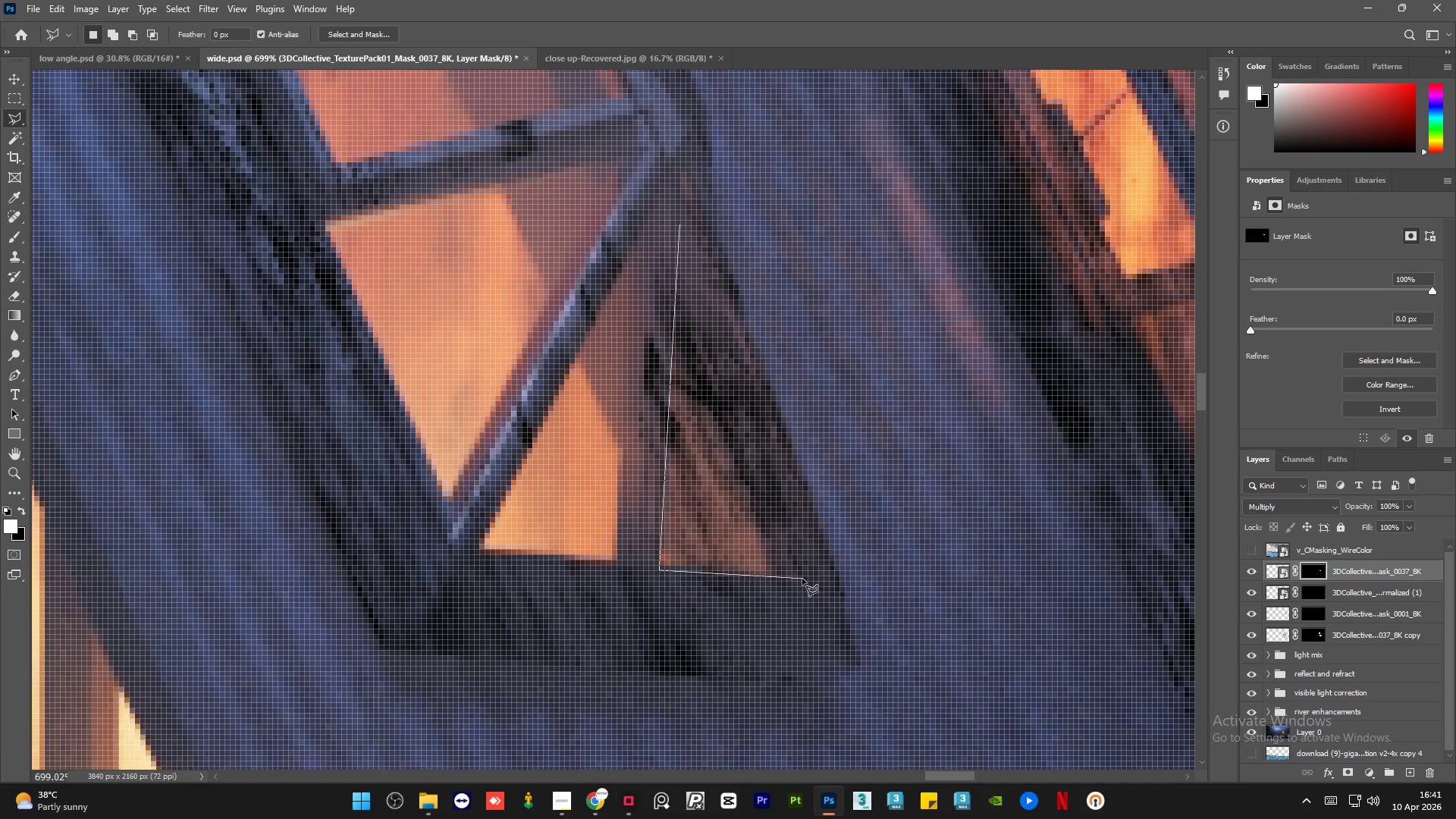 
left_click([803, 577])
 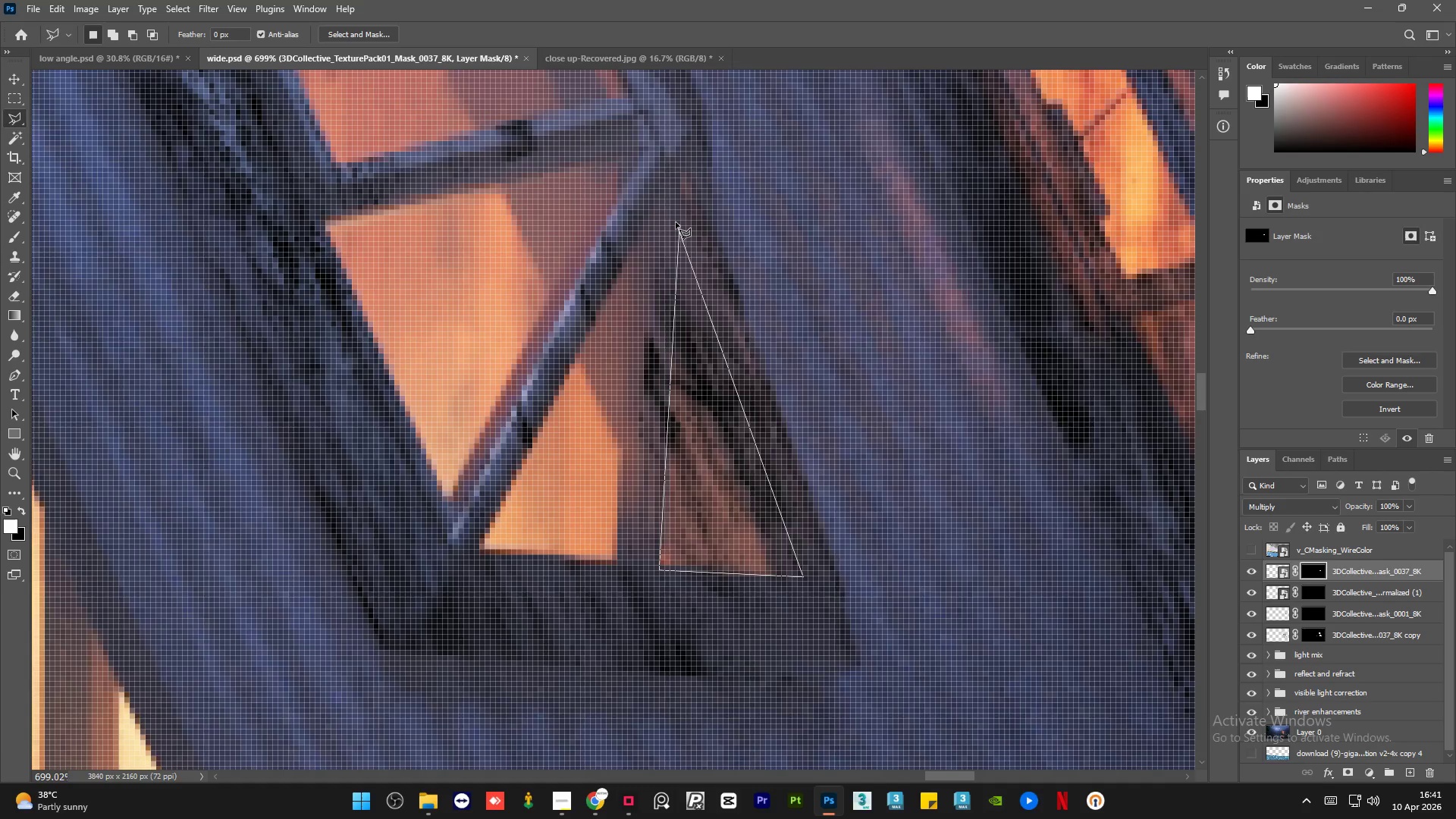 
double_click([676, 222])
 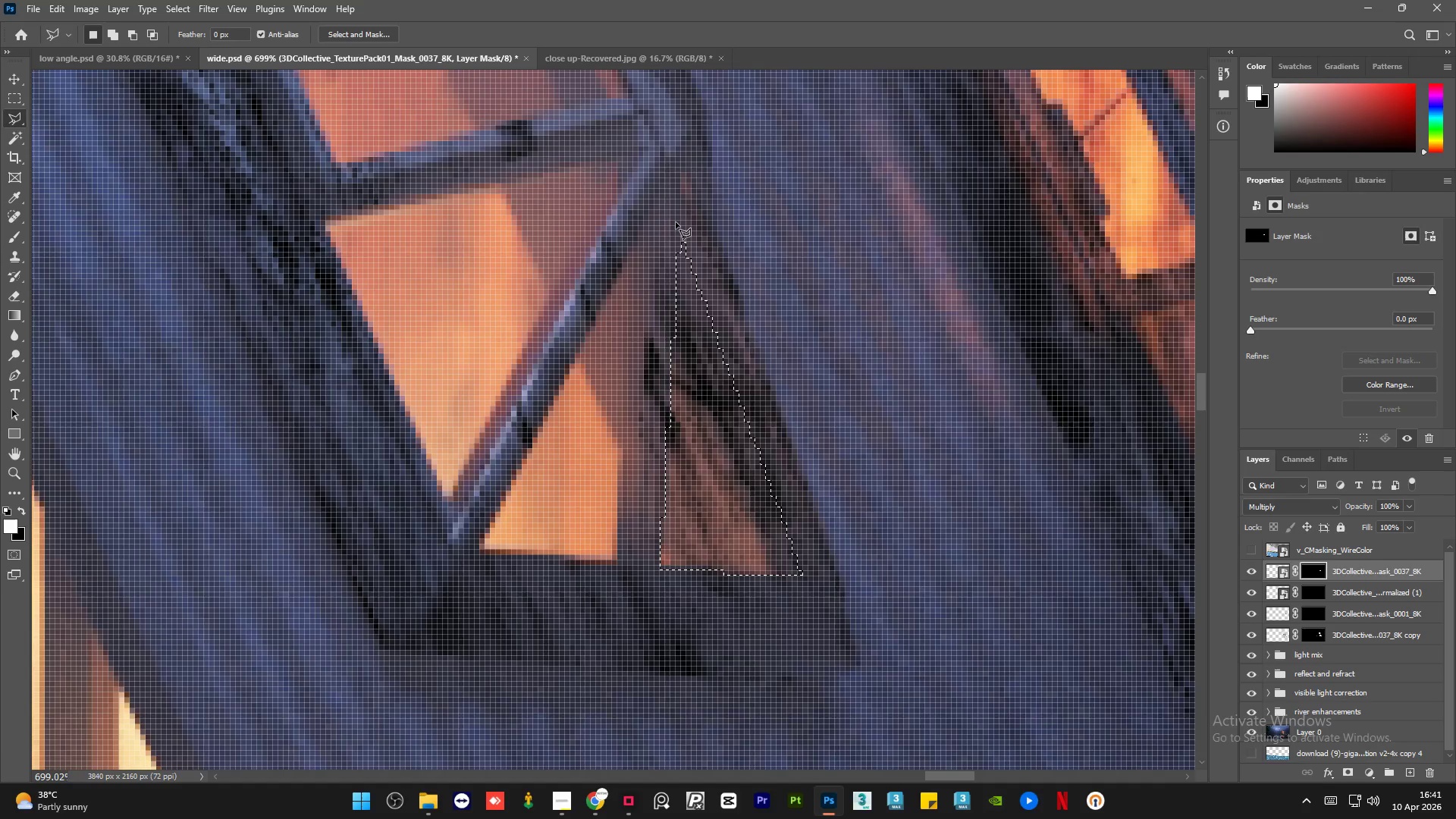 
key(Delete)
 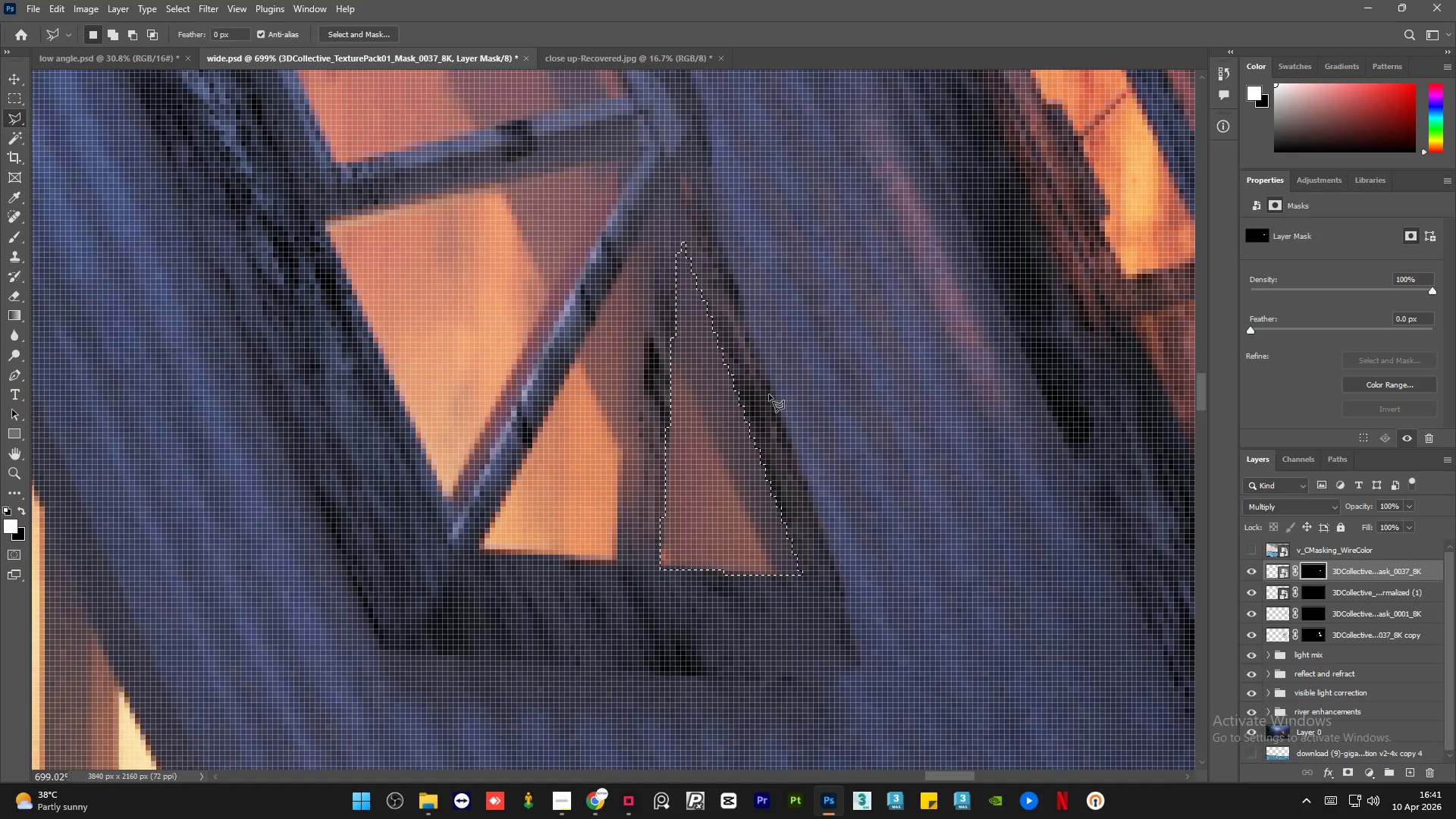 
key(Control+ControlLeft)
 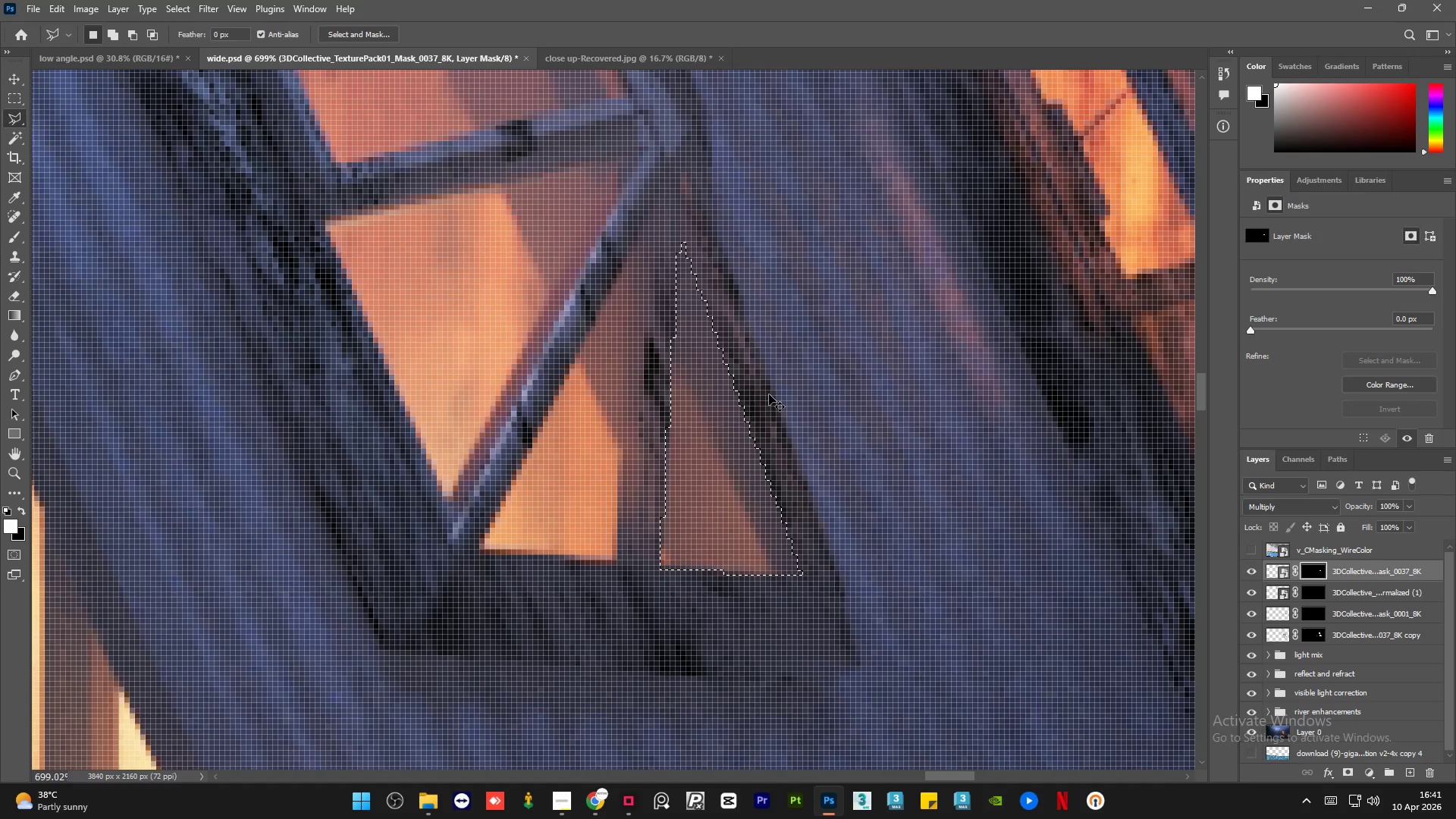 
key(Control+D)
 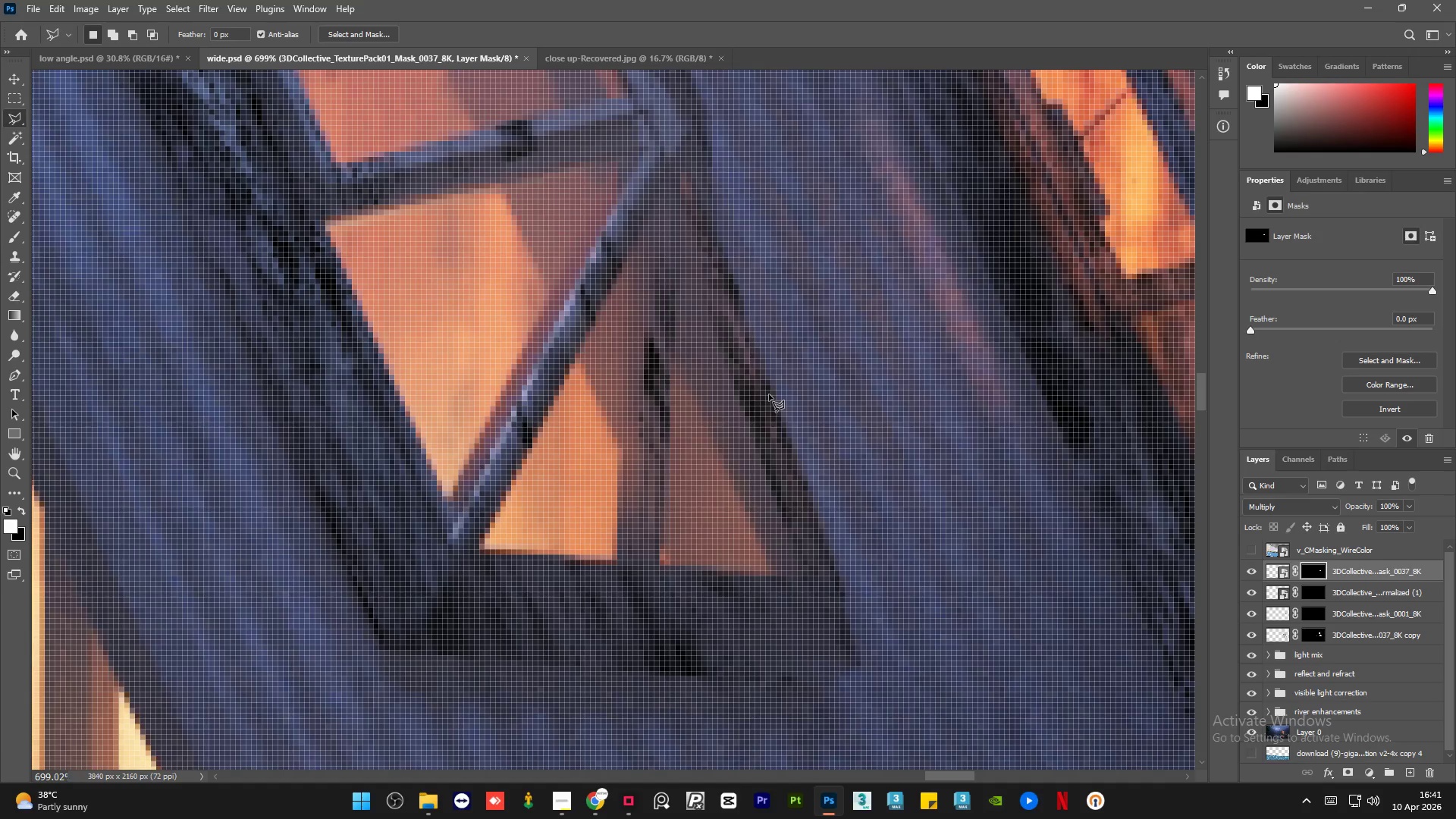 
hold_key(key=AltLeft, duration=1.5)
scroll: coordinate [682, 508], scroll_direction: down, amount: 14.0
 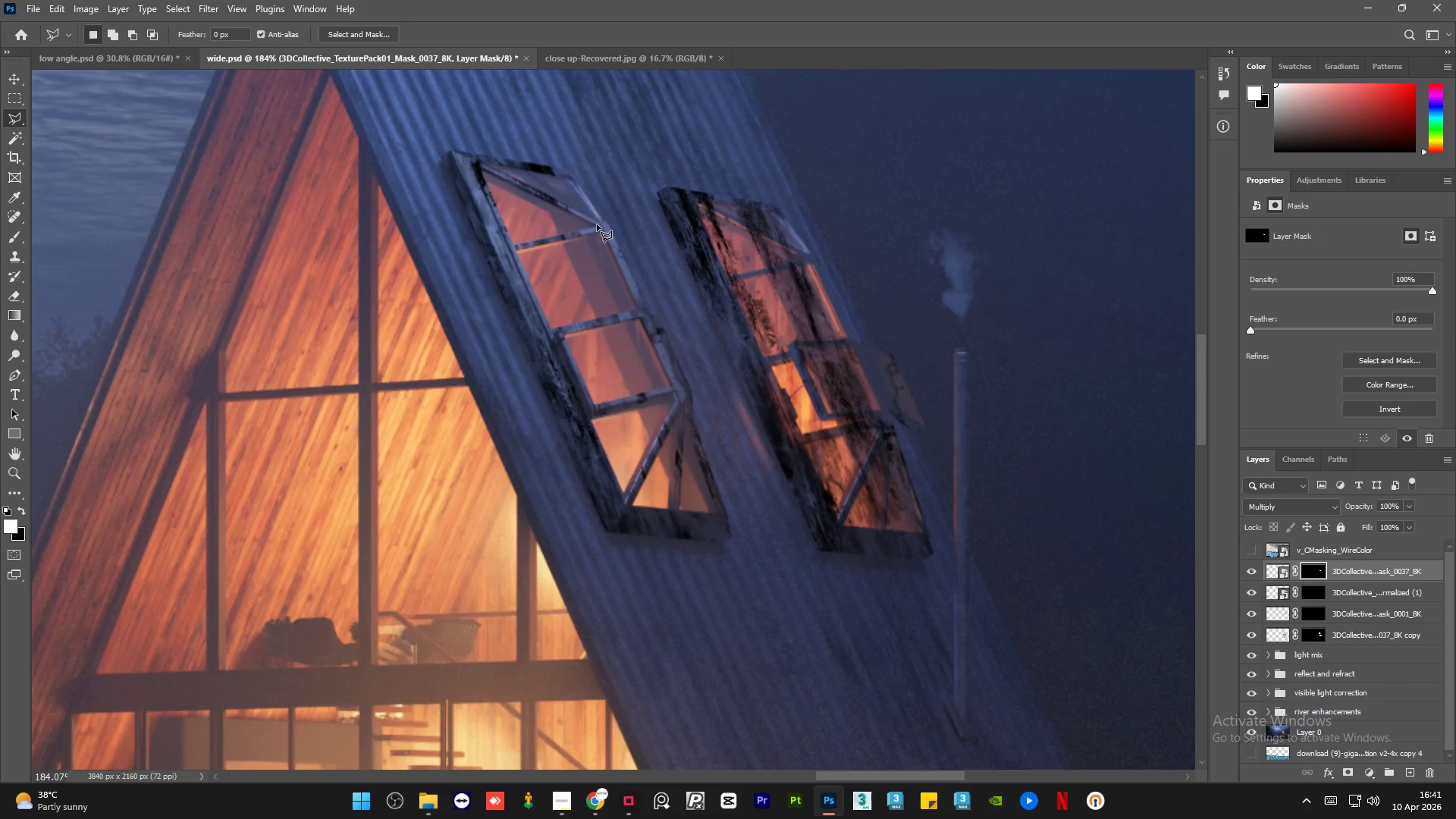 
hold_key(key=AltLeft, duration=1.52)
scroll: coordinate [554, 185], scroll_direction: up, amount: 11.0
 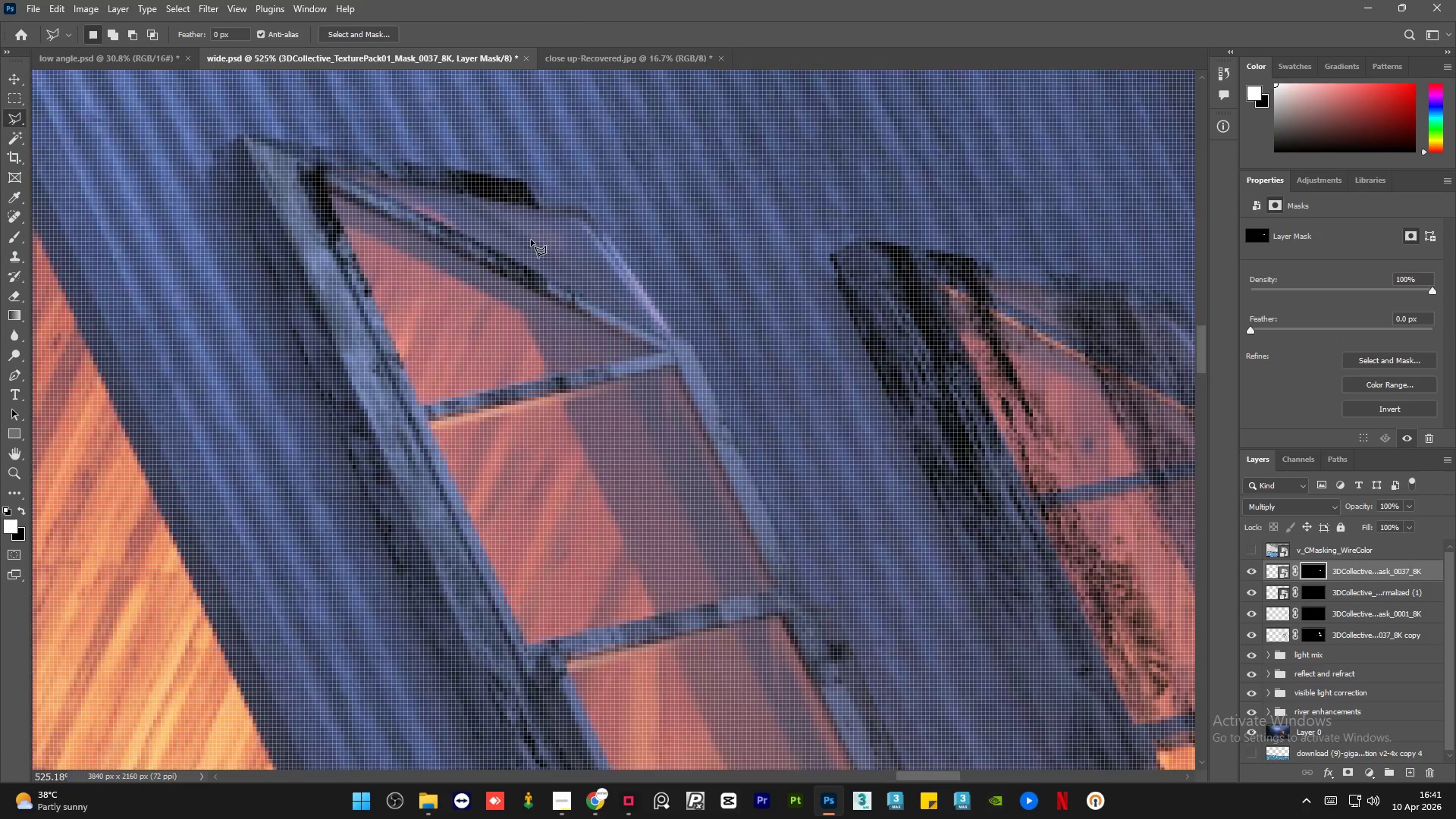 
hold_key(key=AltLeft, duration=1.44)
scroll: coordinate [806, 297], scroll_direction: up, amount: 6.0
 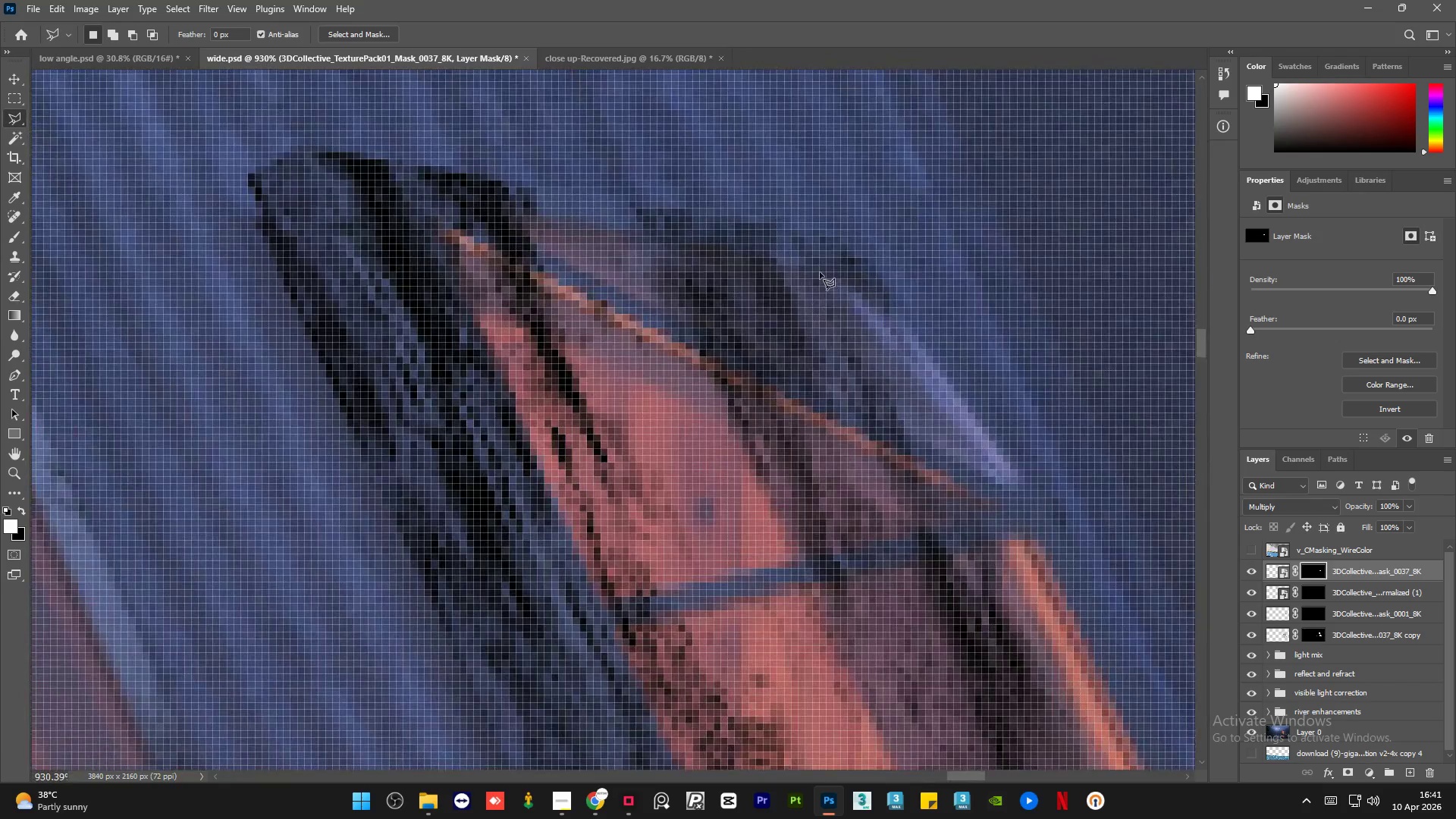 
left_click([821, 260])
 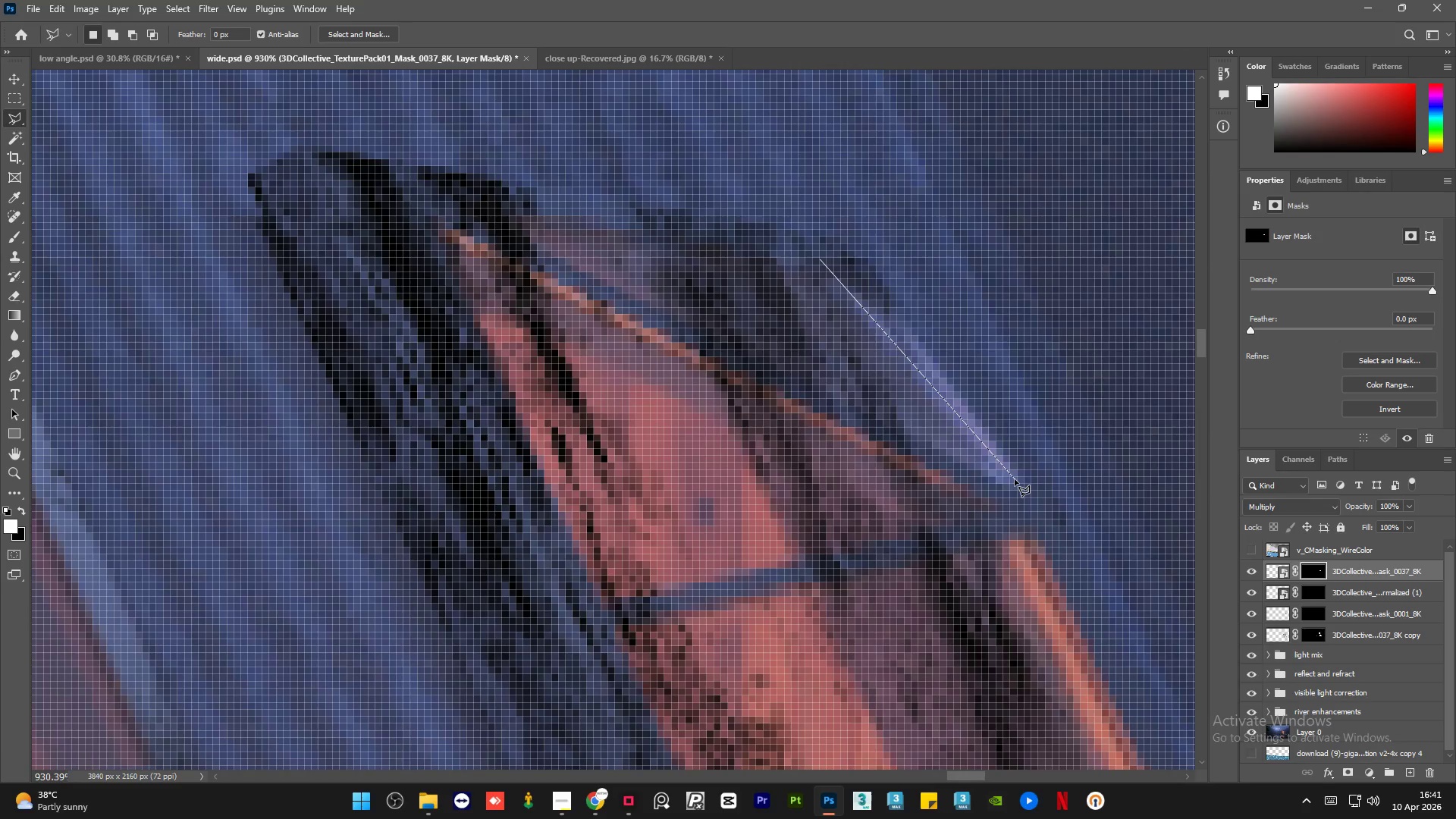 
left_click([1015, 480])
 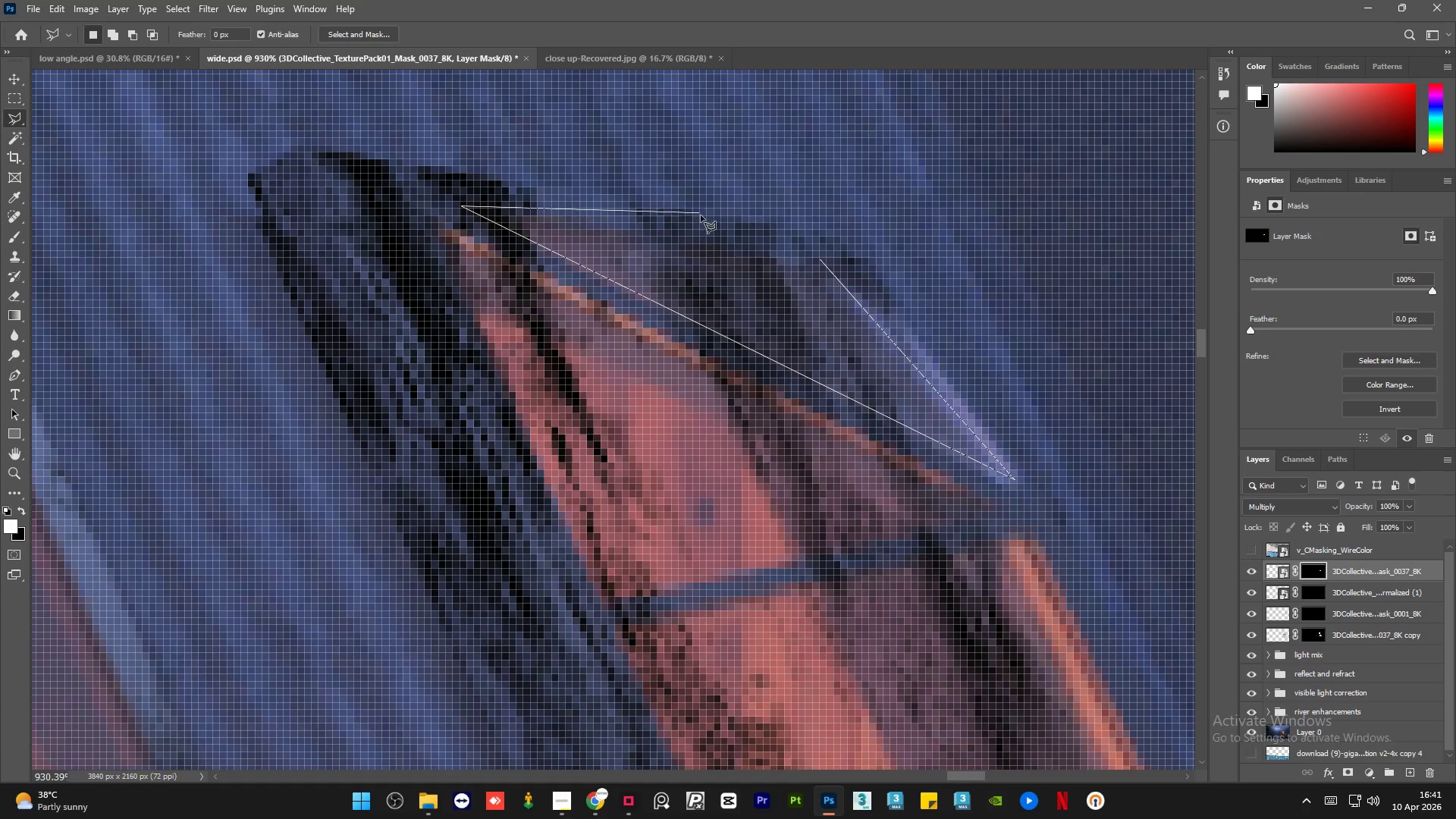 
left_click([819, 261])
 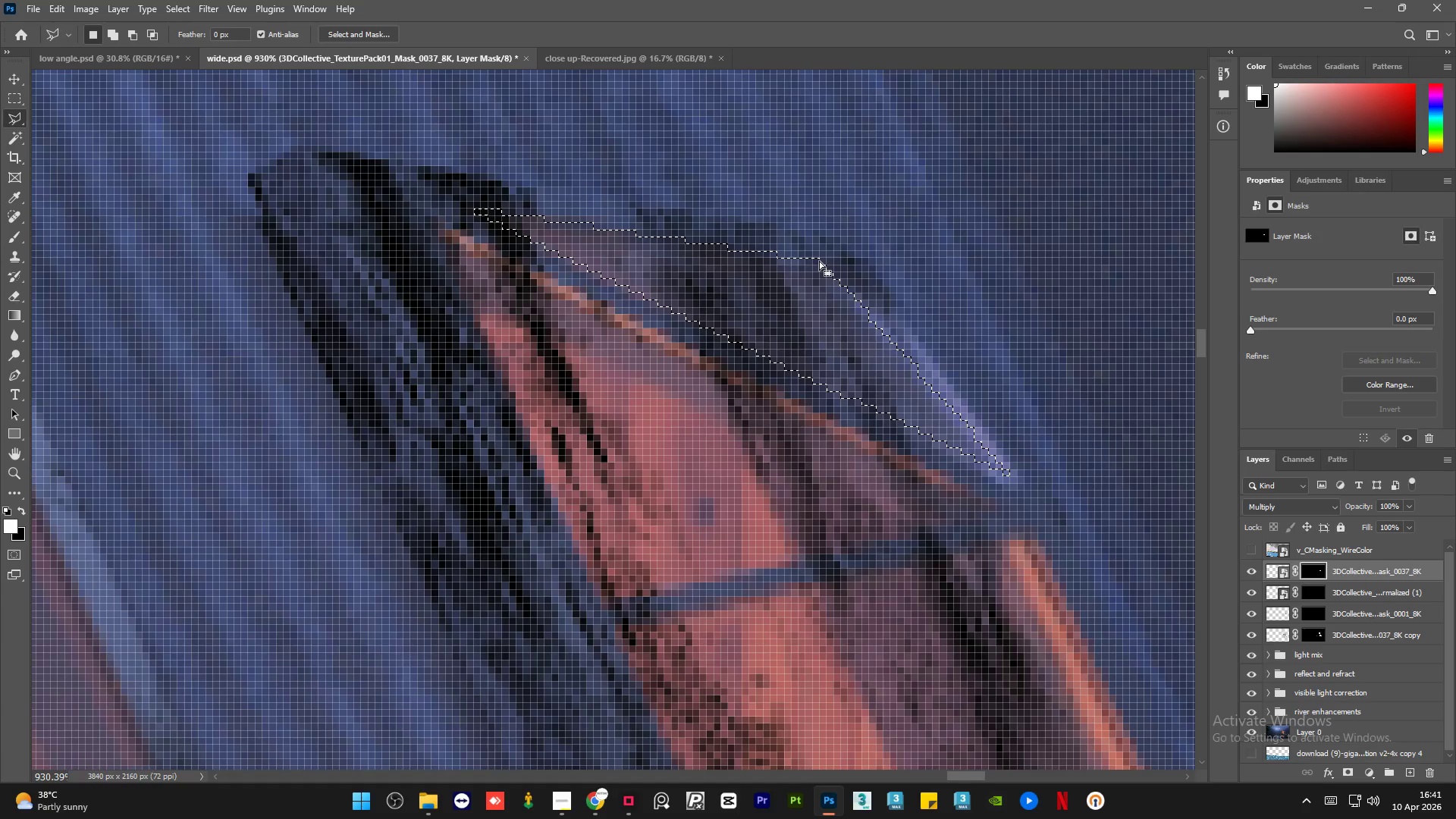 
key(Delete)
 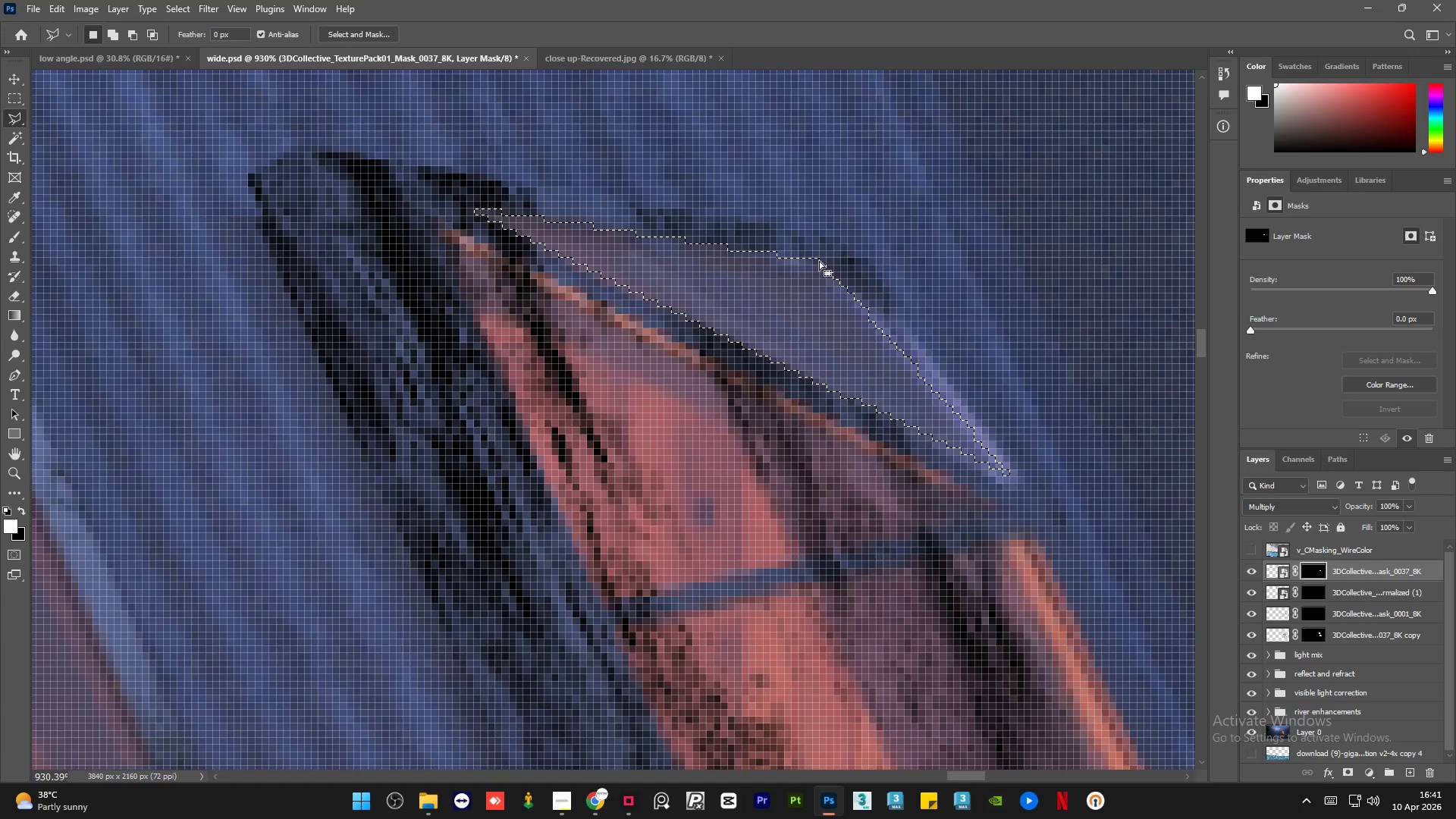 
key(Control+ControlLeft)
 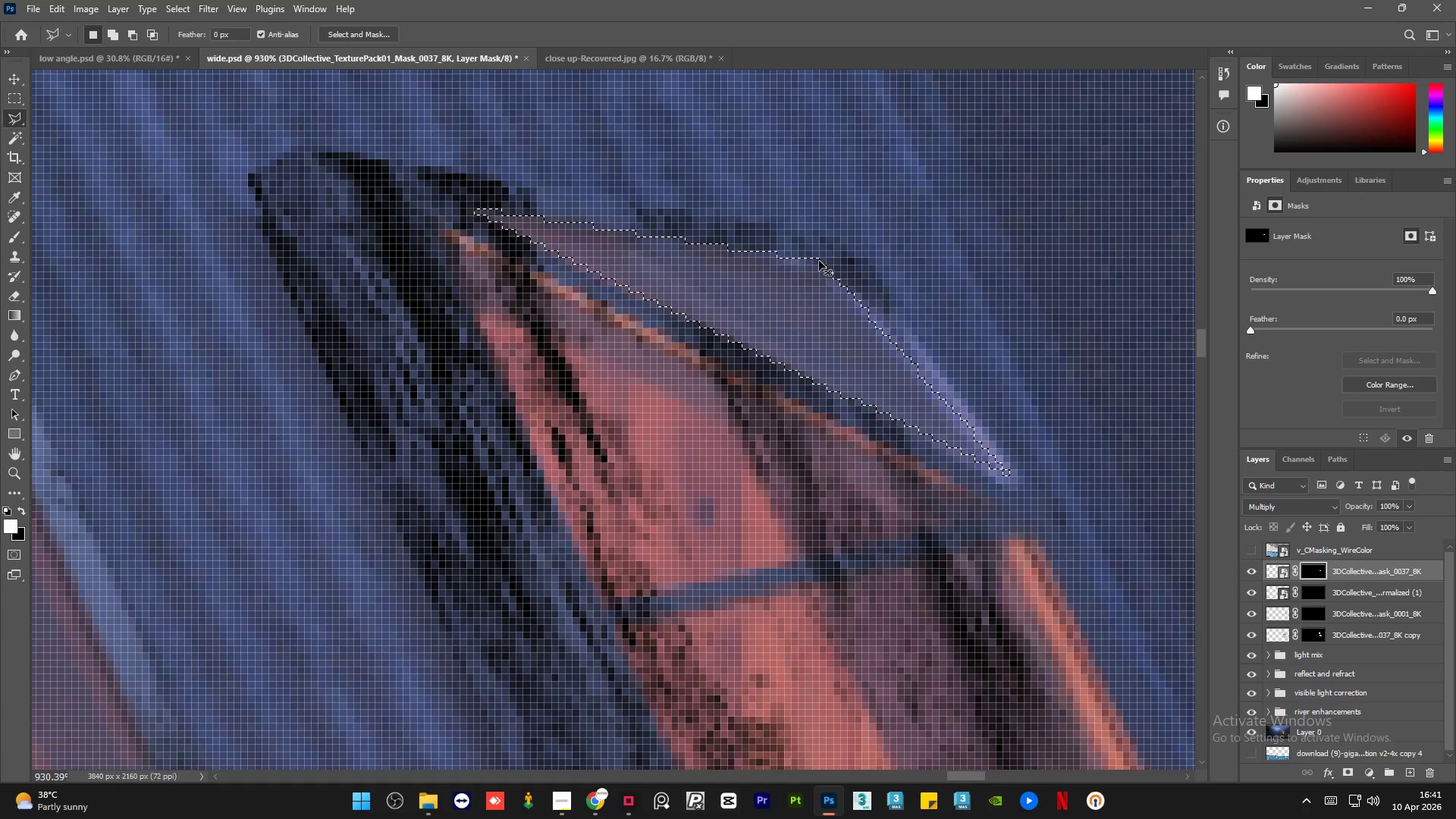 
key(Control+D)
 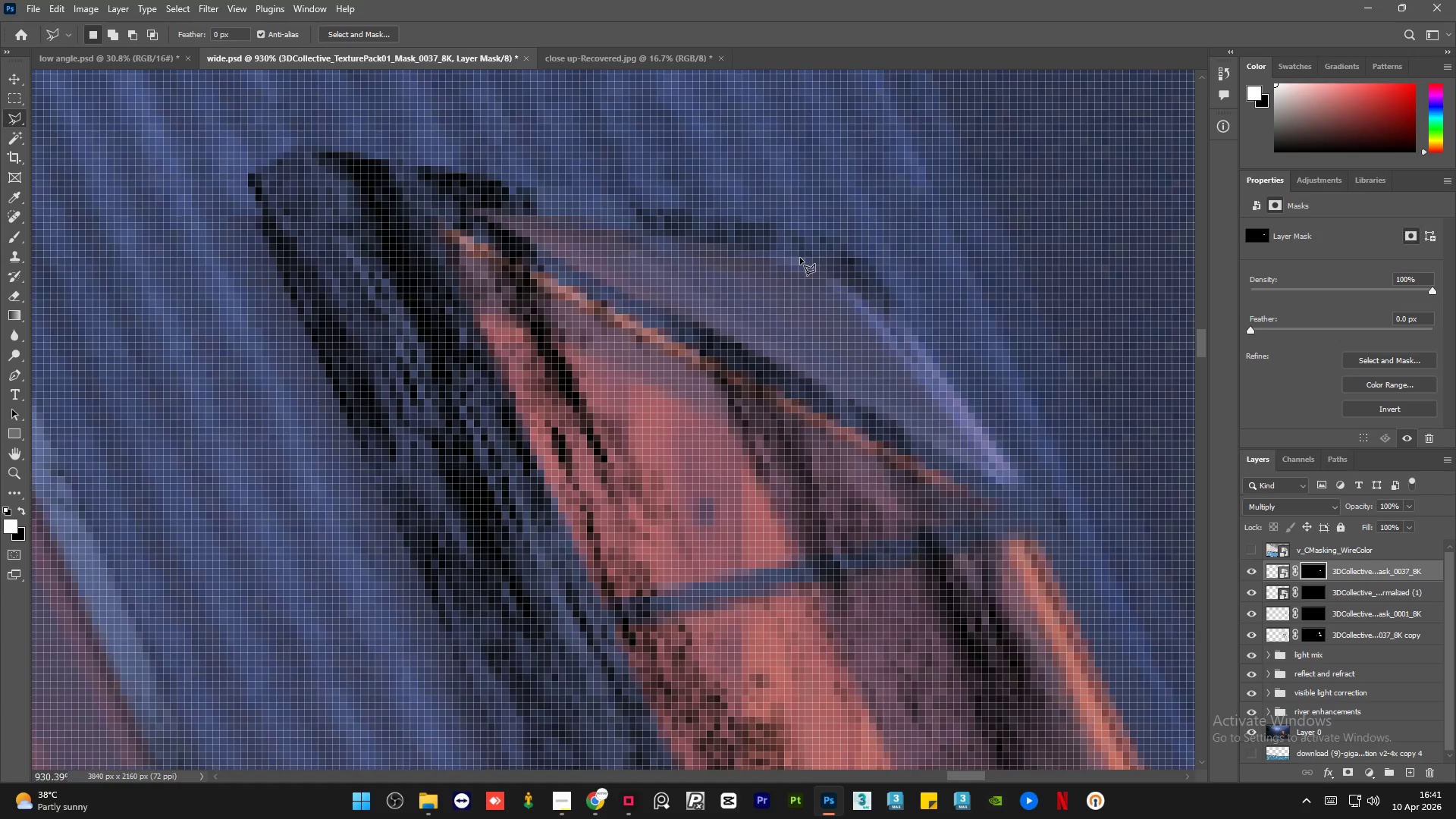 
hold_key(key=AltLeft, duration=0.94)
scroll: coordinate [872, 391], scroll_direction: none, amount: 0.0
 